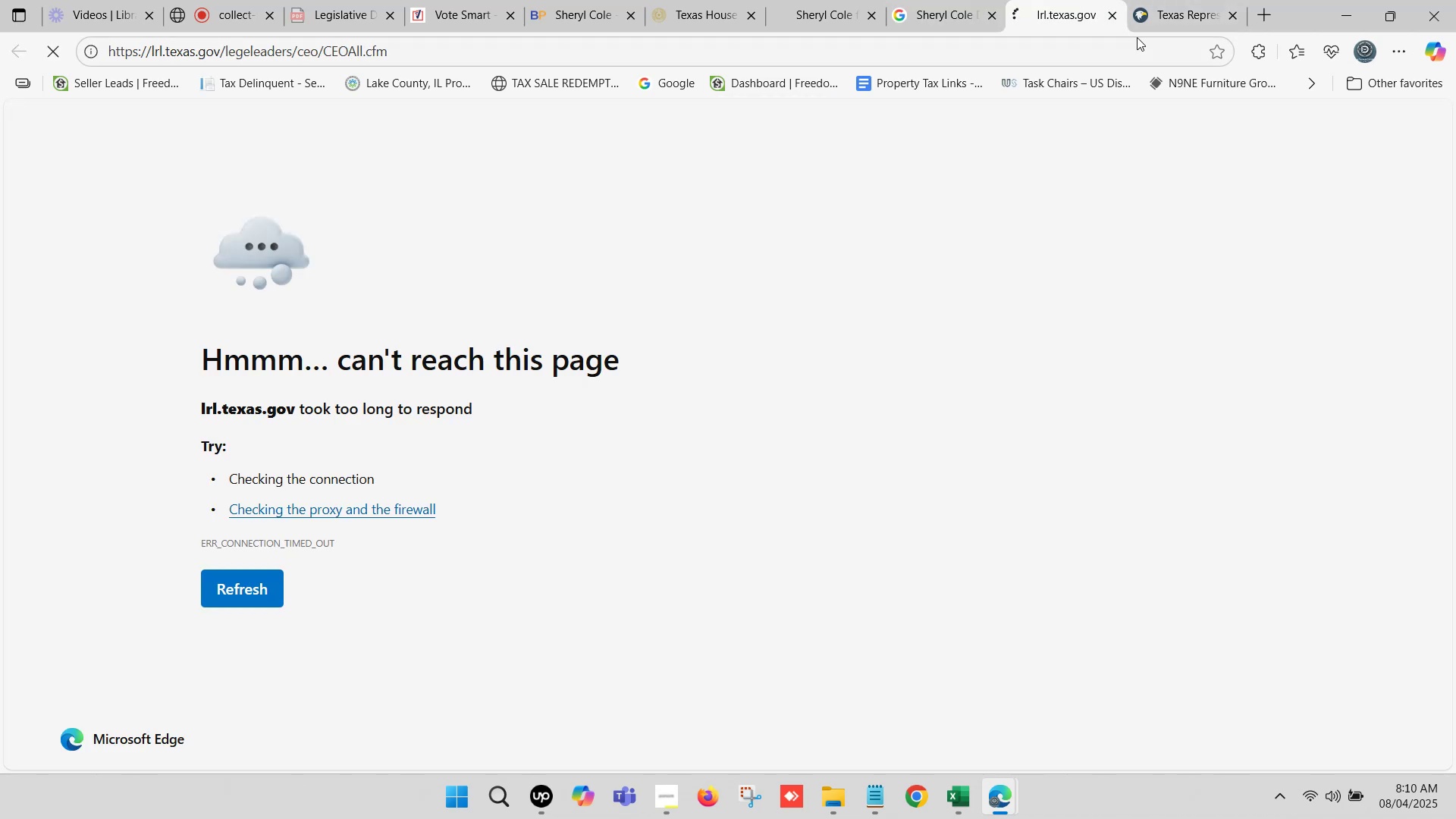 
left_click([1116, 14])
 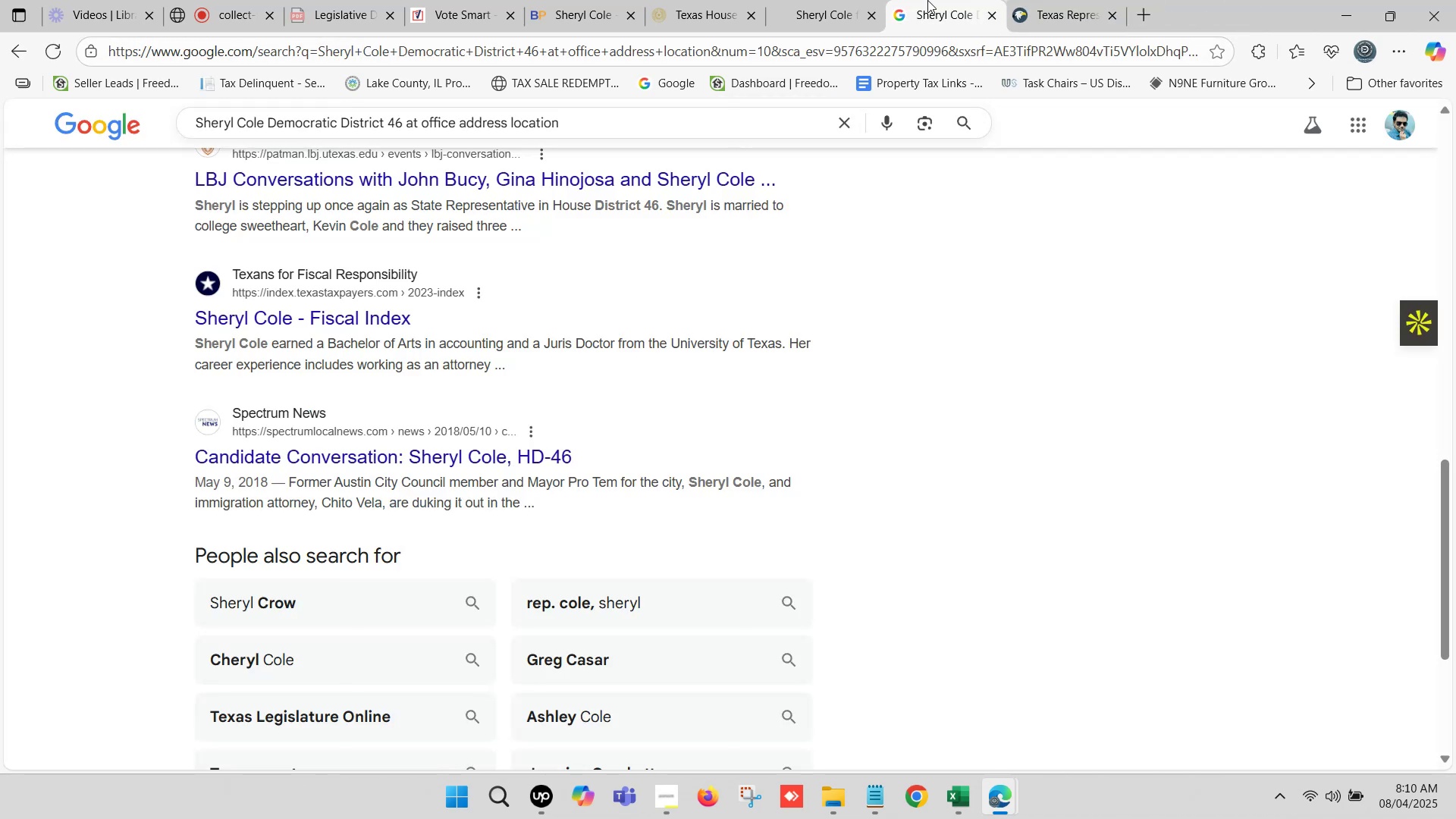 
left_click([910, 0])
 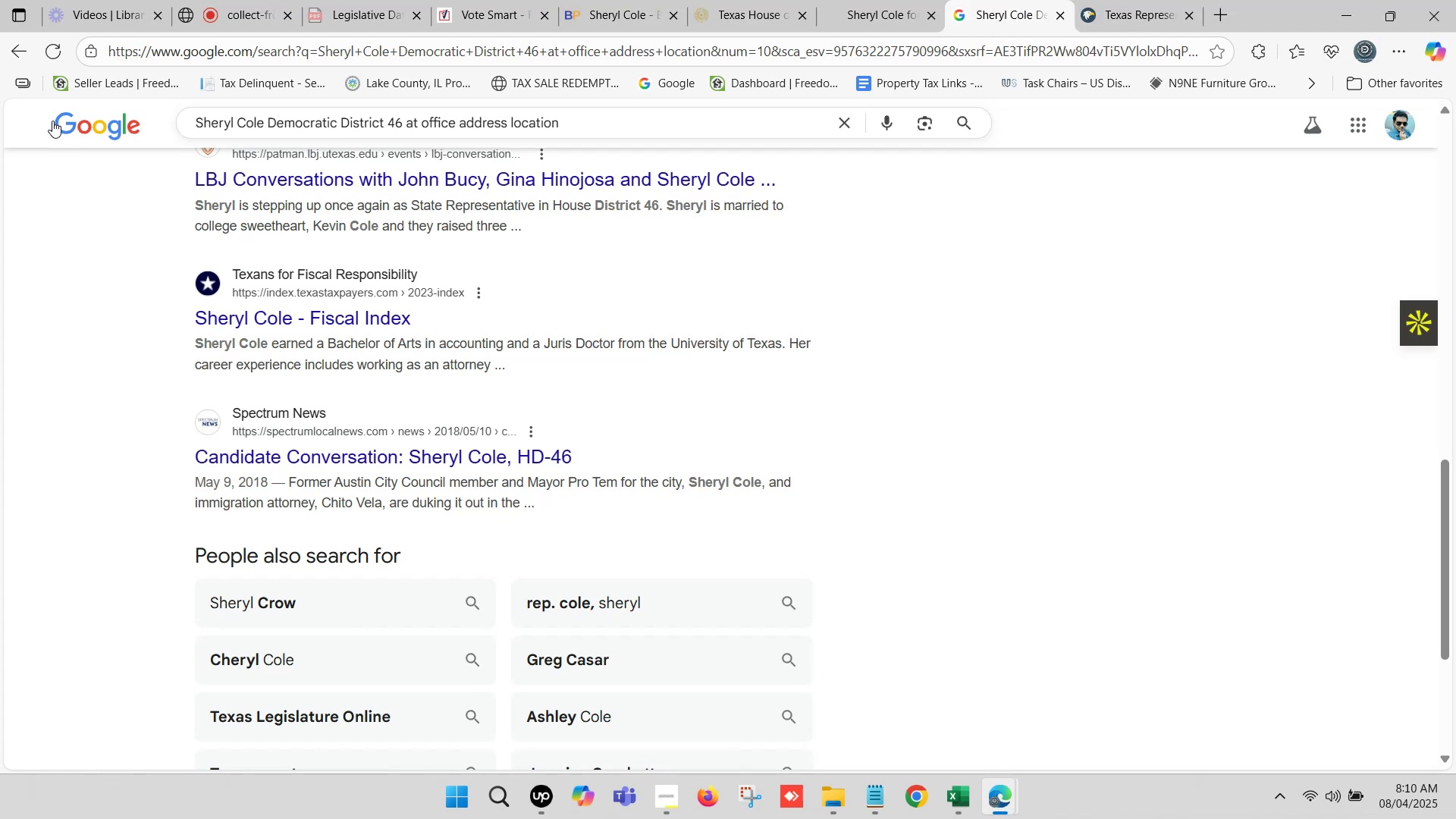 
left_click([15, 46])
 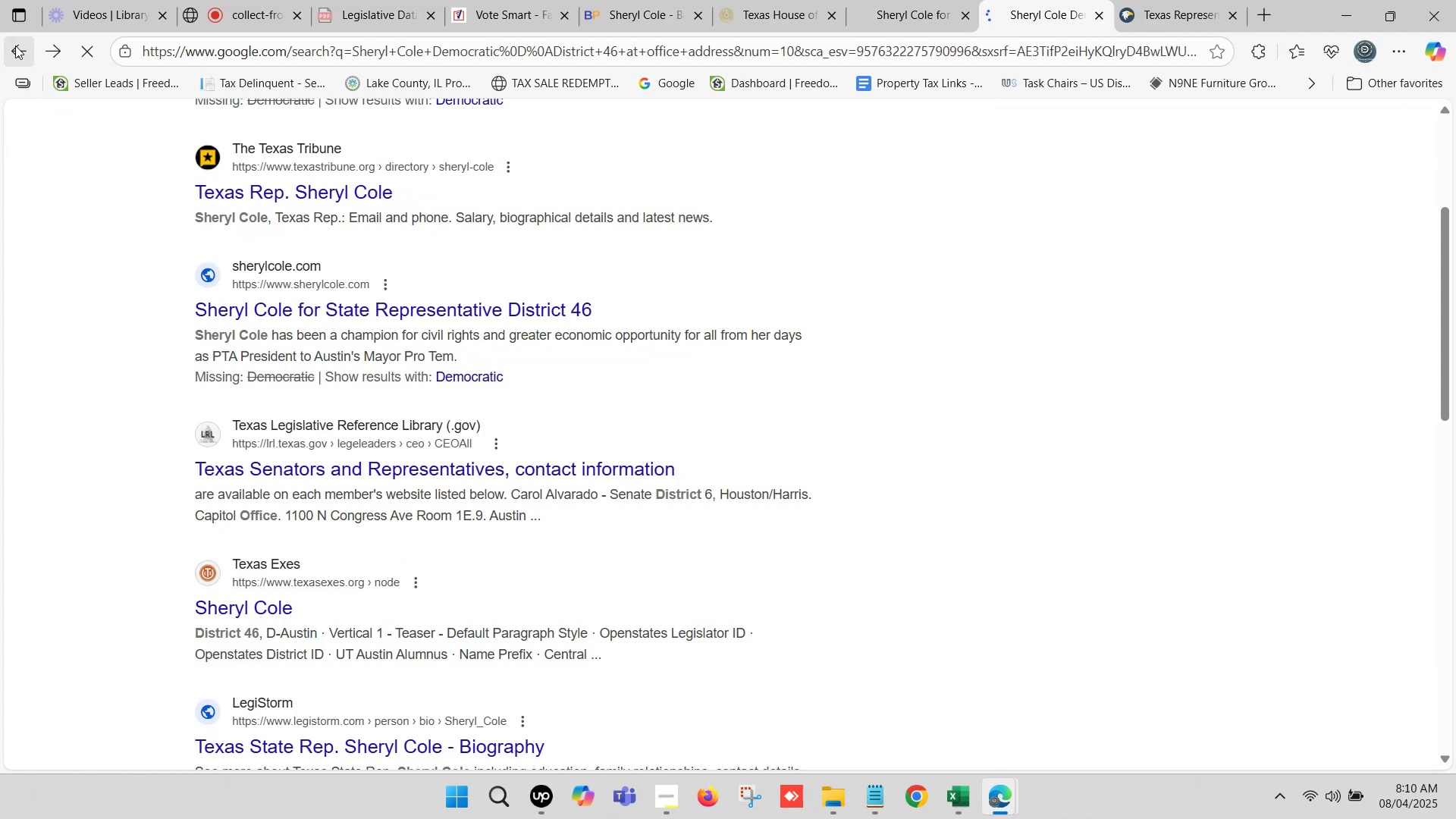 
scroll: coordinate [445, 174], scroll_direction: up, amount: 14.0
 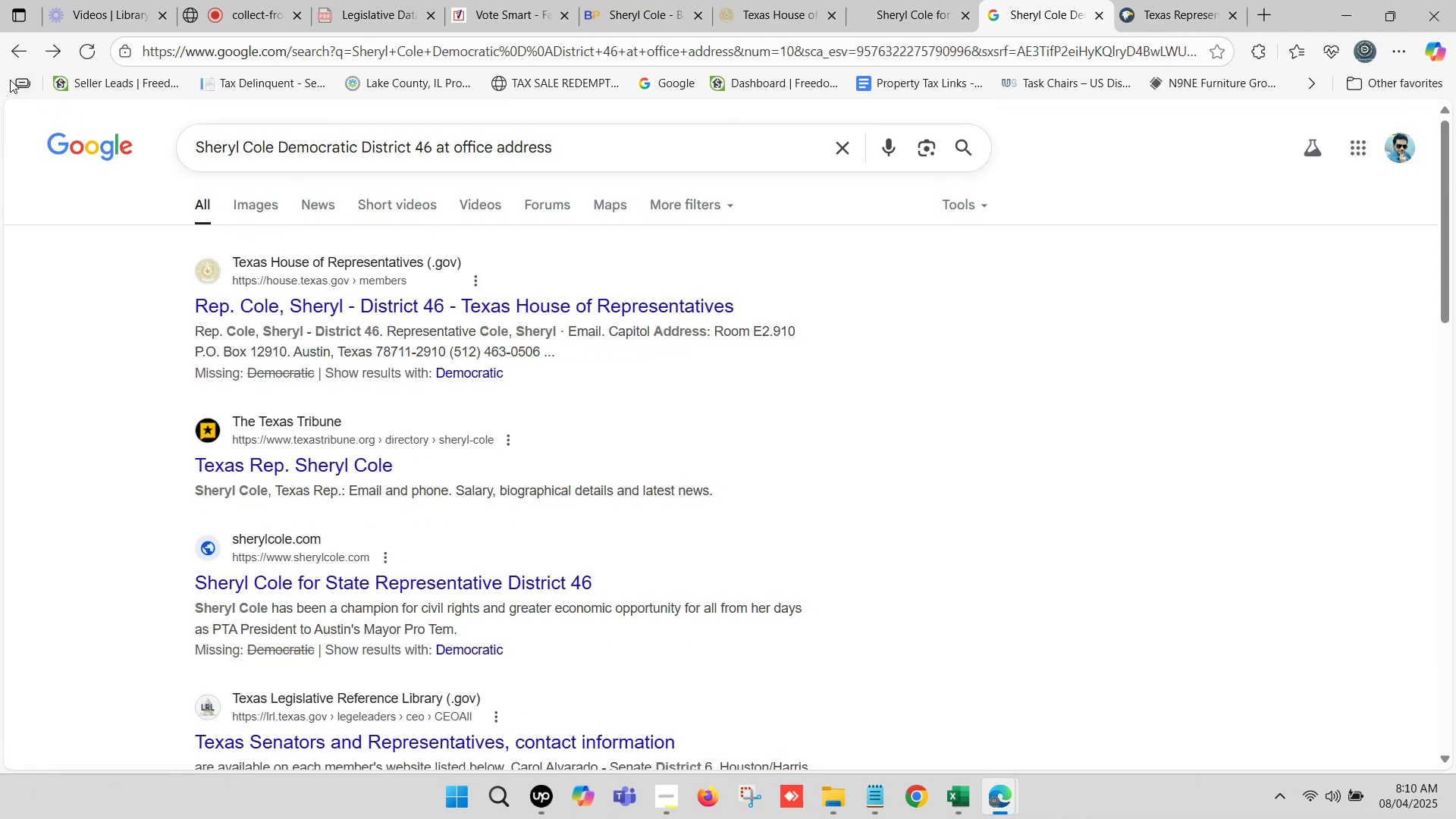 
left_click([4, 50])
 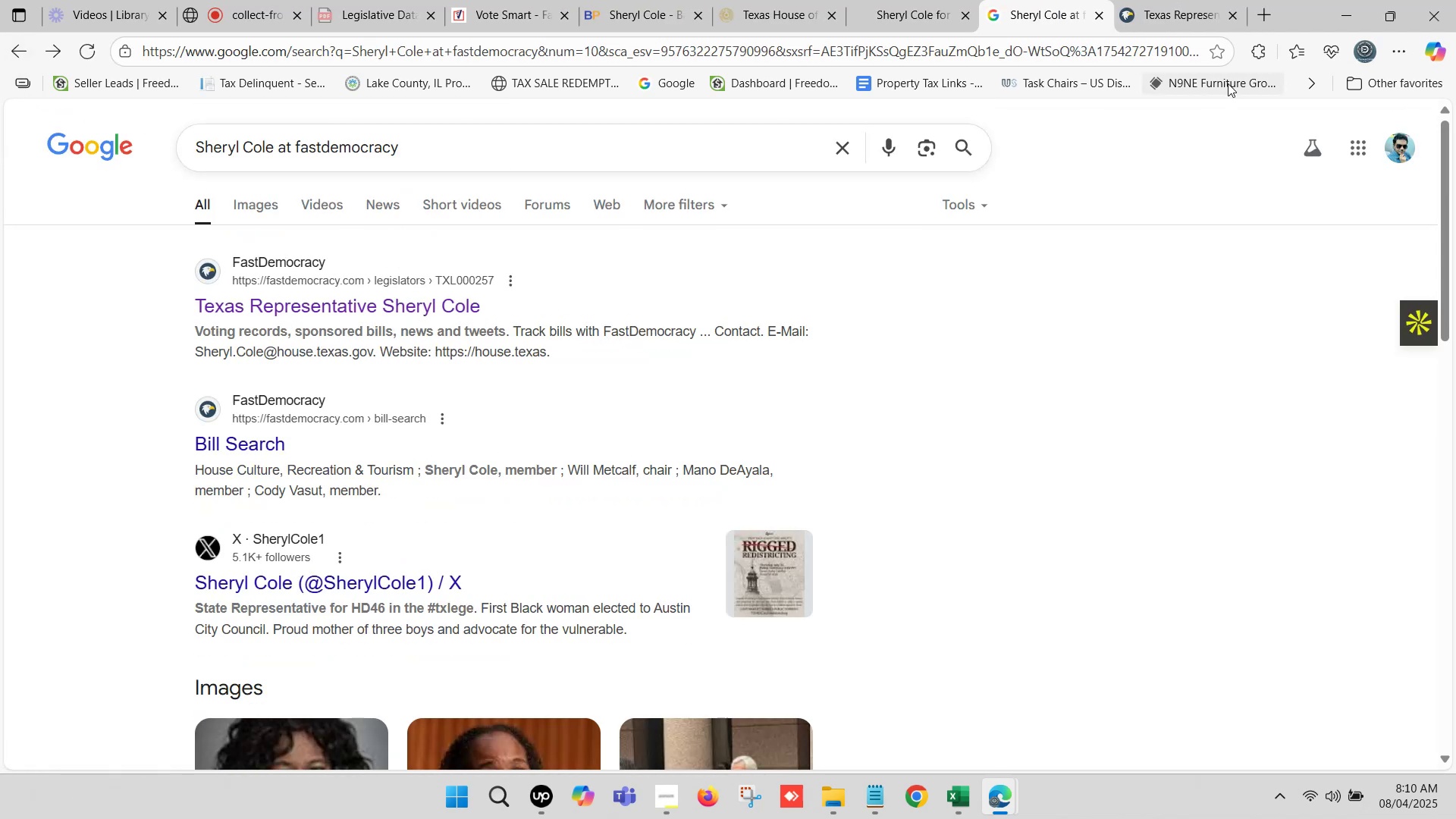 
left_click([1181, 0])
 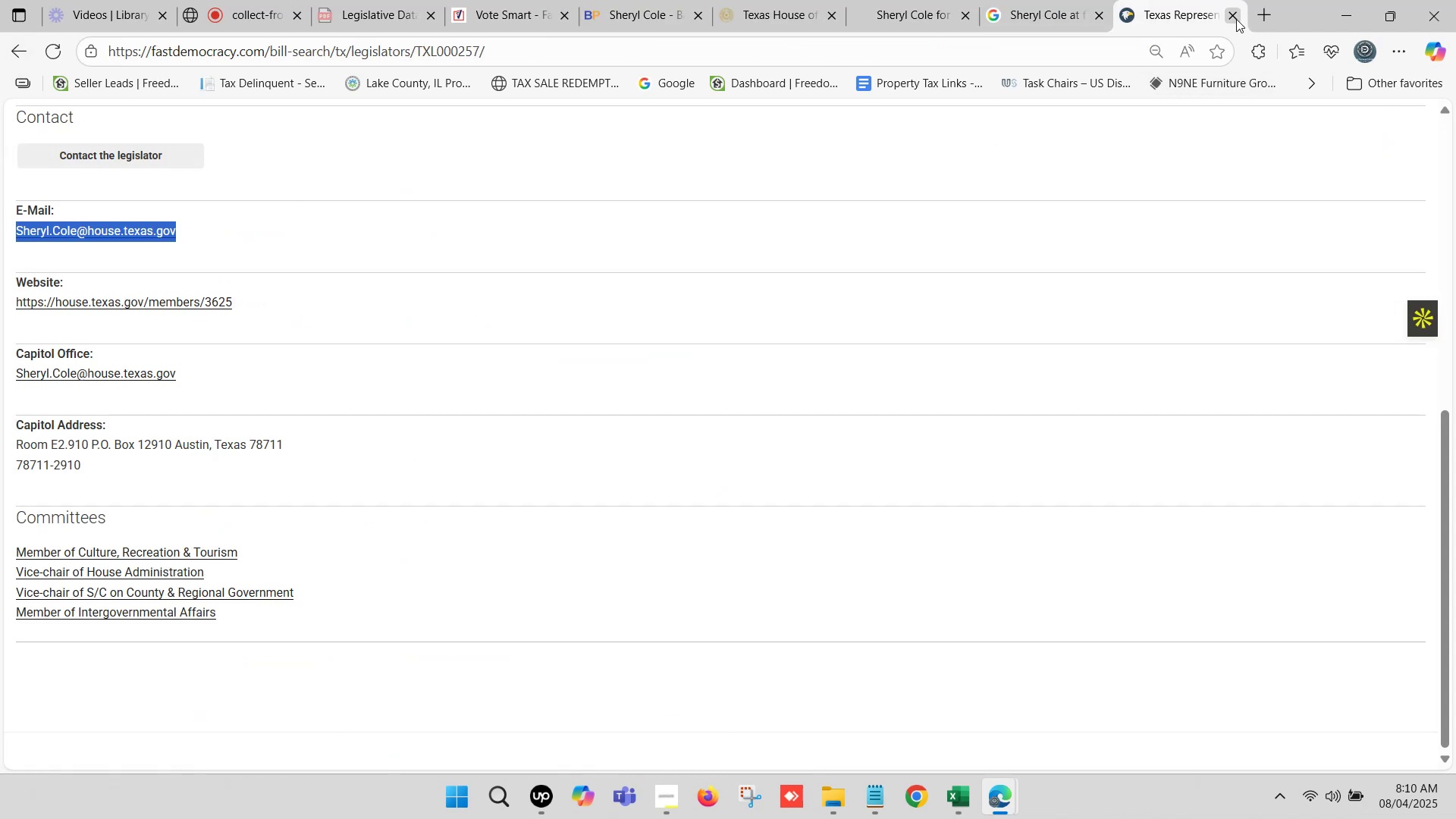 
left_click([1236, 19])
 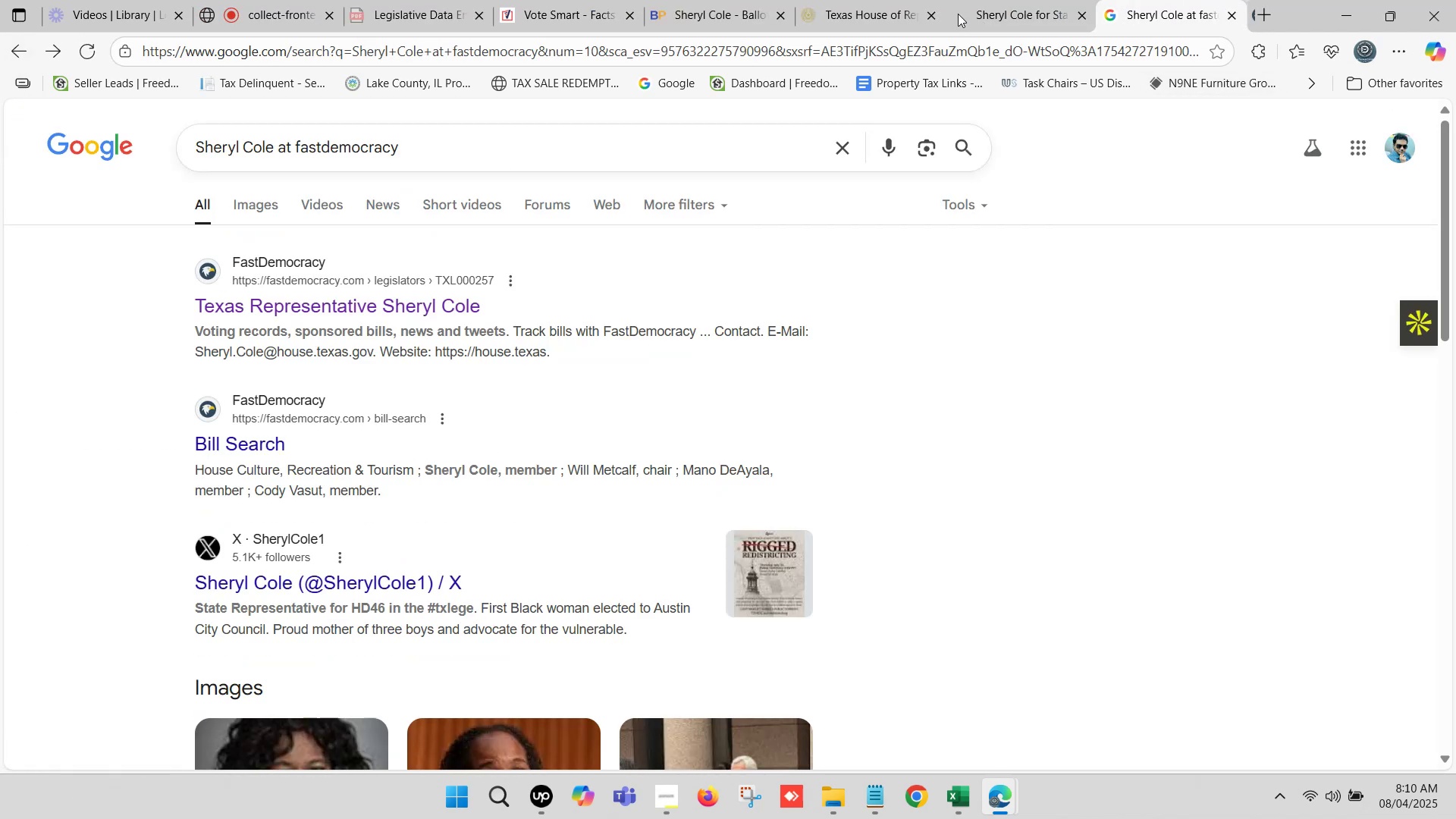 
left_click([1021, 0])
 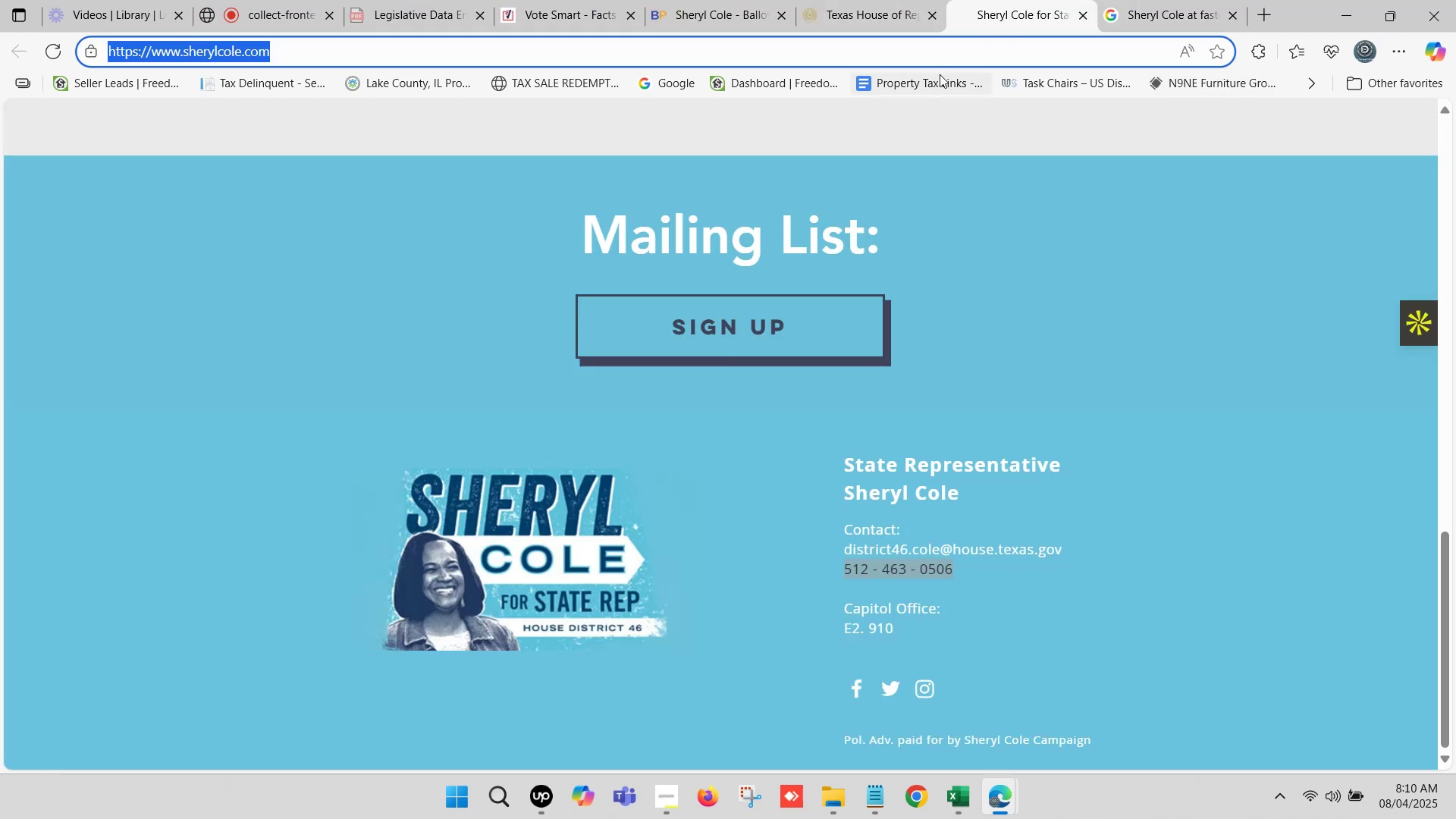 
left_click_drag(start_coordinate=[1068, 5], to_coordinate=[1072, 5])
 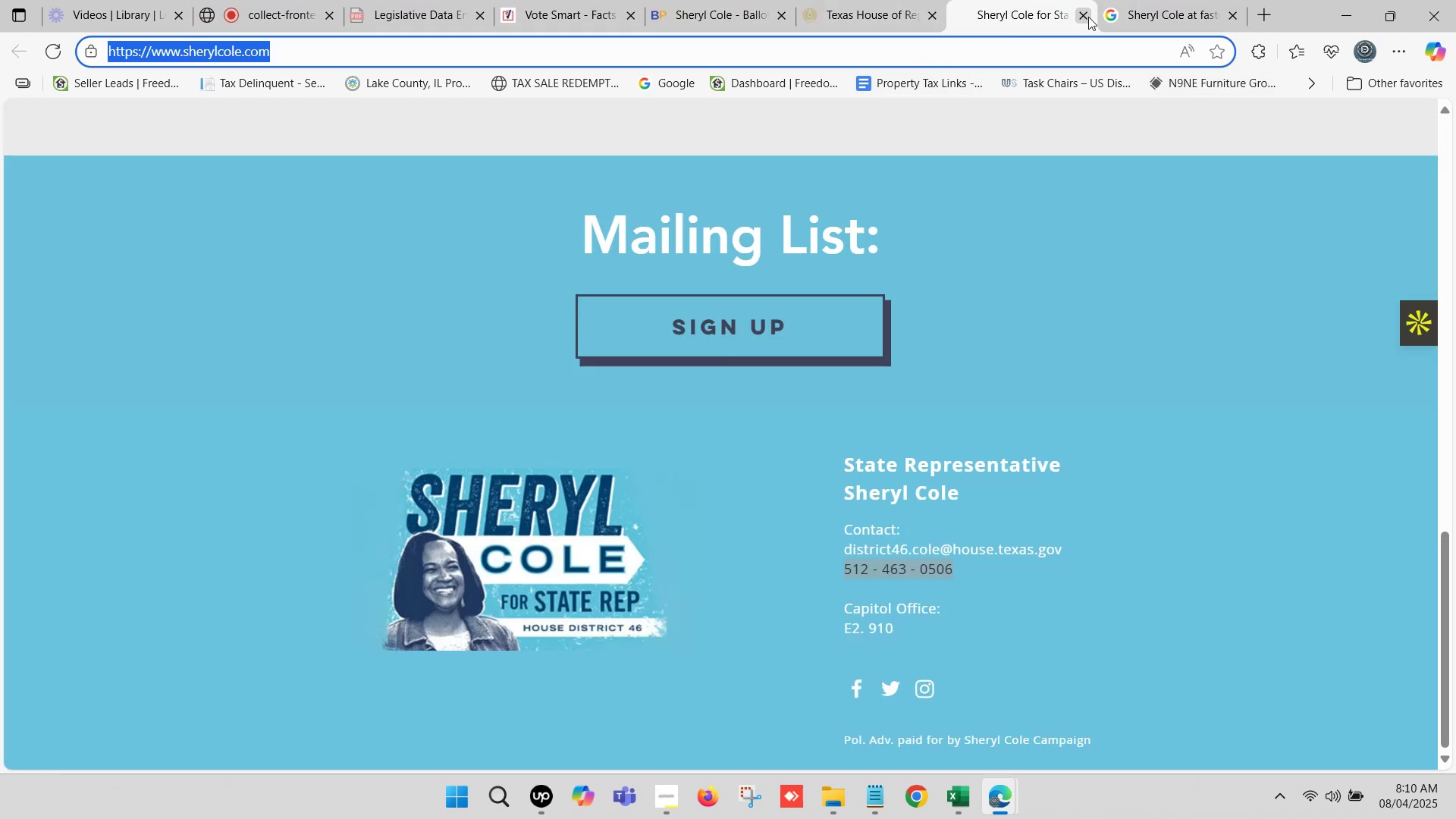 
left_click([1088, 17])
 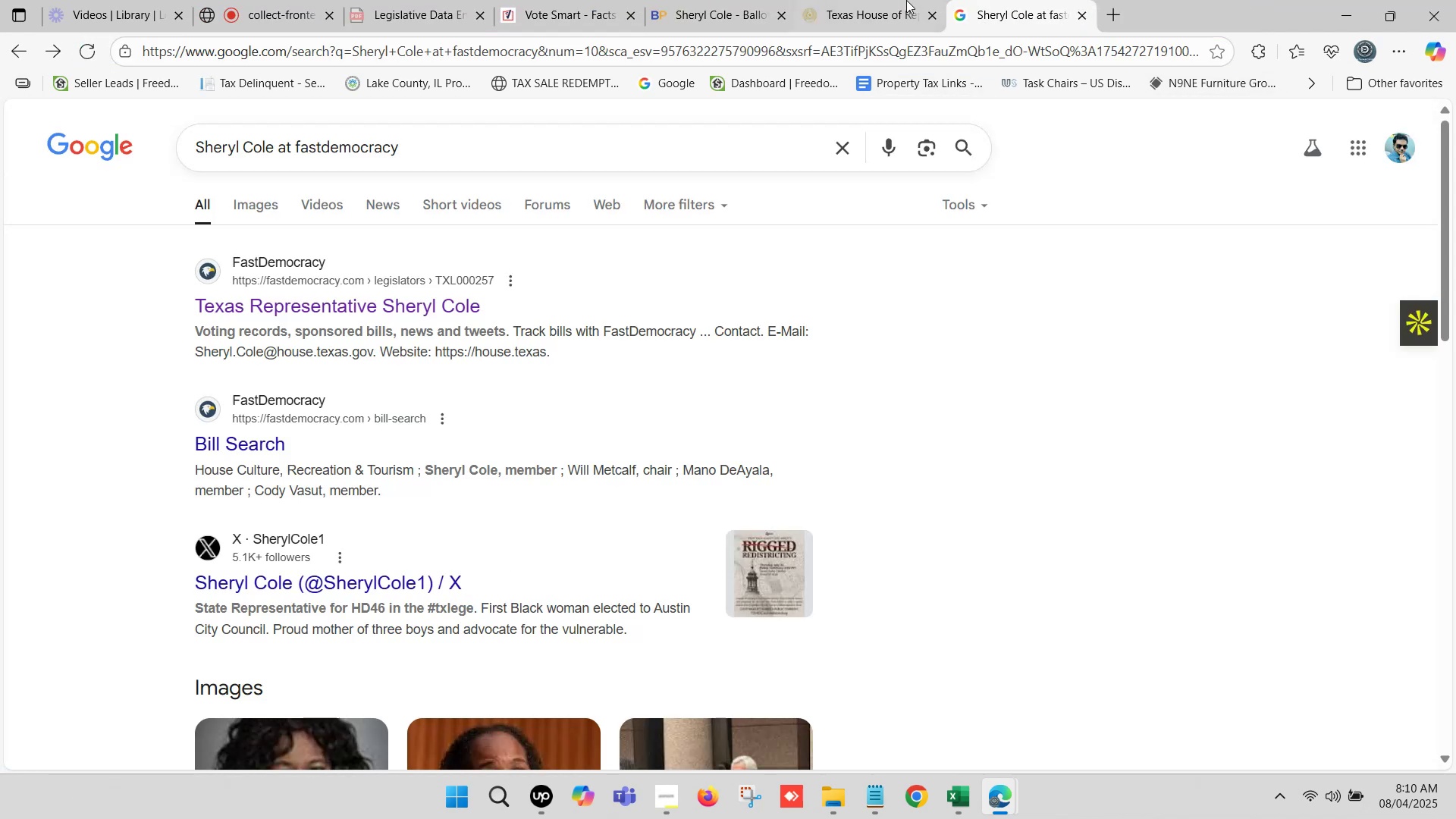 
left_click([868, 0])
 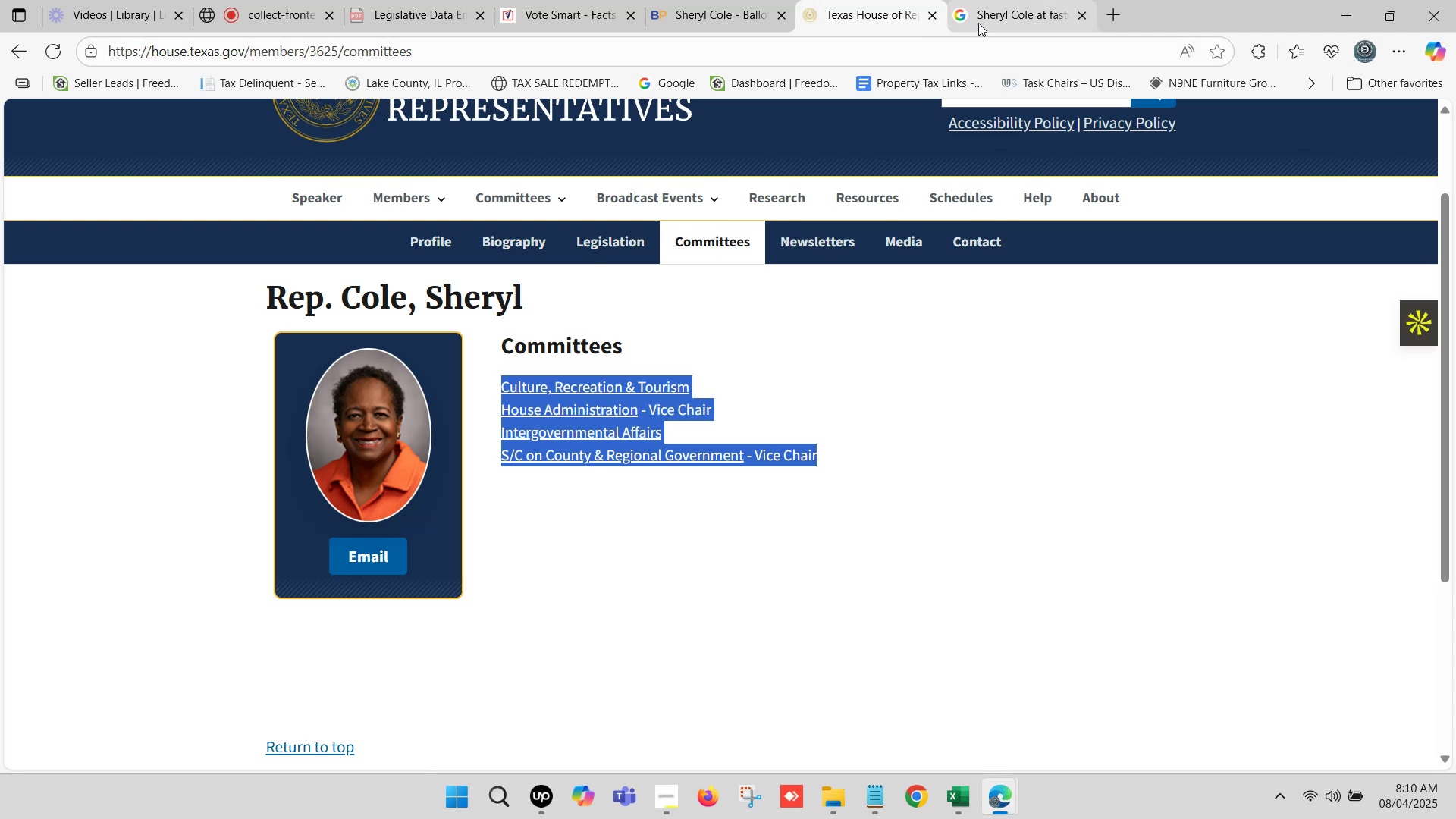 
left_click([932, 12])
 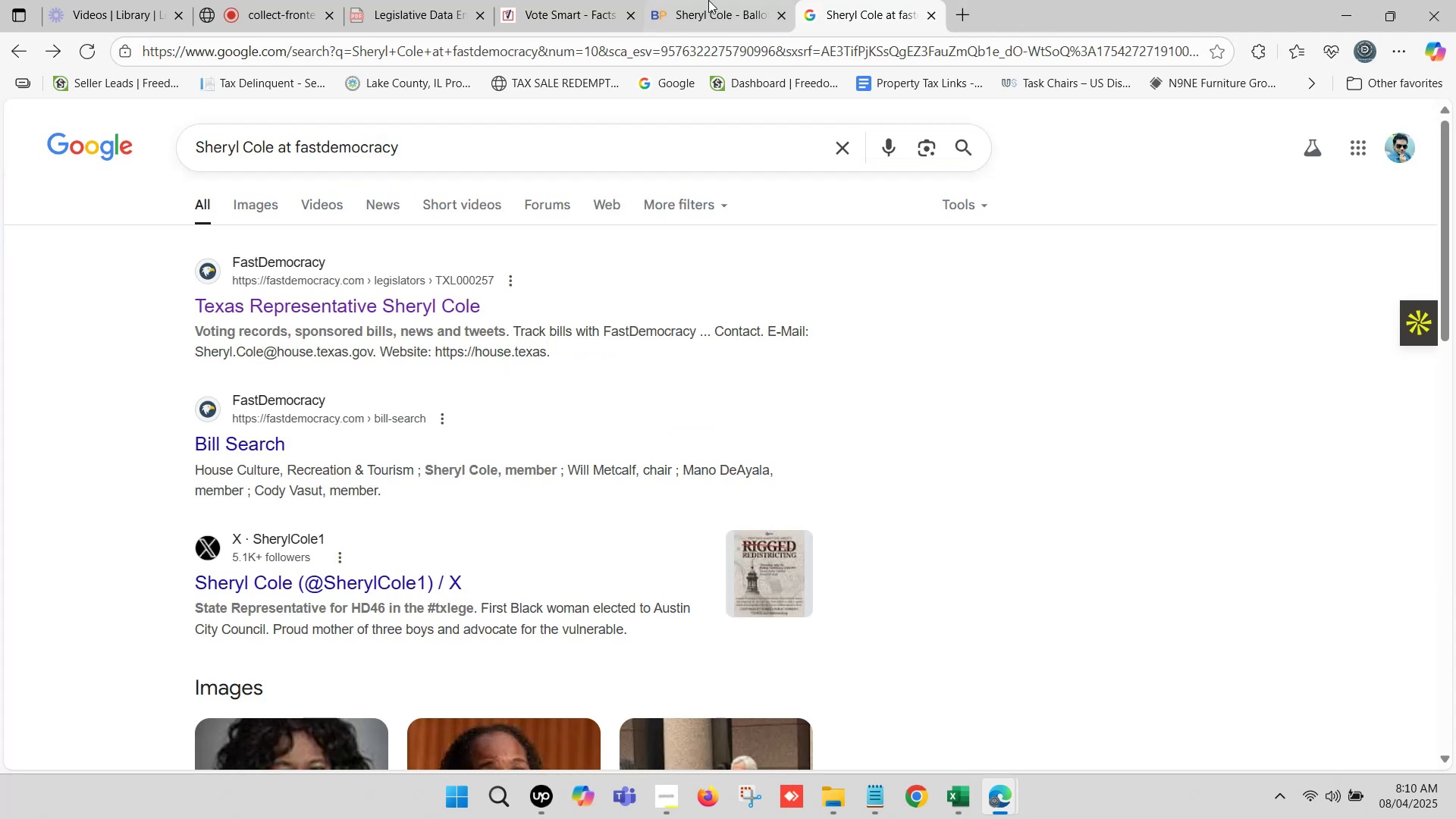 
left_click([706, 0])
 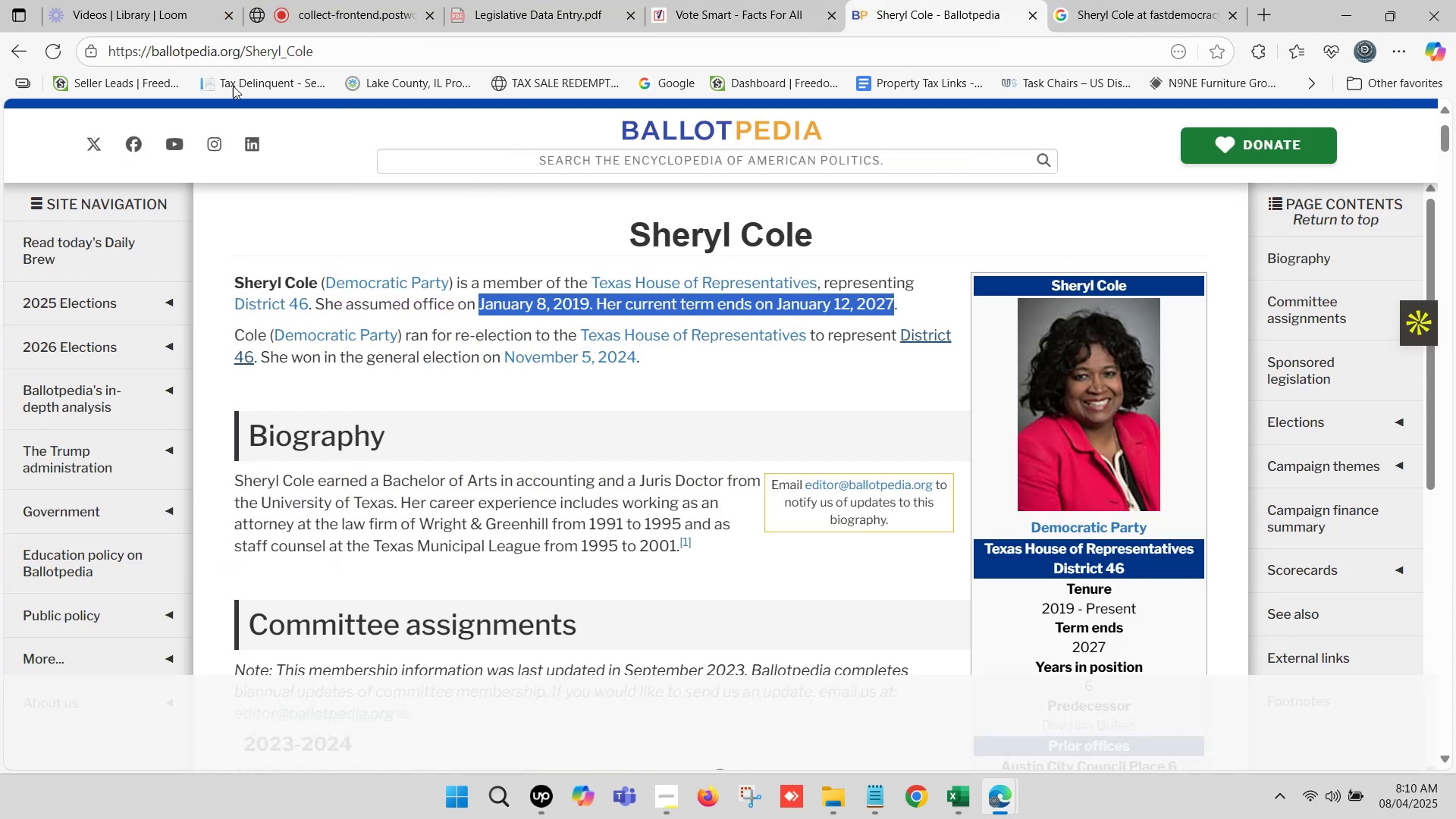 
scroll: coordinate [508, 239], scroll_direction: up, amount: 10.0
 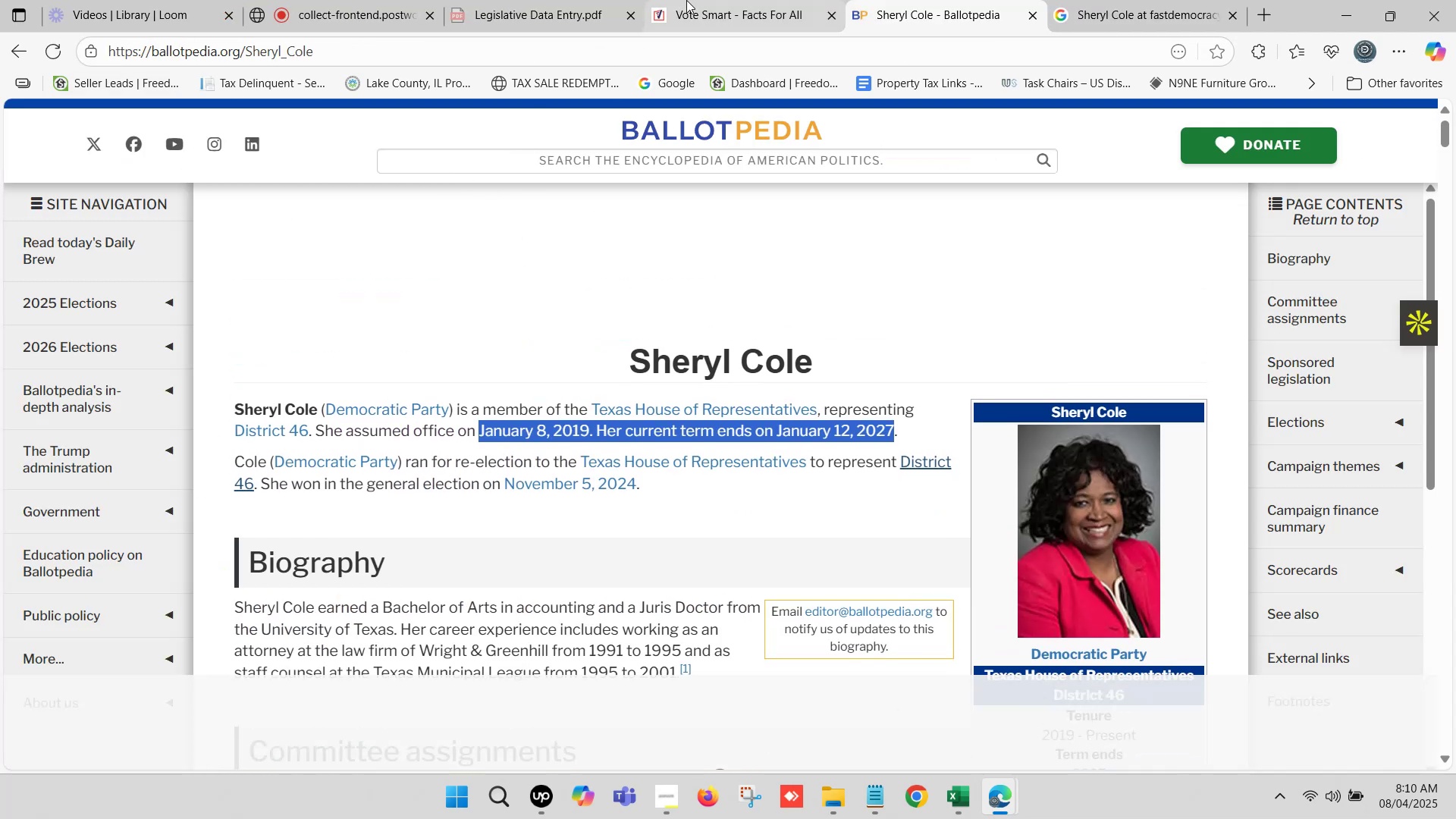 
left_click([734, 0])
 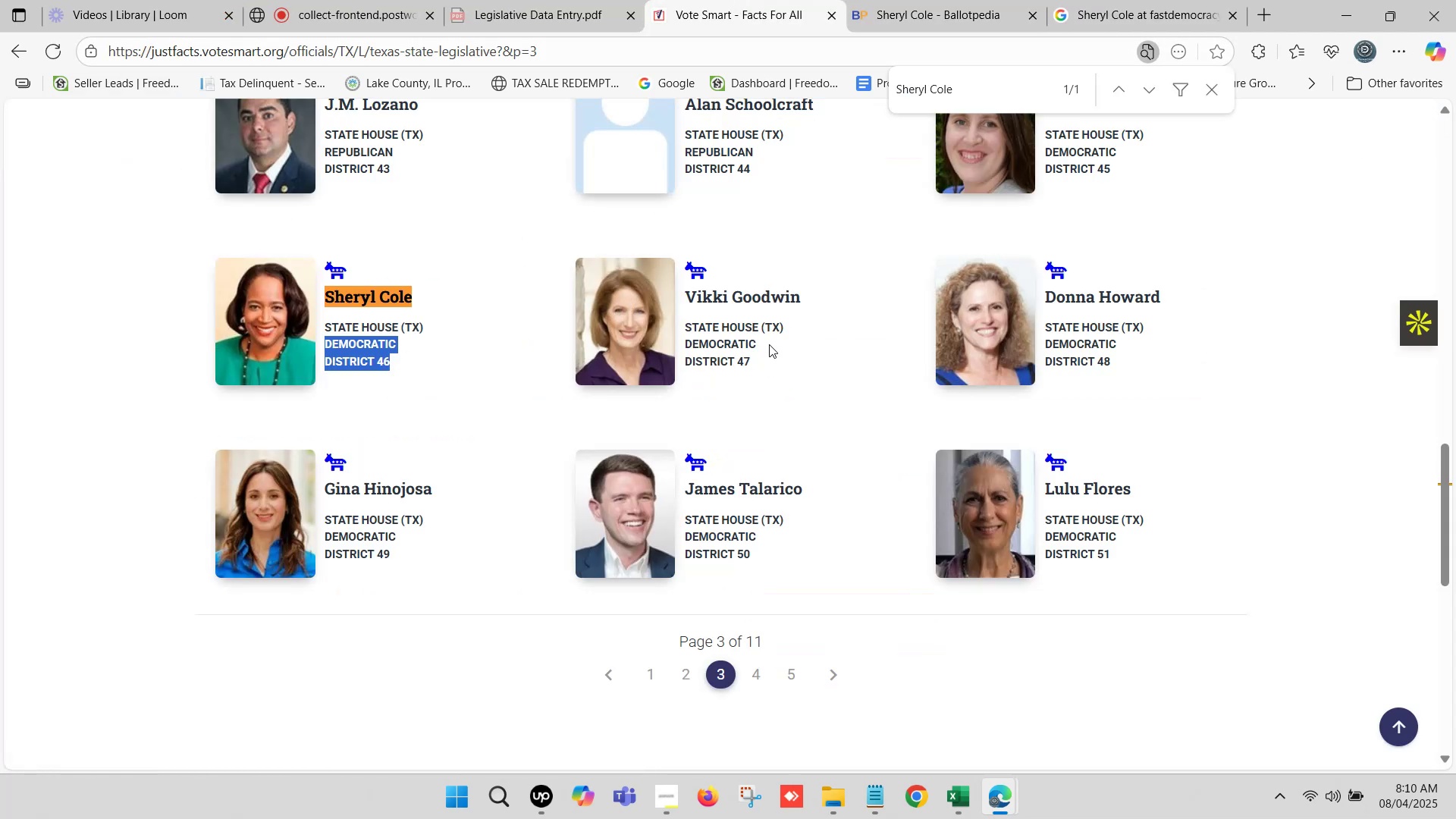 
left_click_drag(start_coordinate=[810, 298], to_coordinate=[689, 297])
 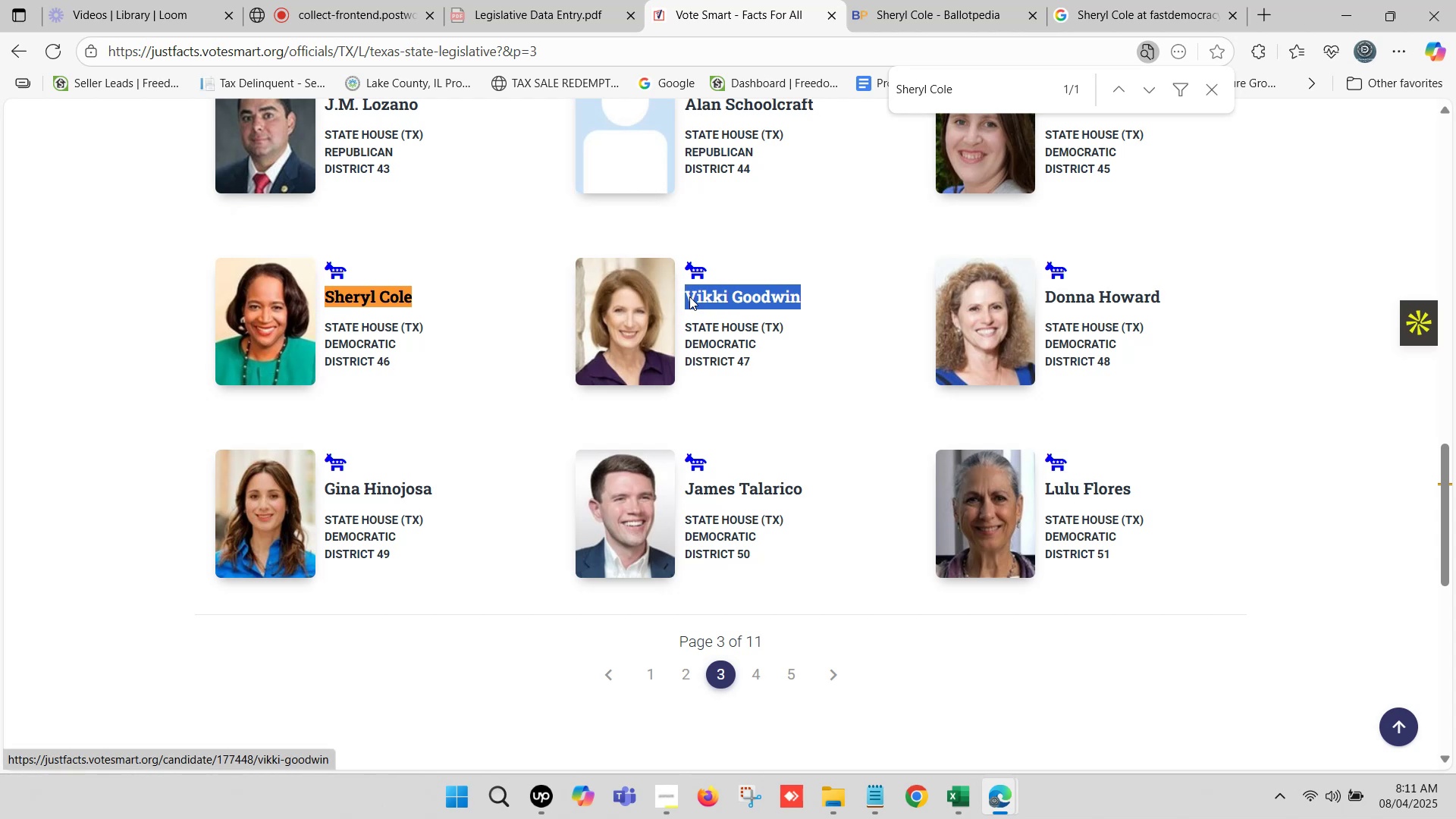 
key(Control+C)
 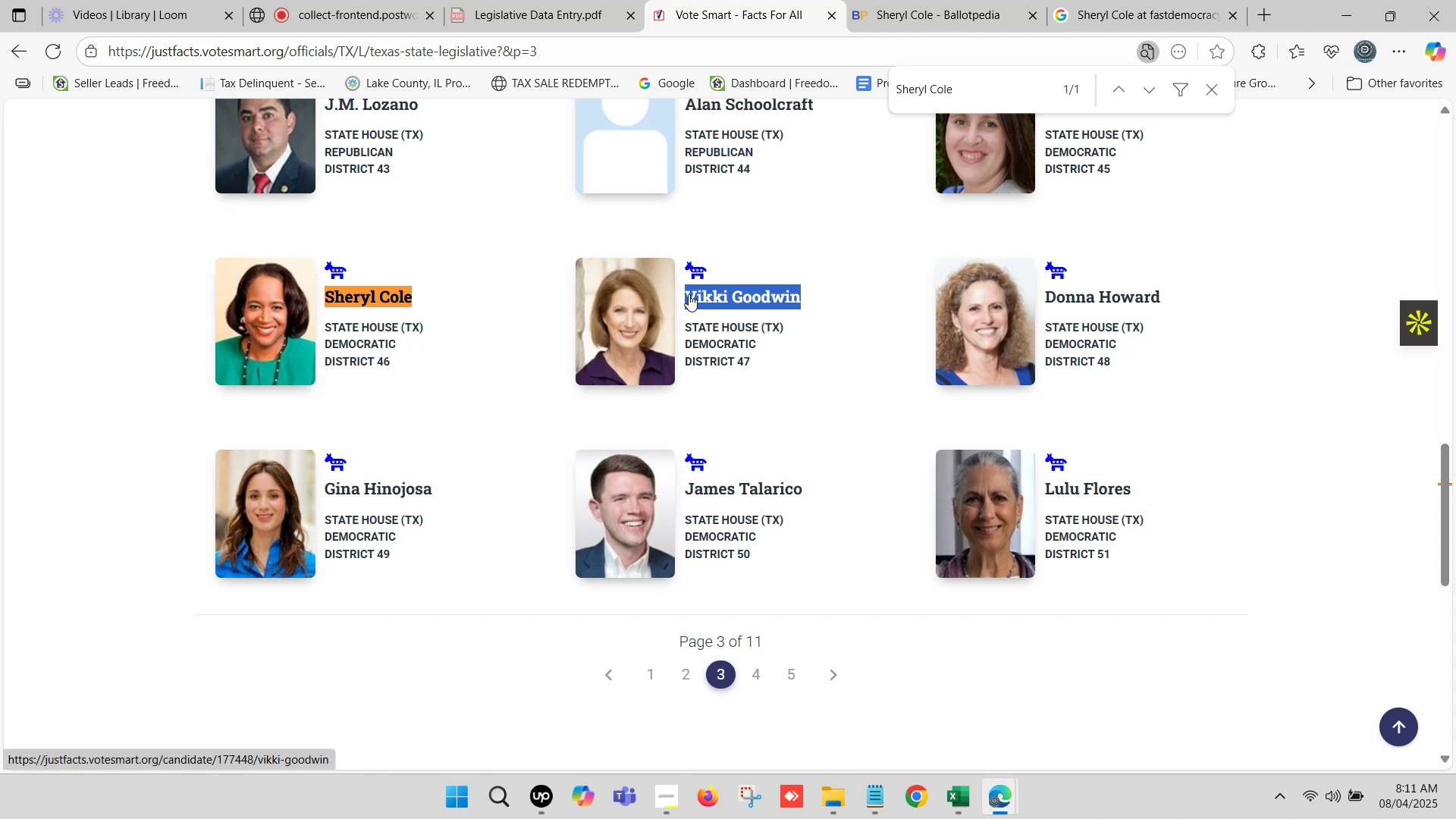 
key(Control+F)
 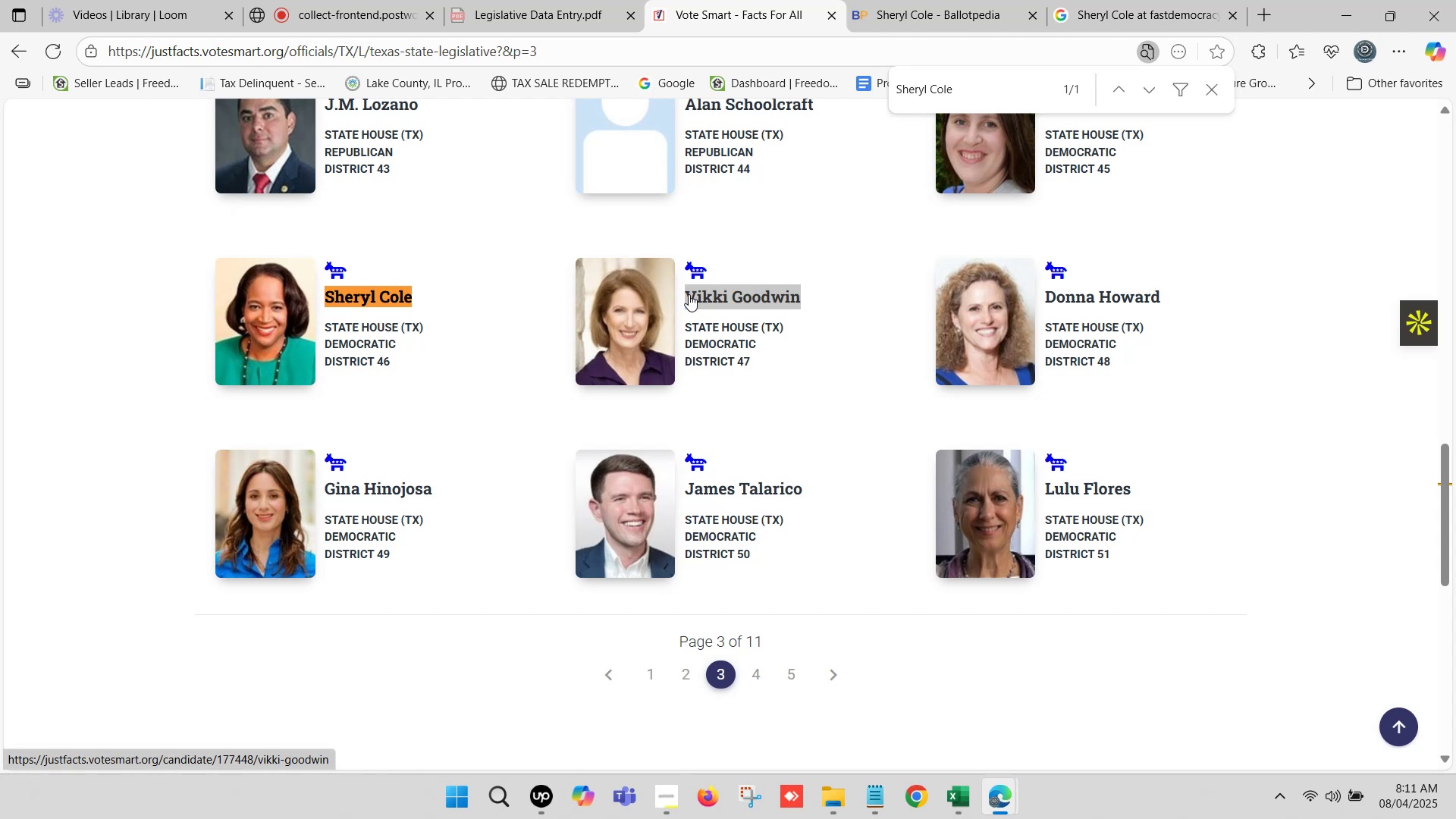 
key(Control+V)
 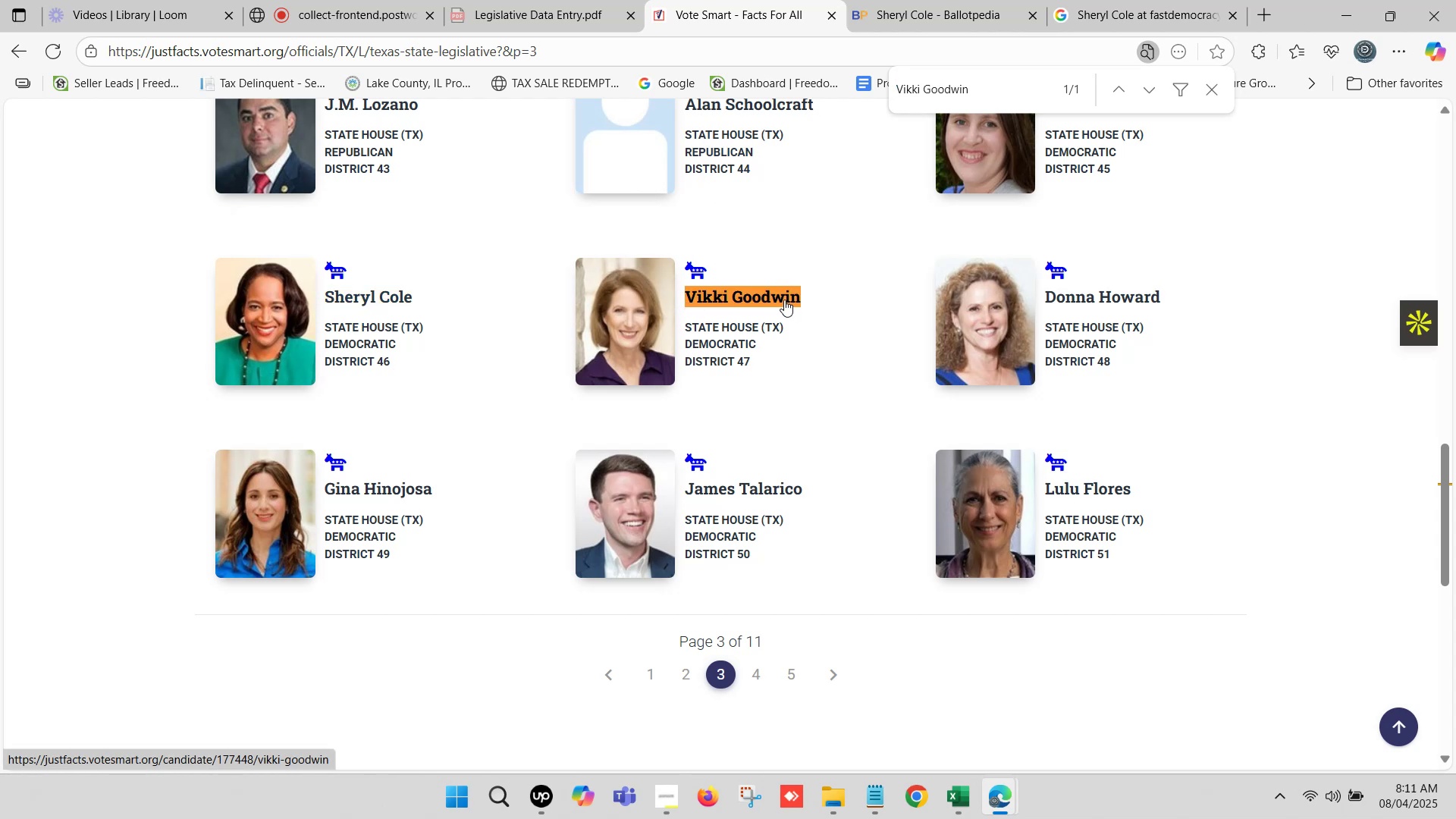 
right_click([776, 293])
 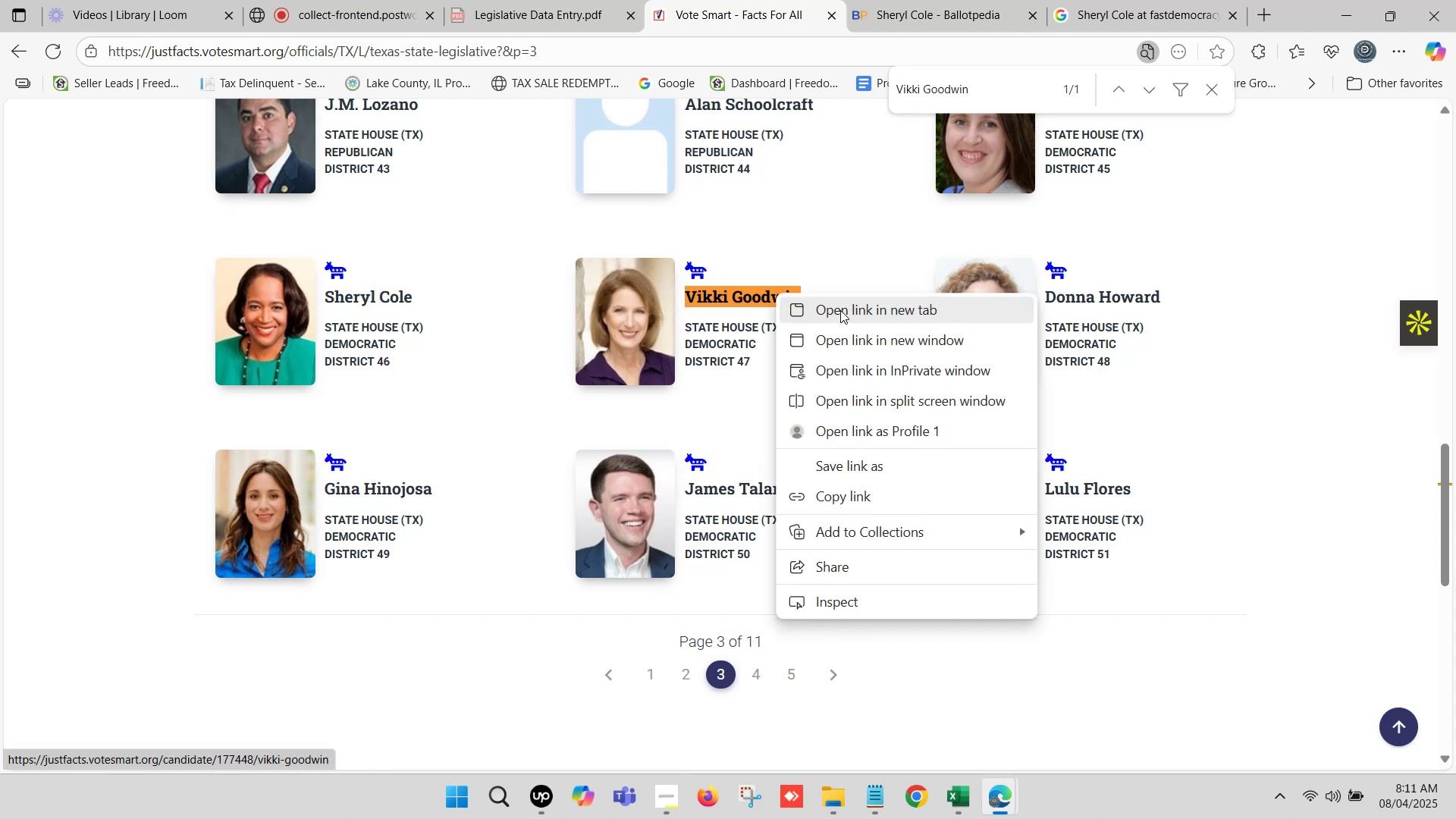 
left_click([843, 310])
 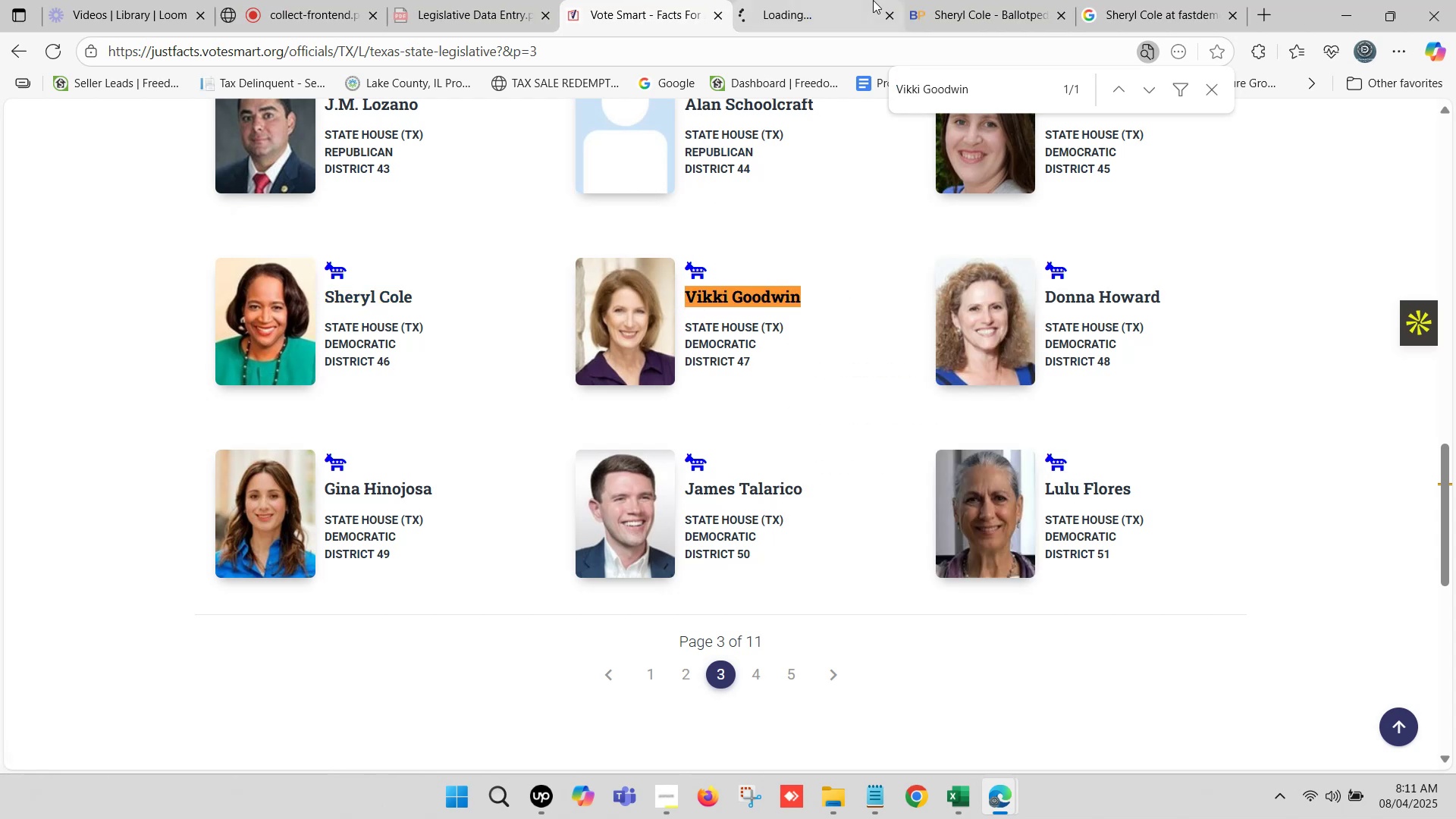 
left_click([981, 0])
 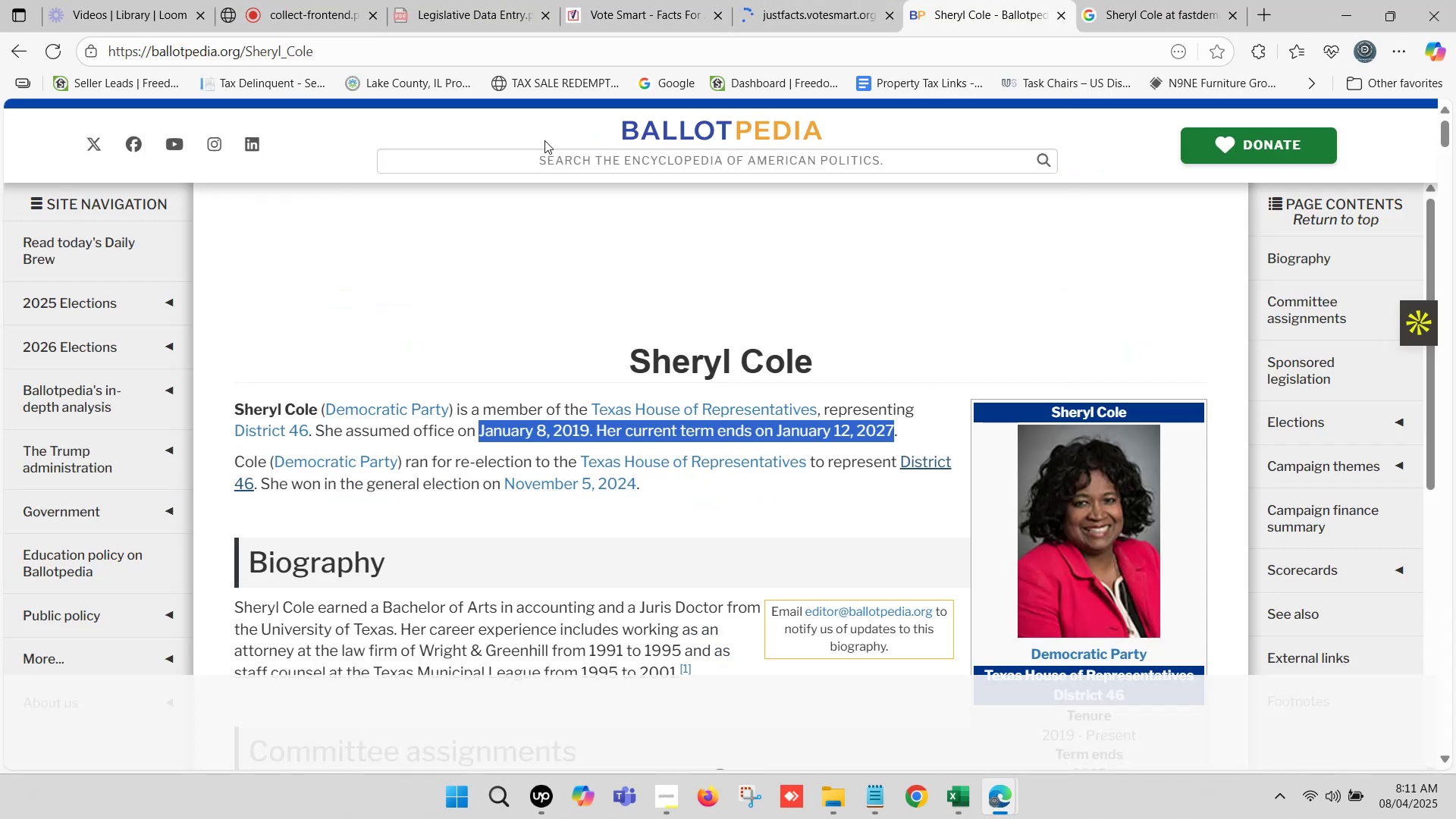 
left_click([549, 156])
 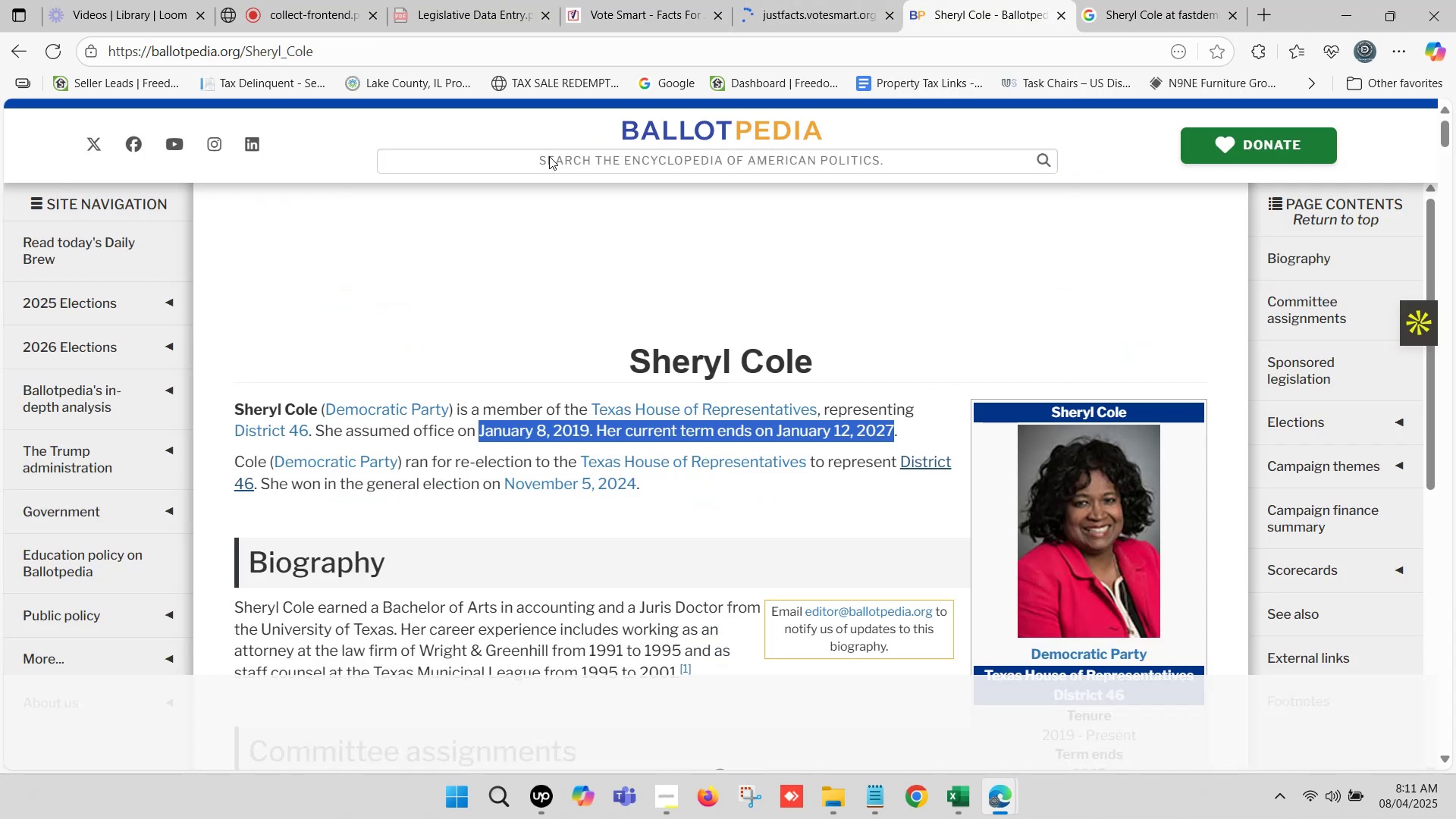 
hold_key(key=ControlLeft, duration=0.35)
 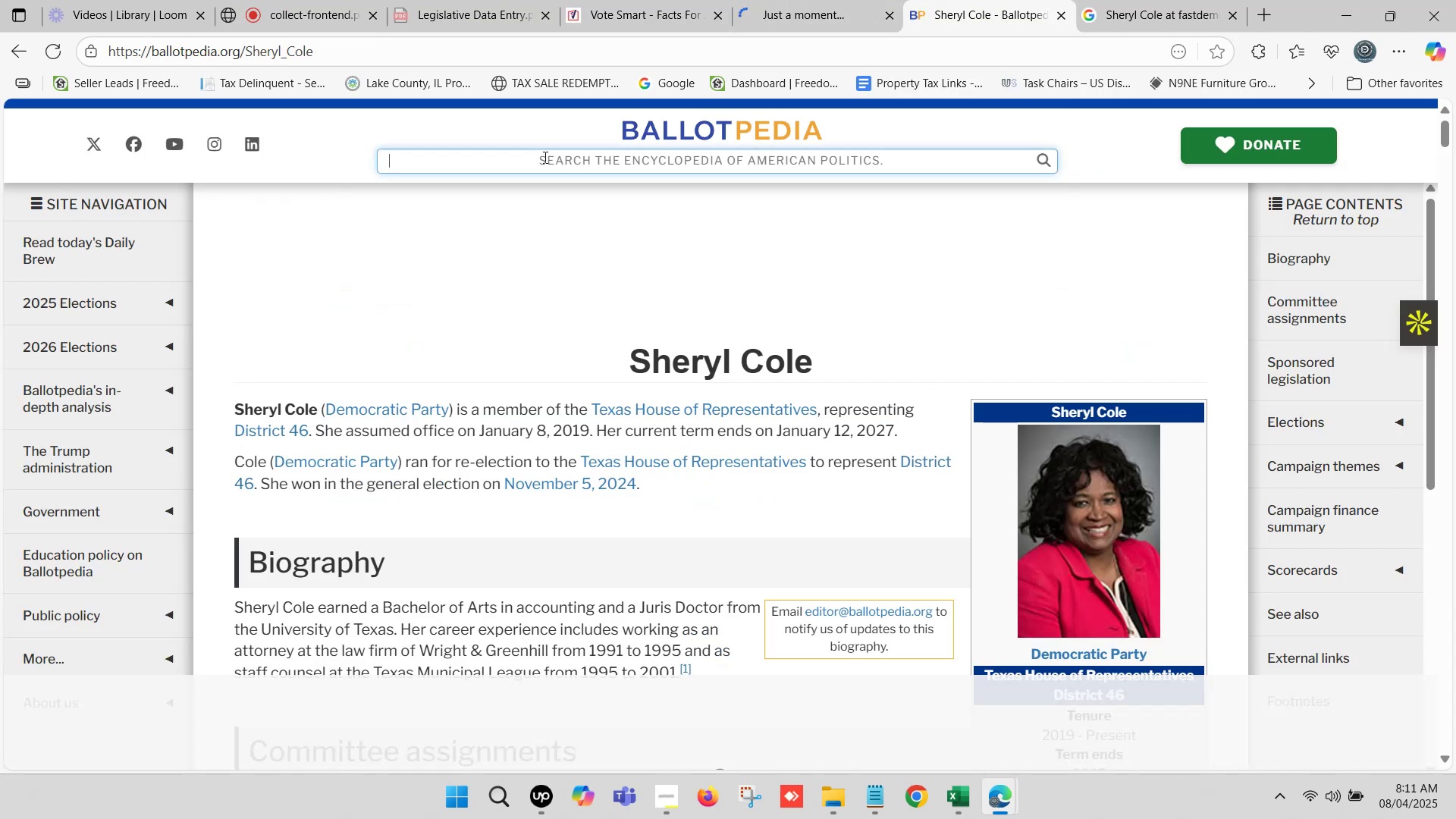 
left_click([544, 157])
 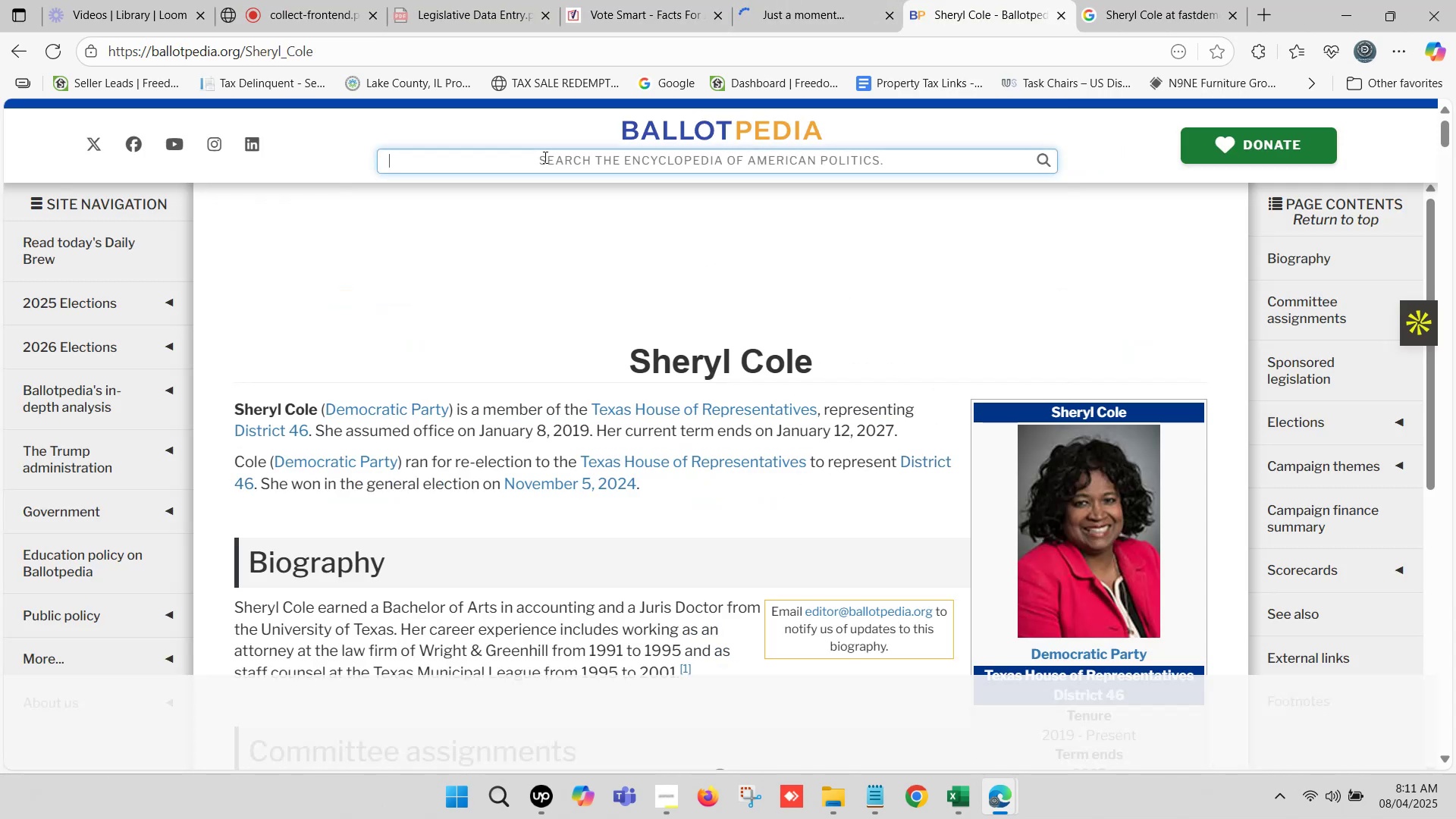 
key(Control+ControlLeft)
 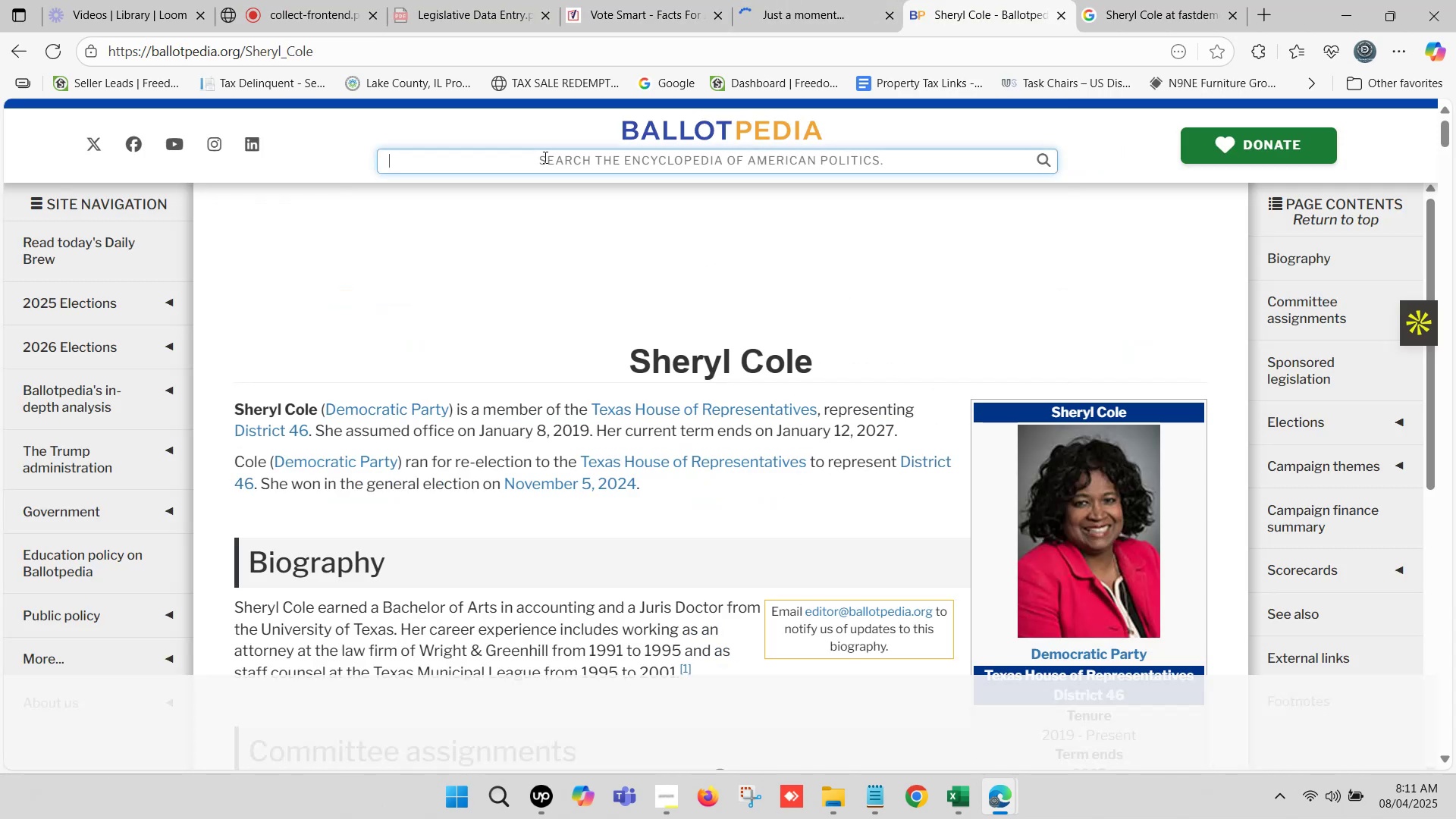 
key(Control+V)
 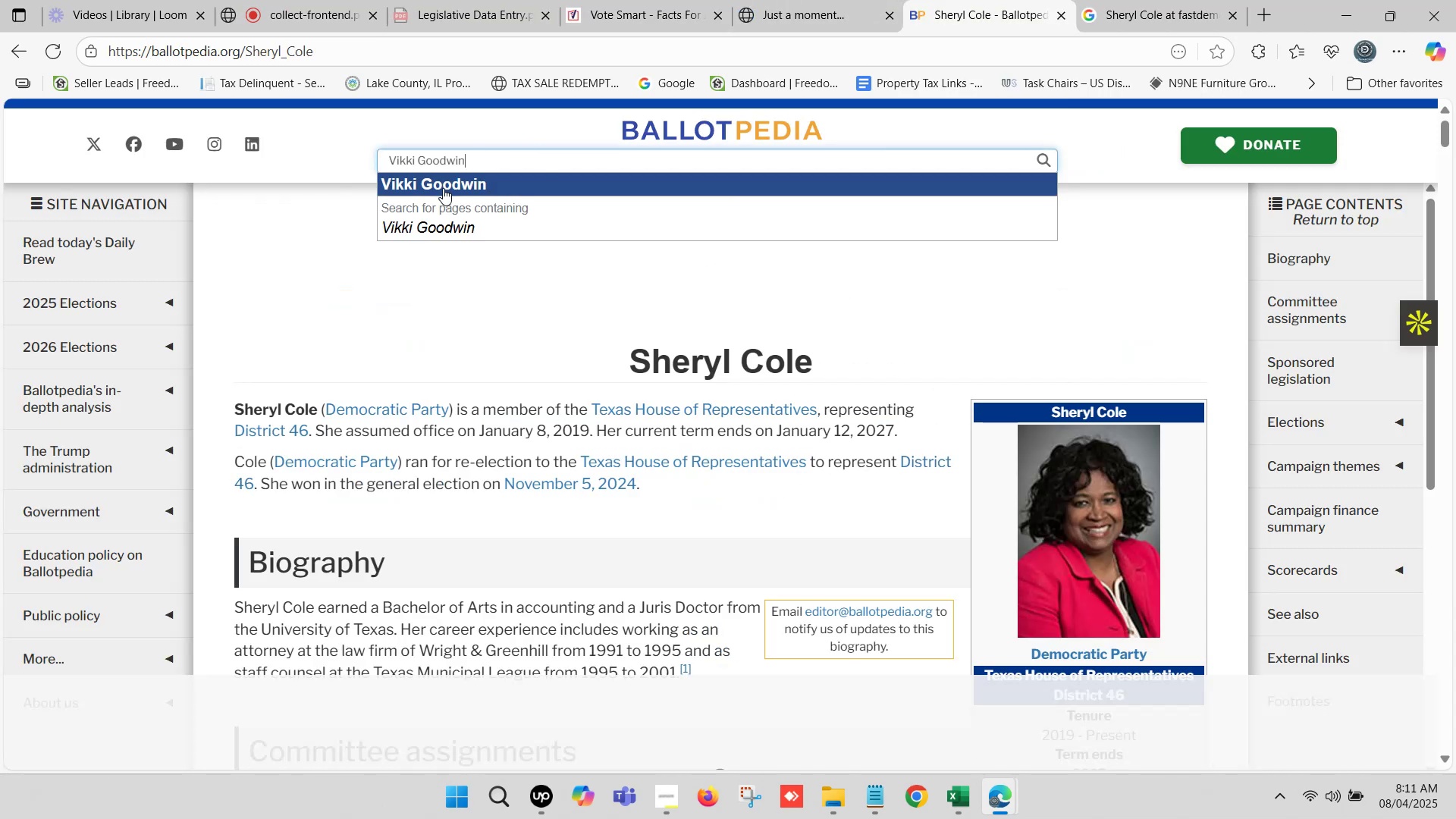 
left_click([442, 185])
 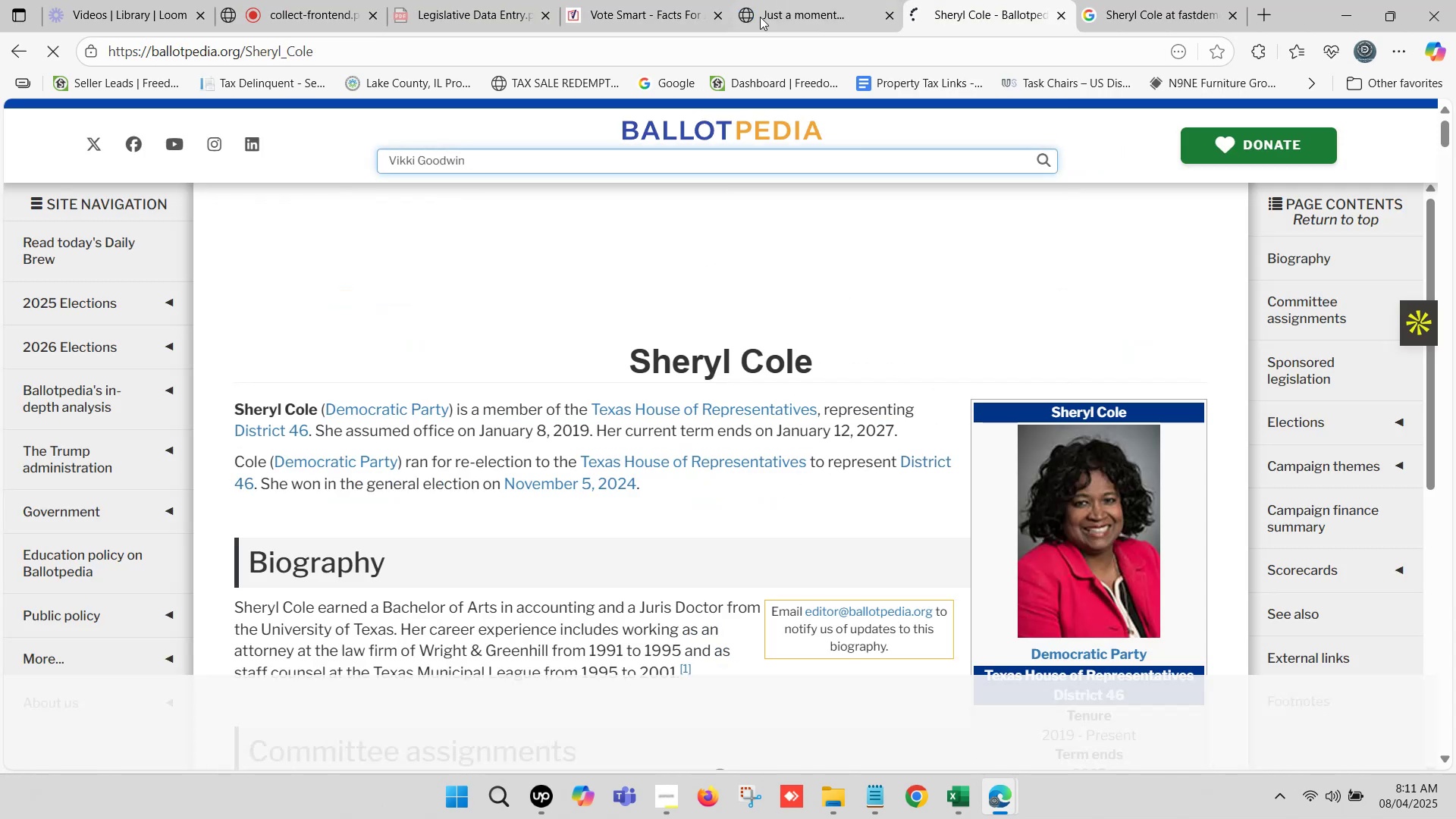 
left_click([794, 0])
 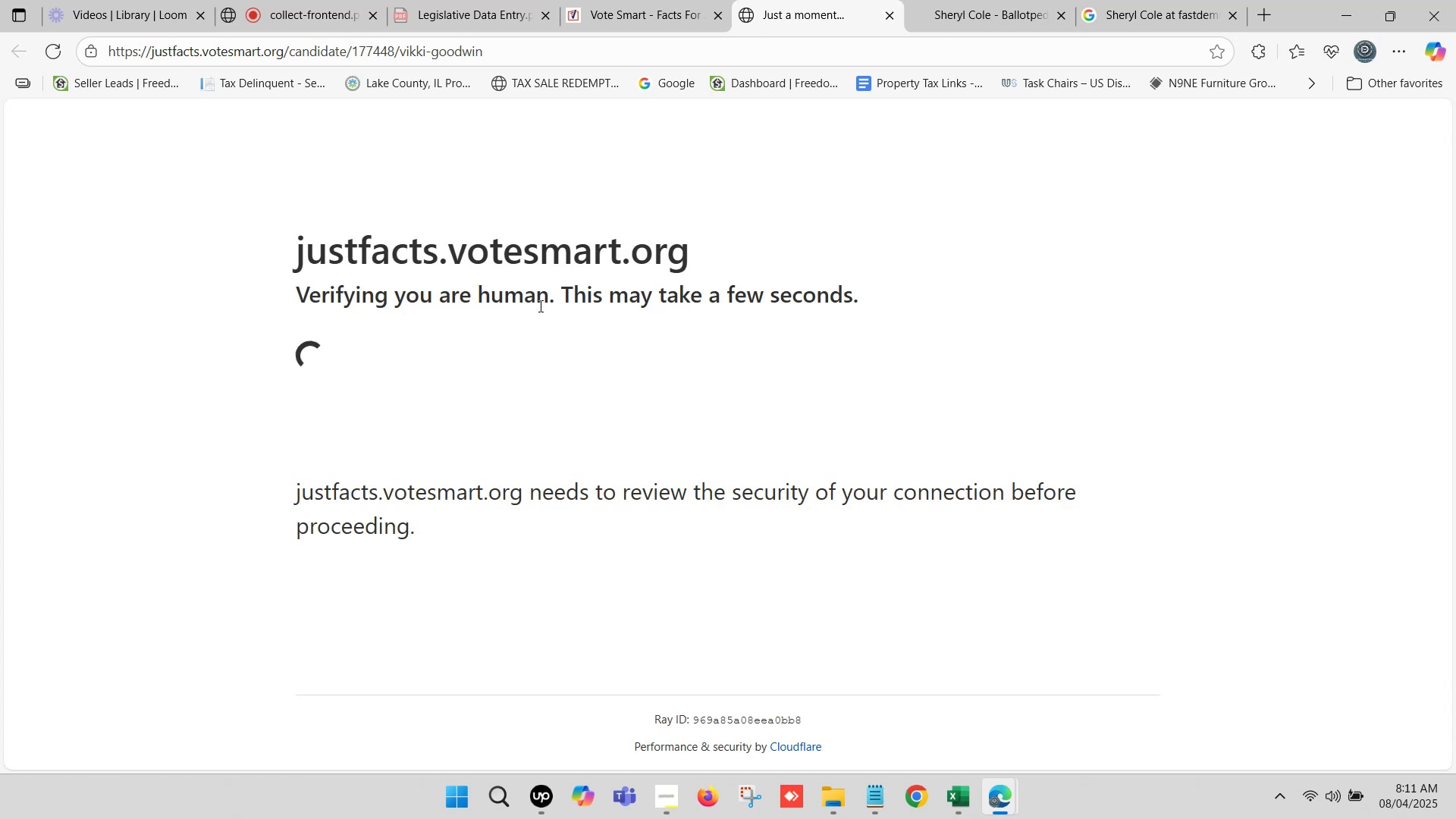 
left_click([1173, 0])
 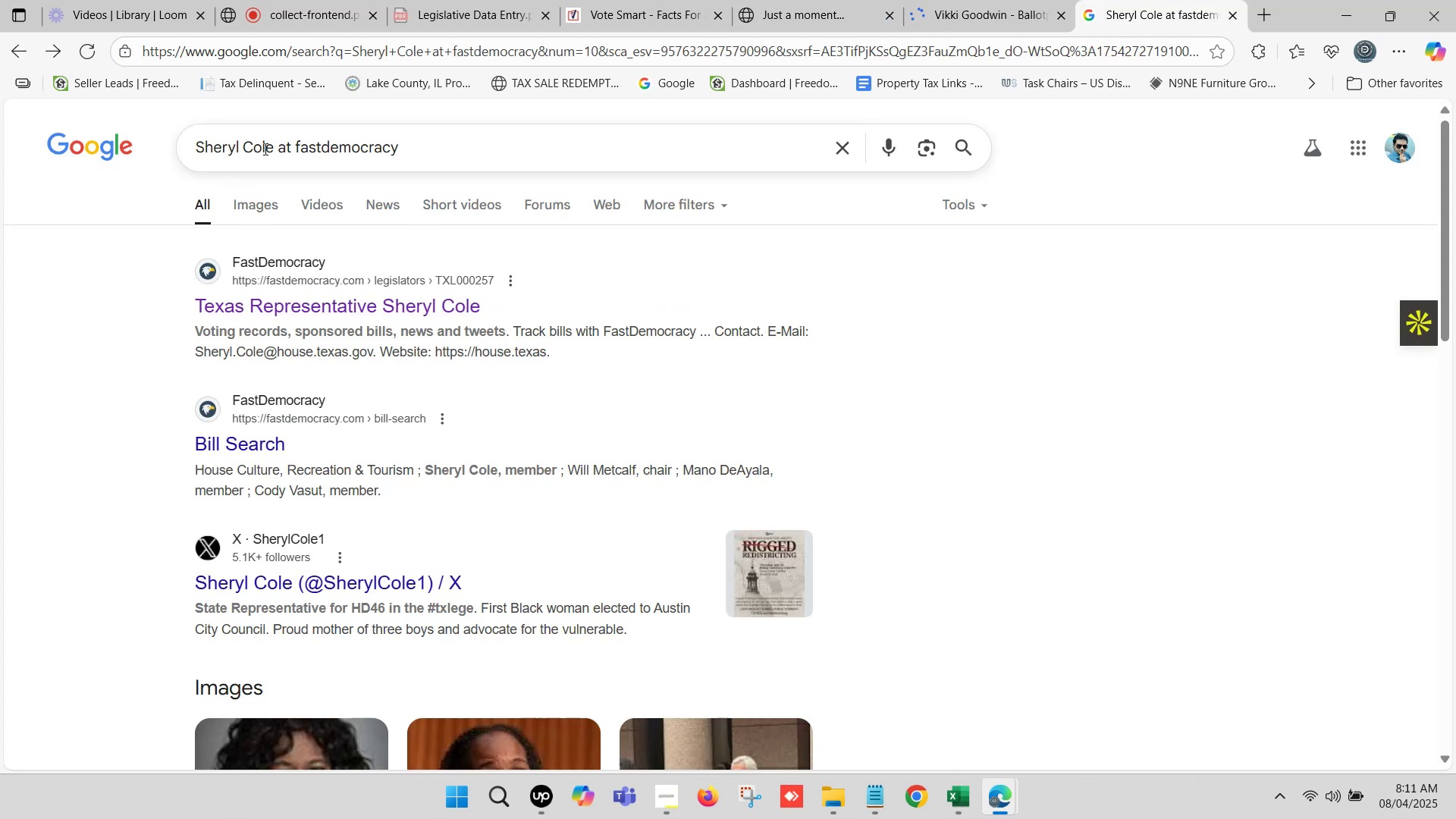 
left_click_drag(start_coordinate=[272, 143], to_coordinate=[180, 144])
 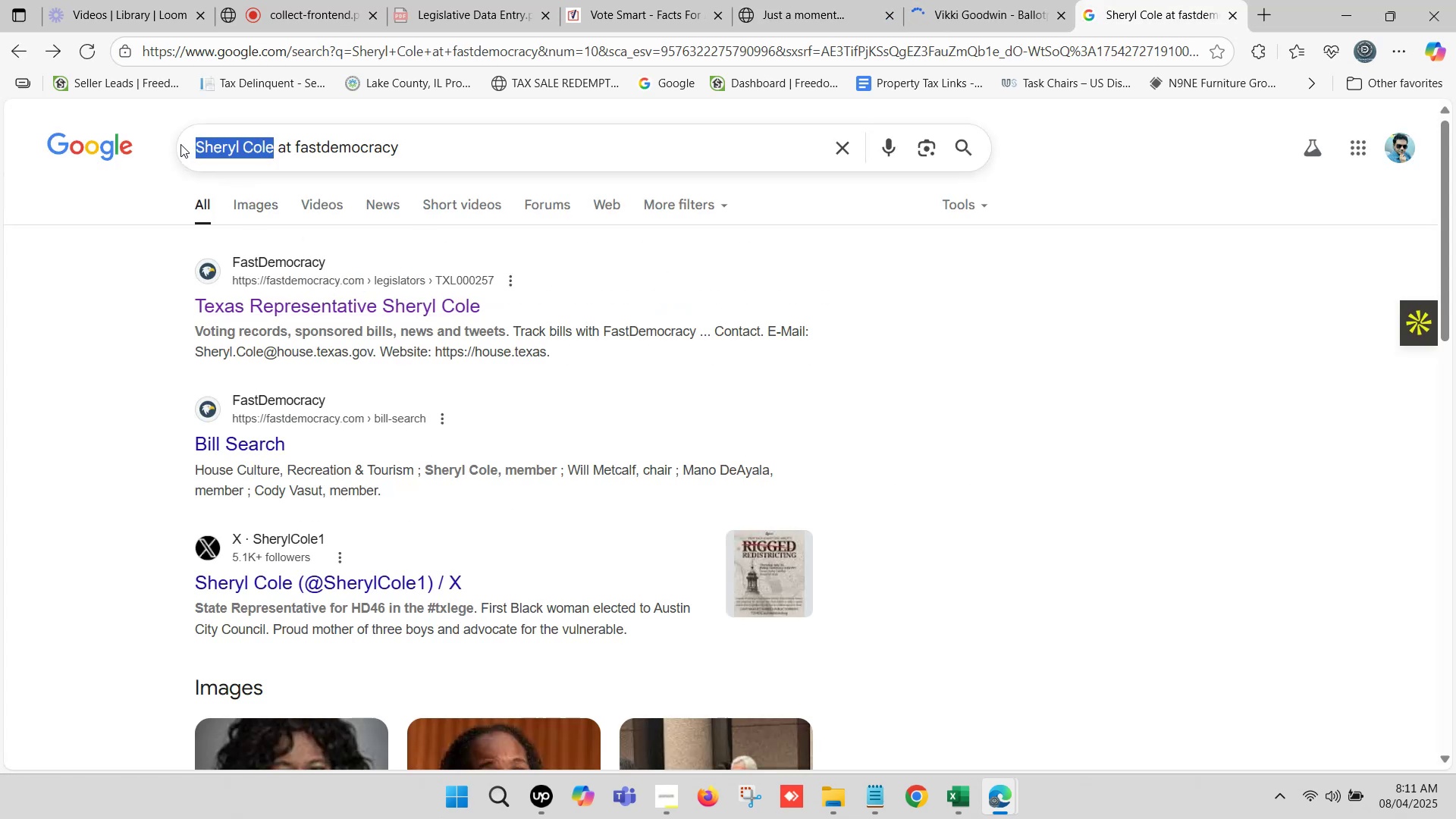 
key(Control+ControlLeft)
 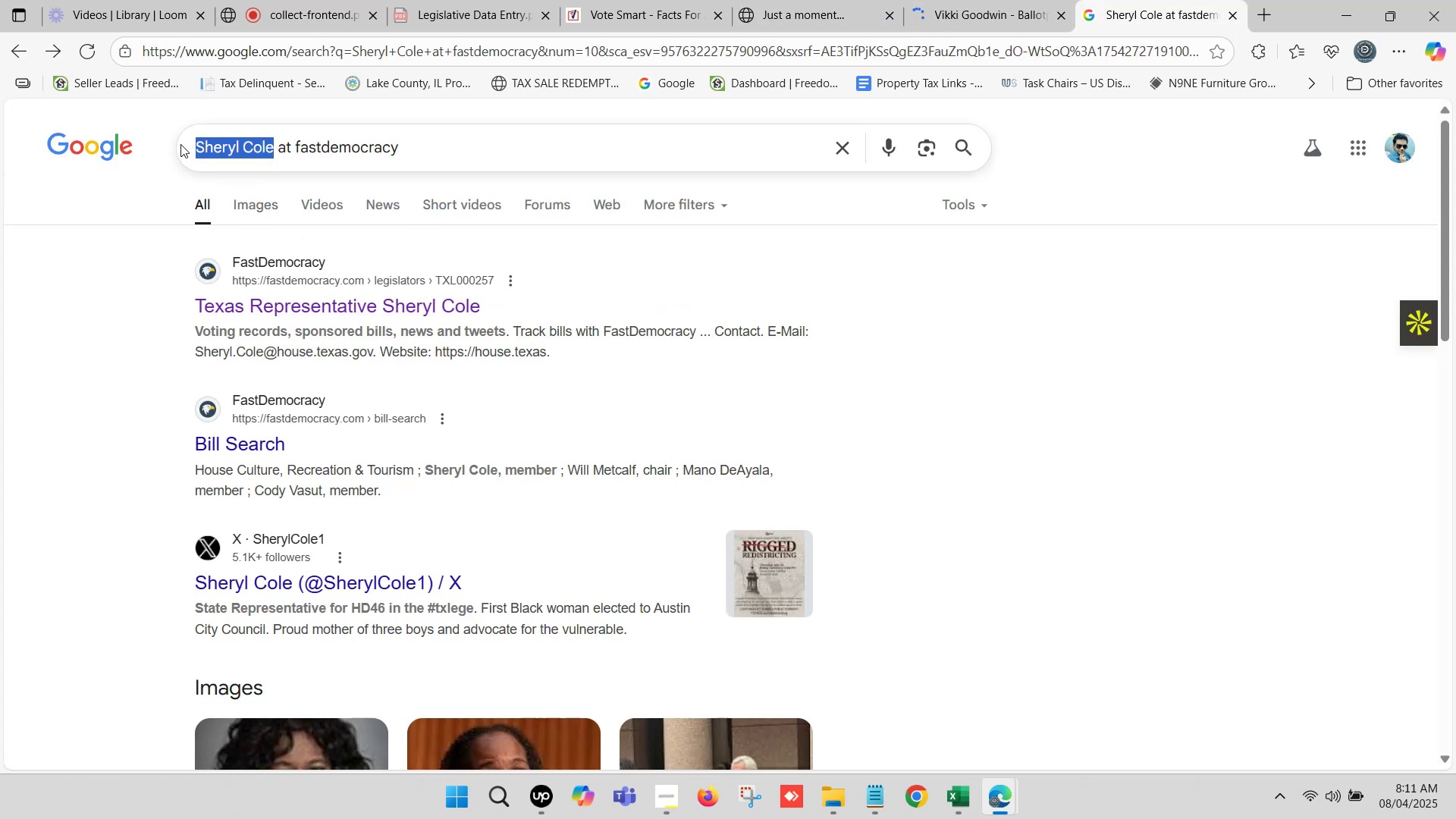 
key(Control+V)
 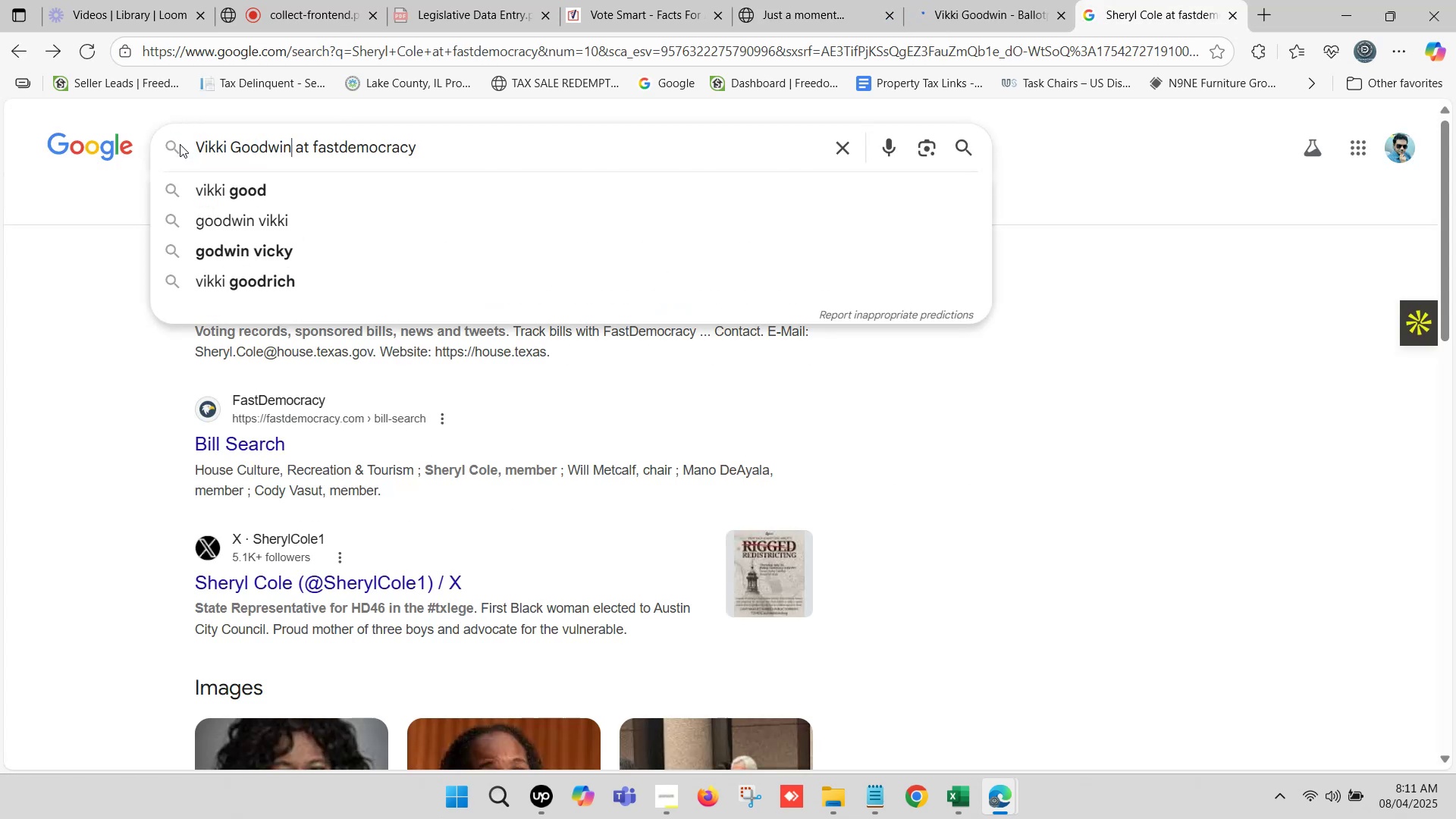 
key(Enter)
 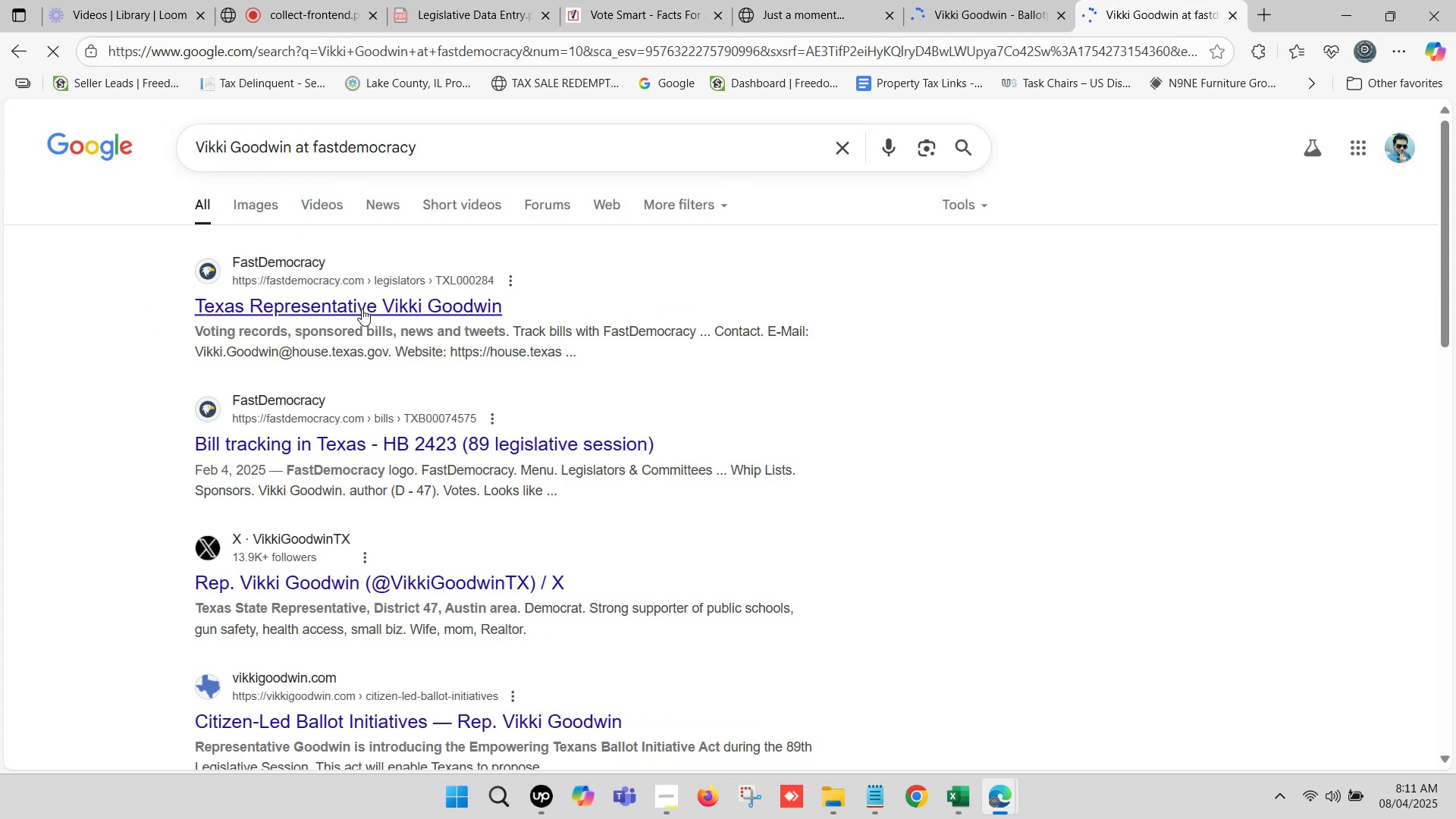 
right_click([359, 306])
 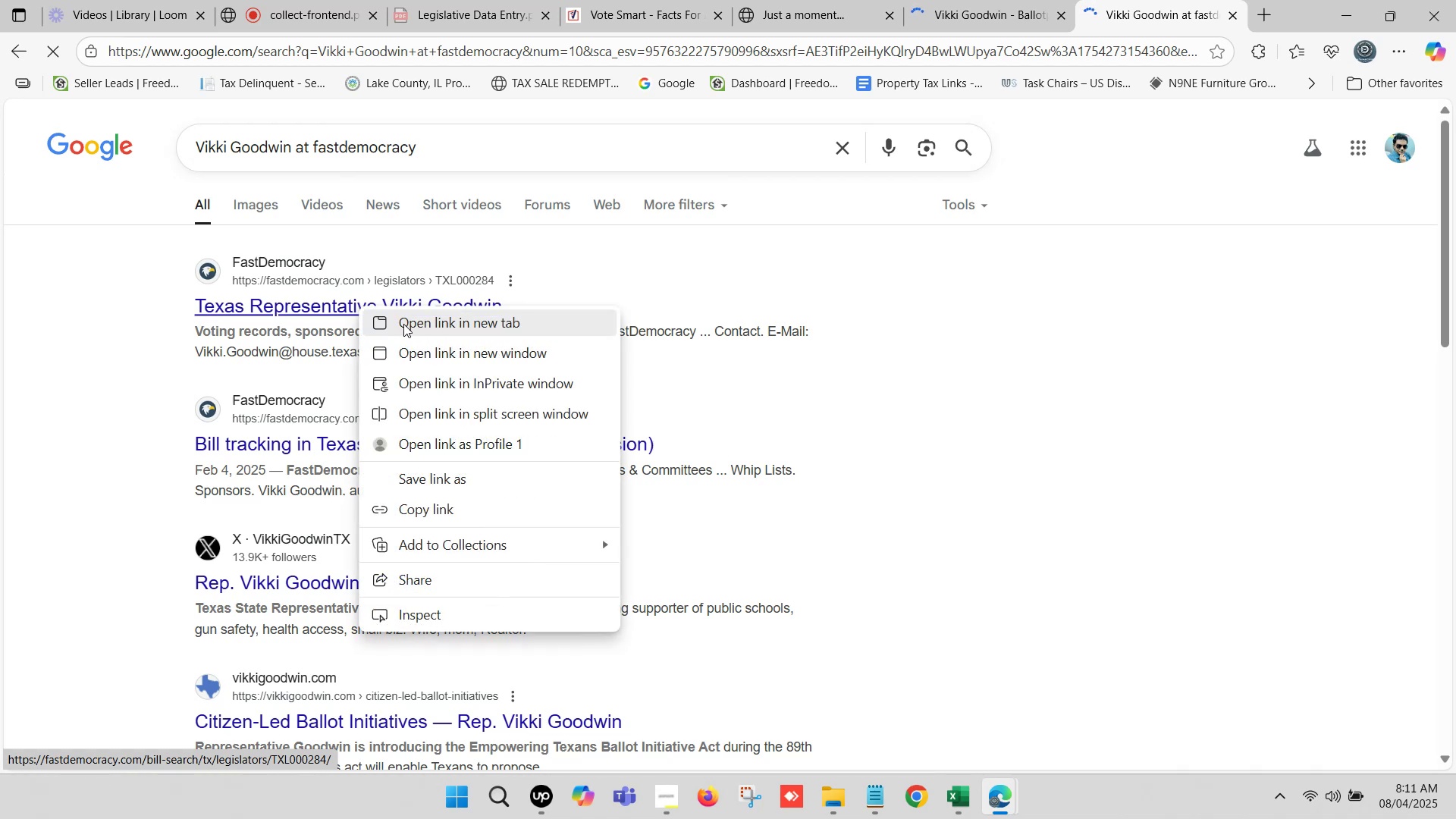 
left_click([408, 322])
 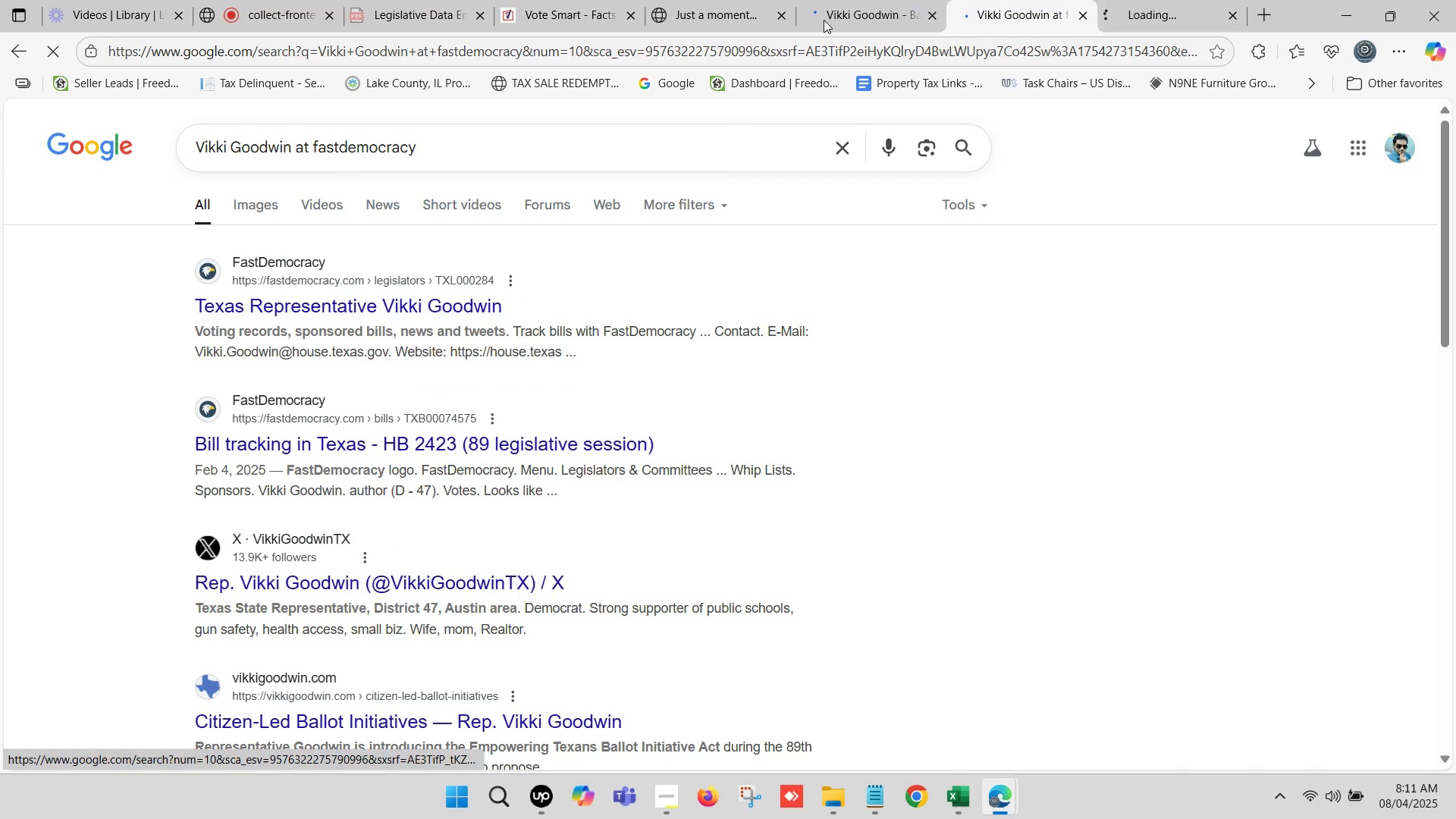 
left_click([832, 0])
 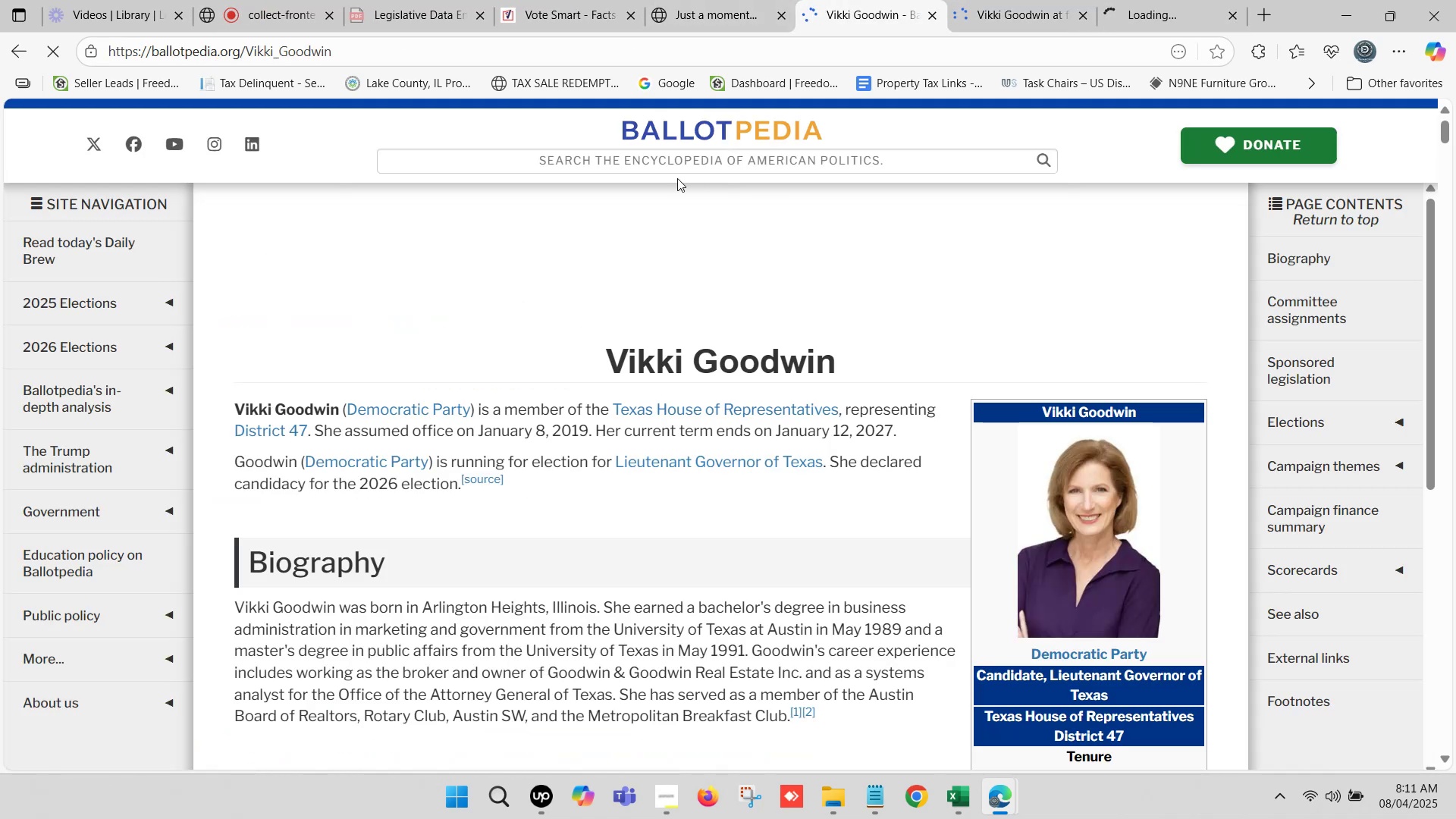 
scroll: coordinate [1078, 434], scroll_direction: down, amount: 9.0
 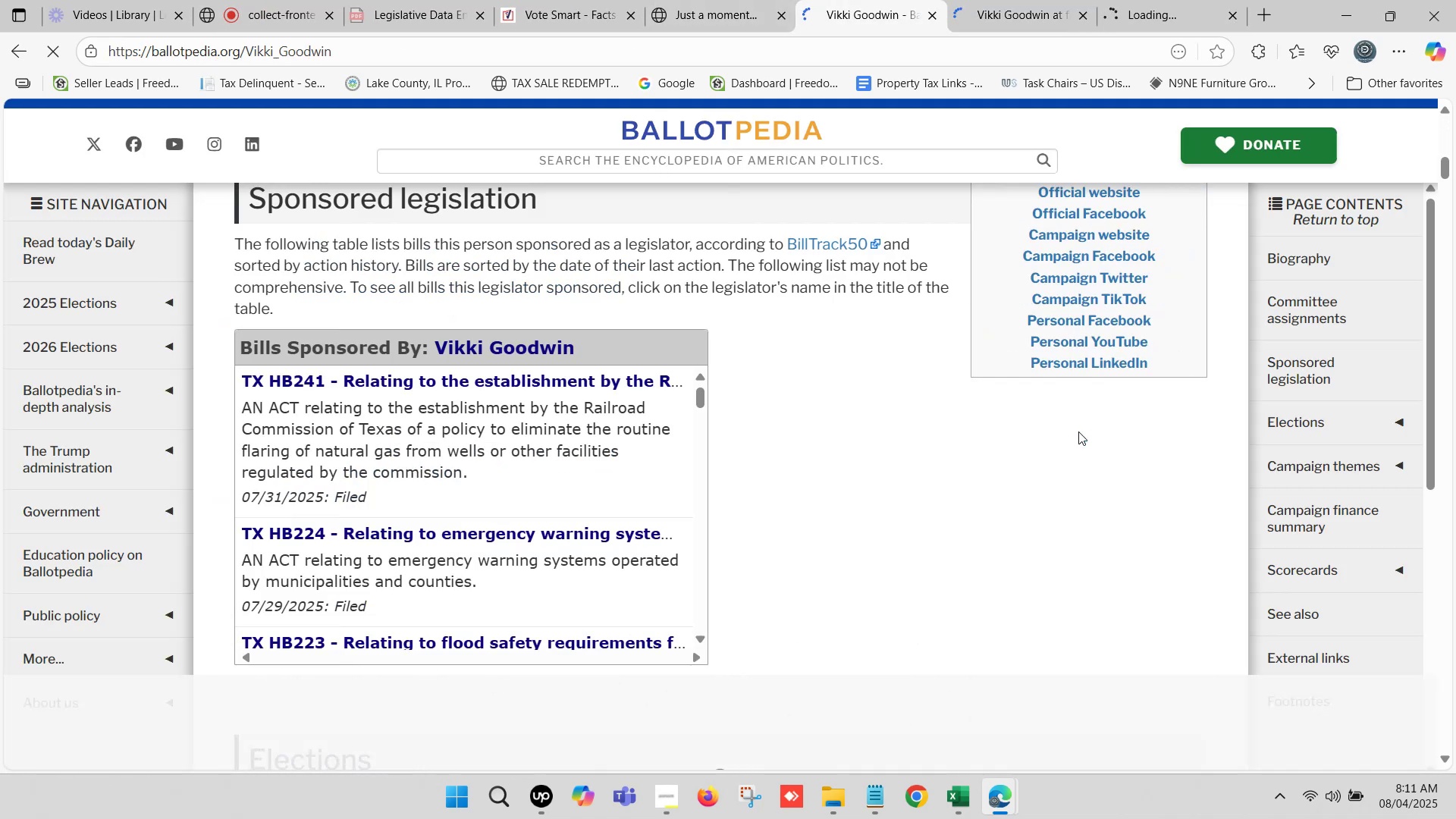 
scroll: coordinate [1072, 423], scroll_direction: up, amount: 1.0
 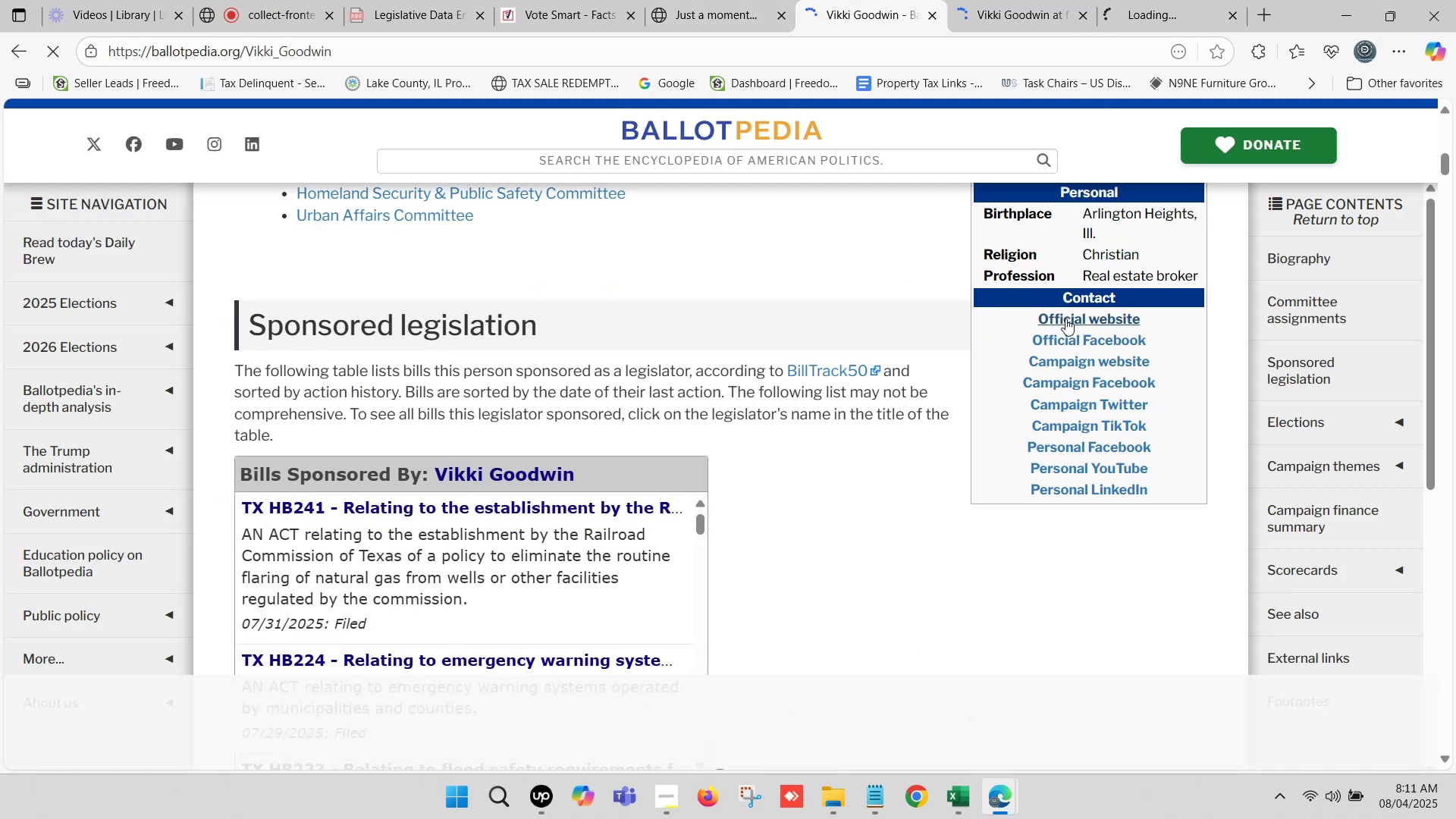 
hold_key(key=ControlLeft, duration=0.8)
left_click([1068, 318])
 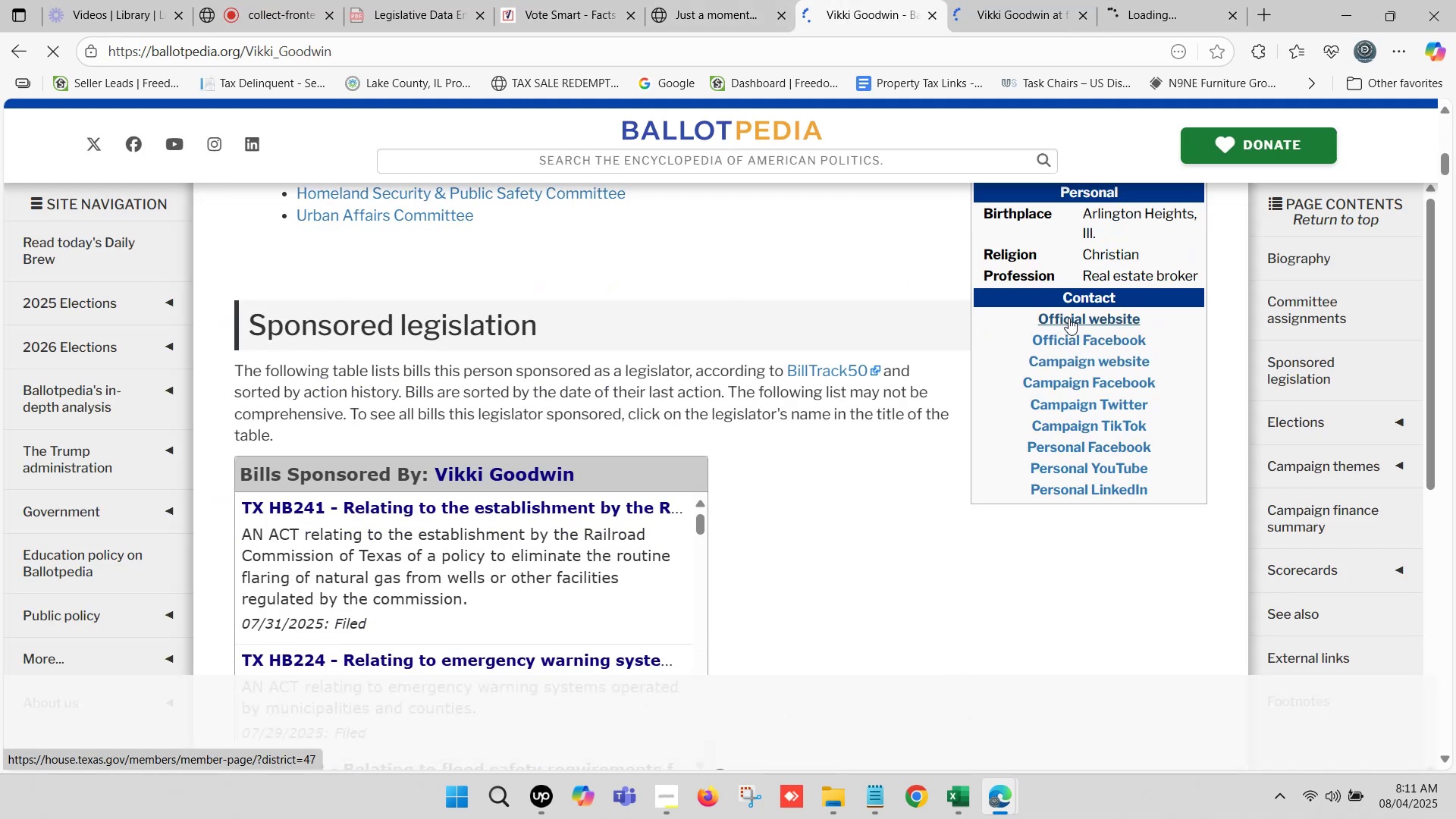 
hold_key(key=ControlLeft, duration=1.63)
 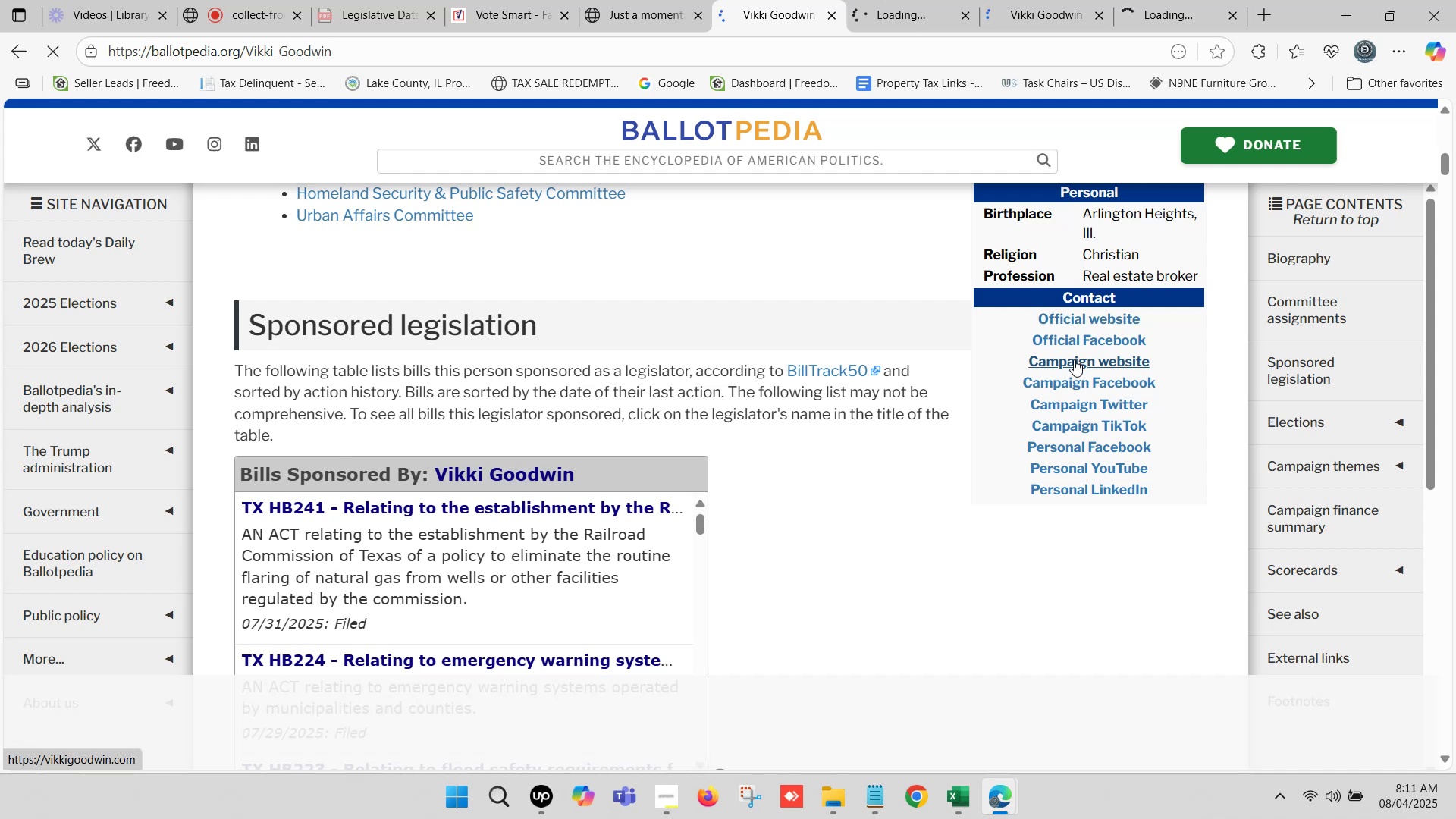 
hold_key(key=ControlLeft, duration=0.76)
left_click([1074, 359])
 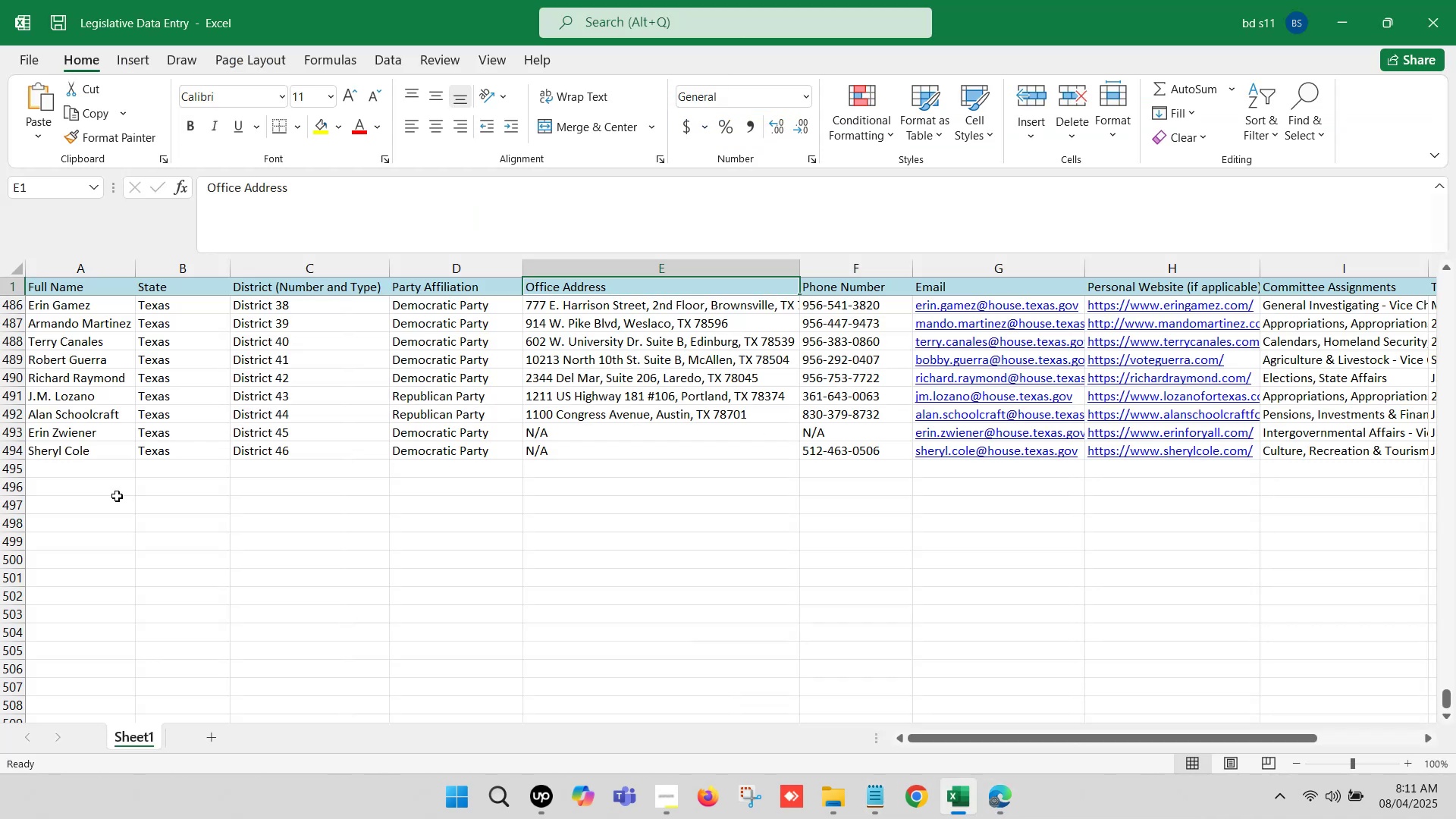 
double_click([100, 467])
 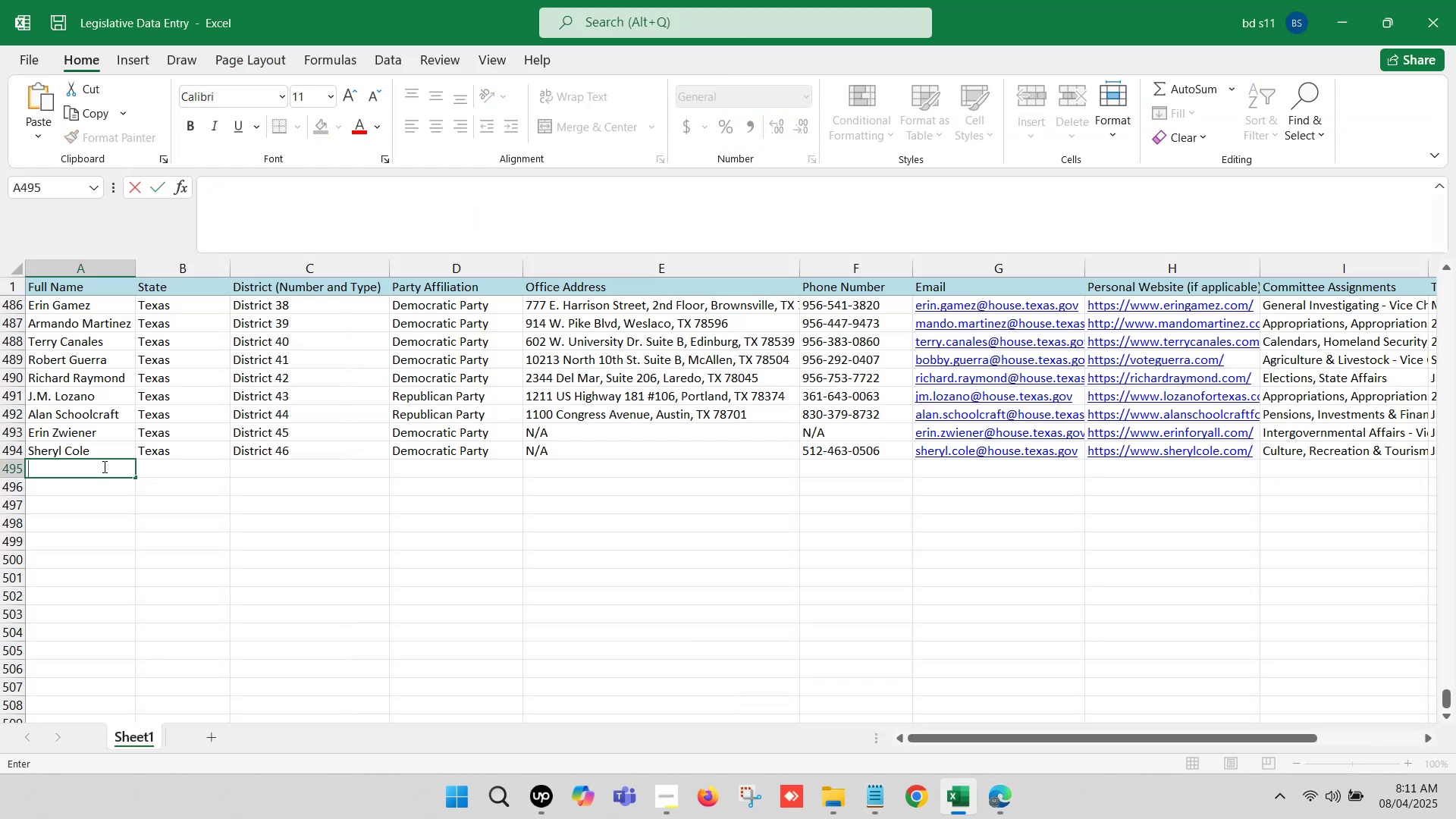 
key(Control+V)
 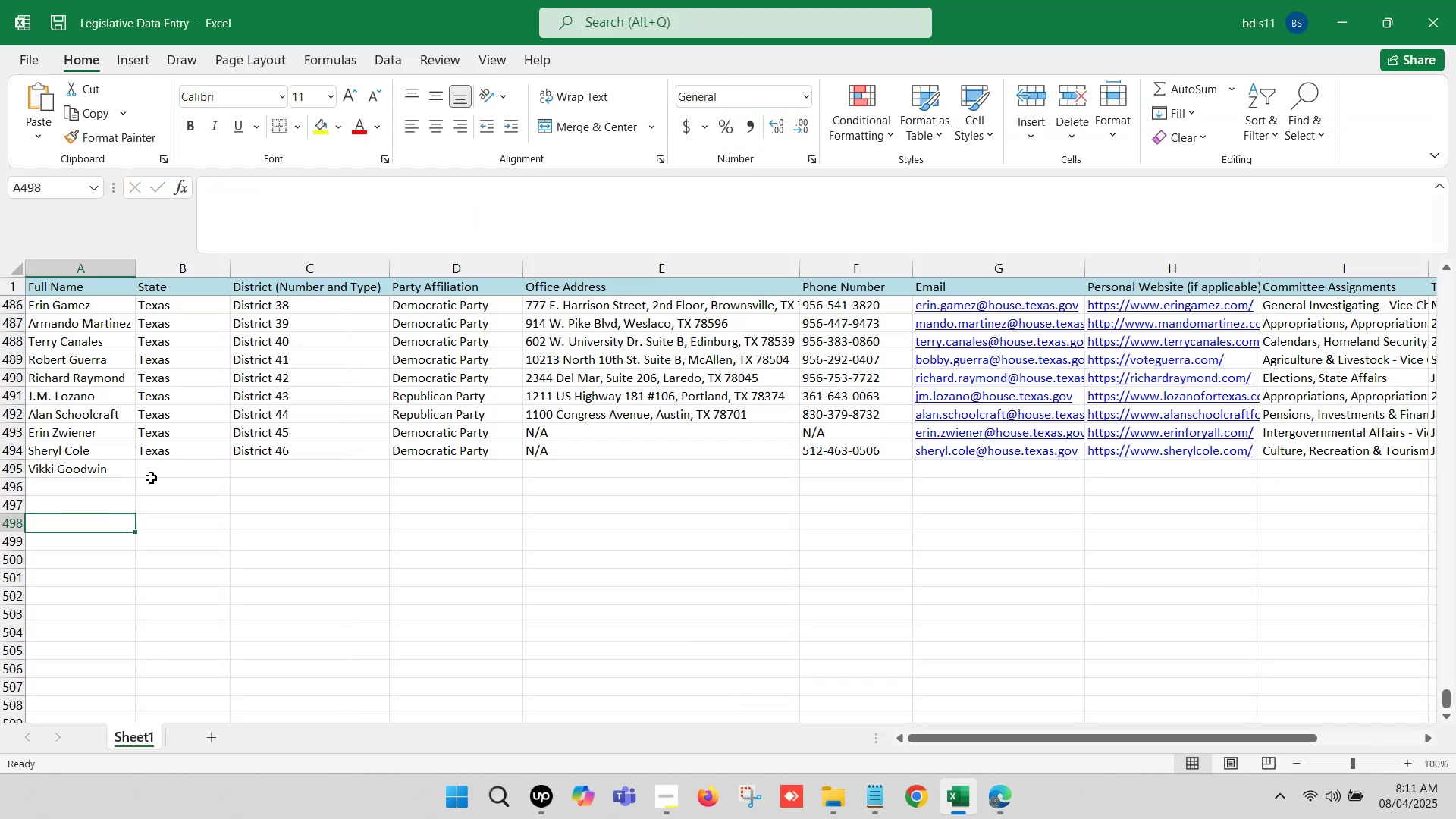 
left_click([152, 467])
 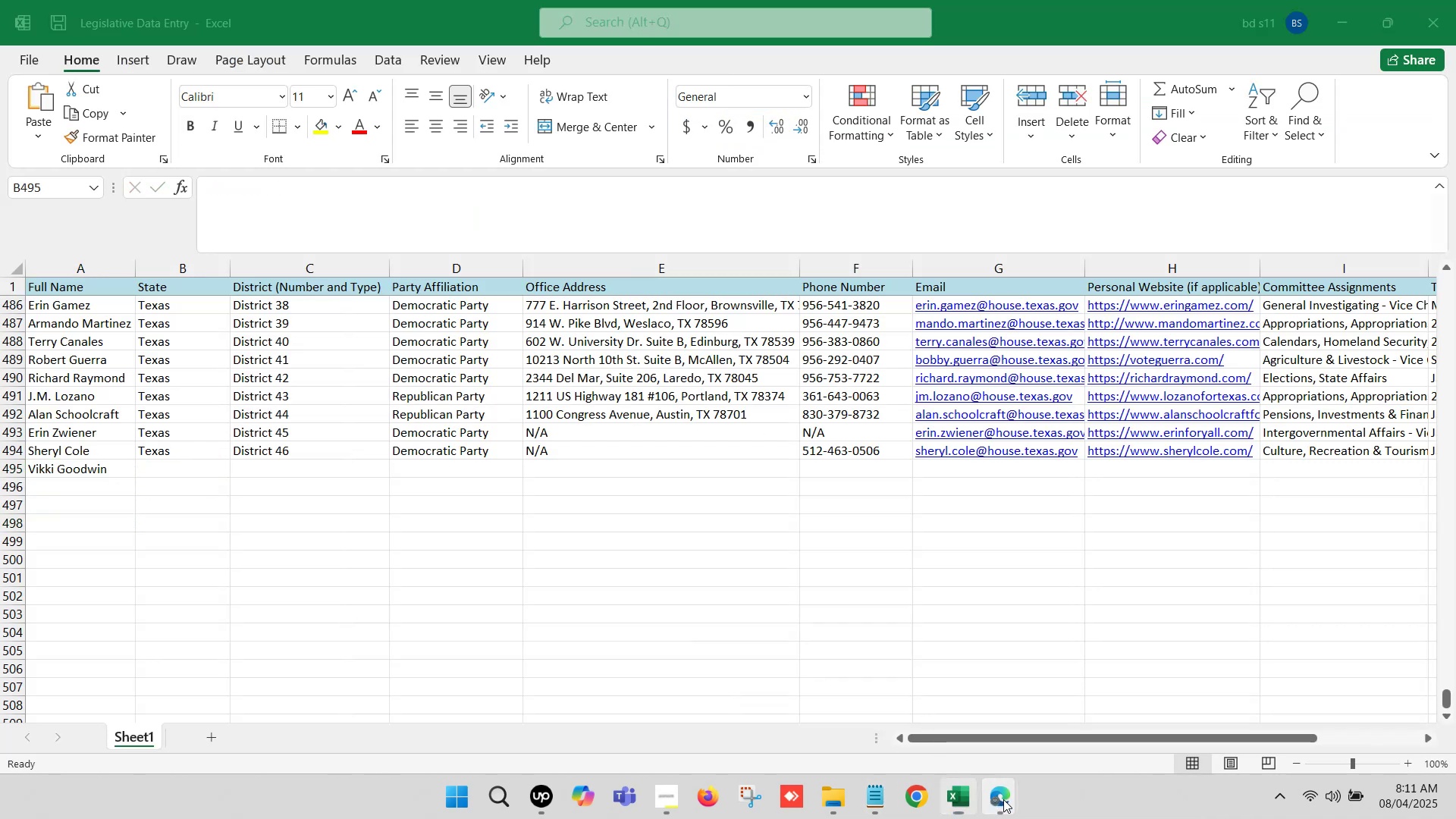 
left_click([910, 692])
 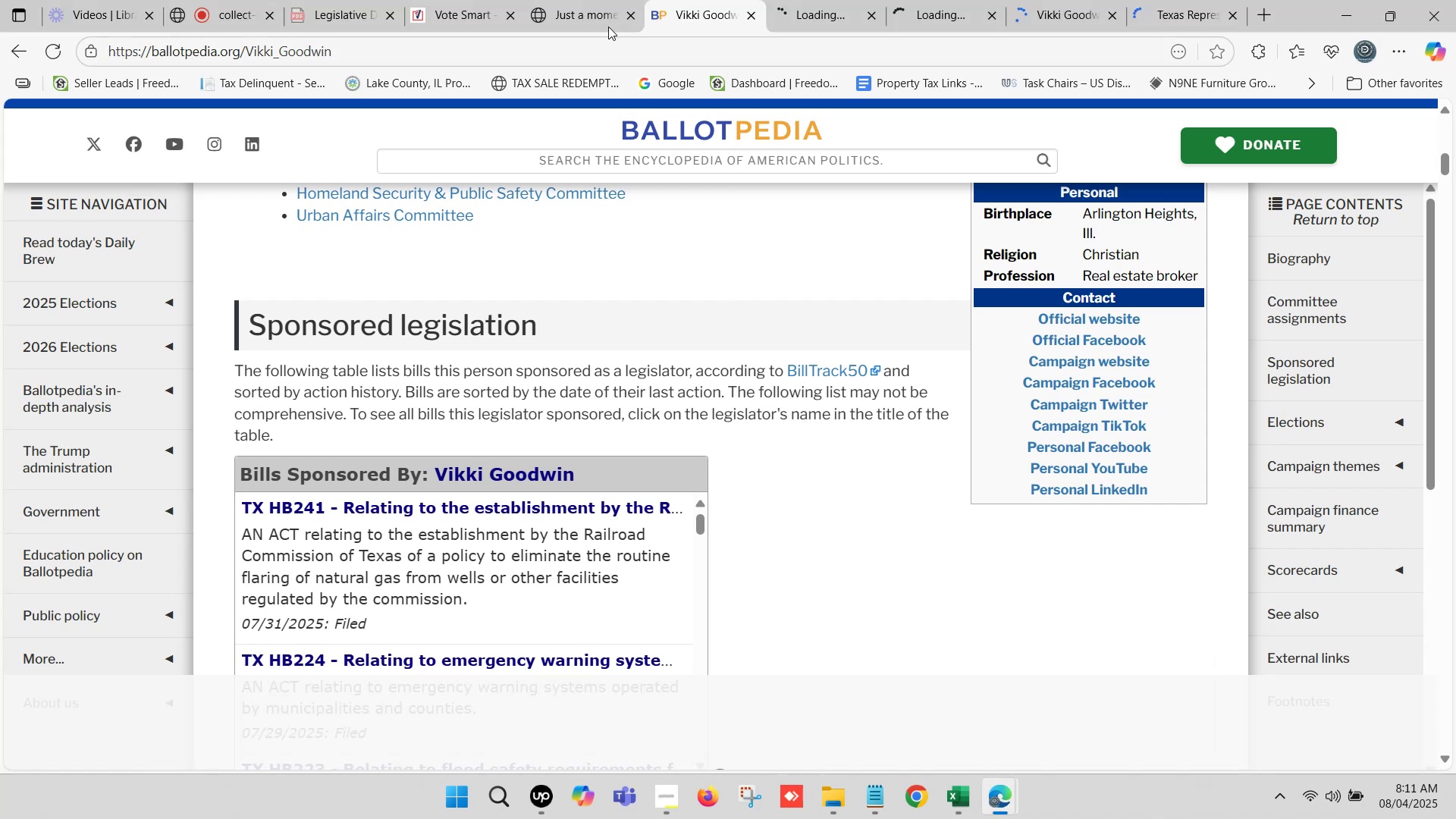 
left_click([579, 0])
 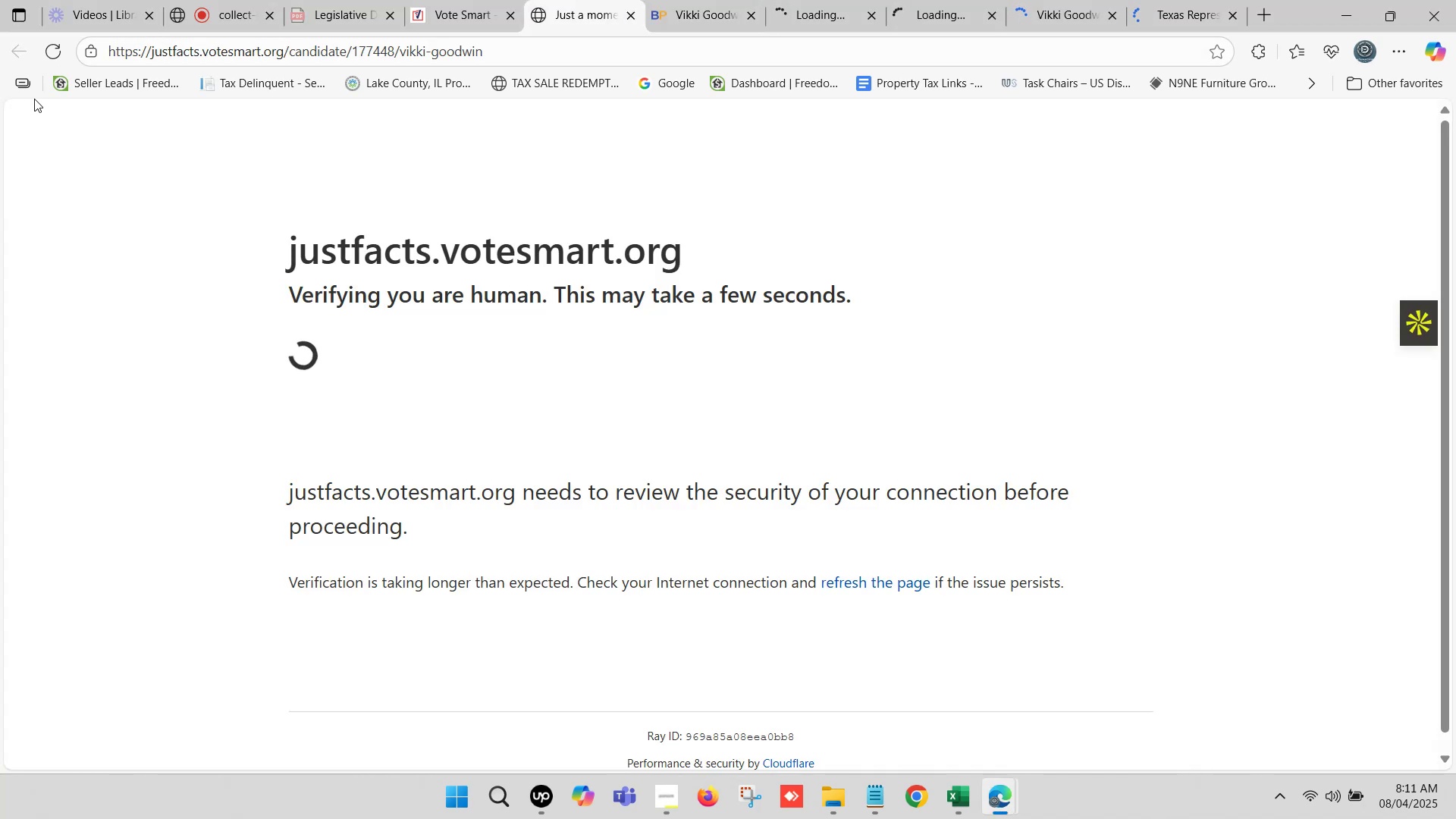 
wait(8.91)
 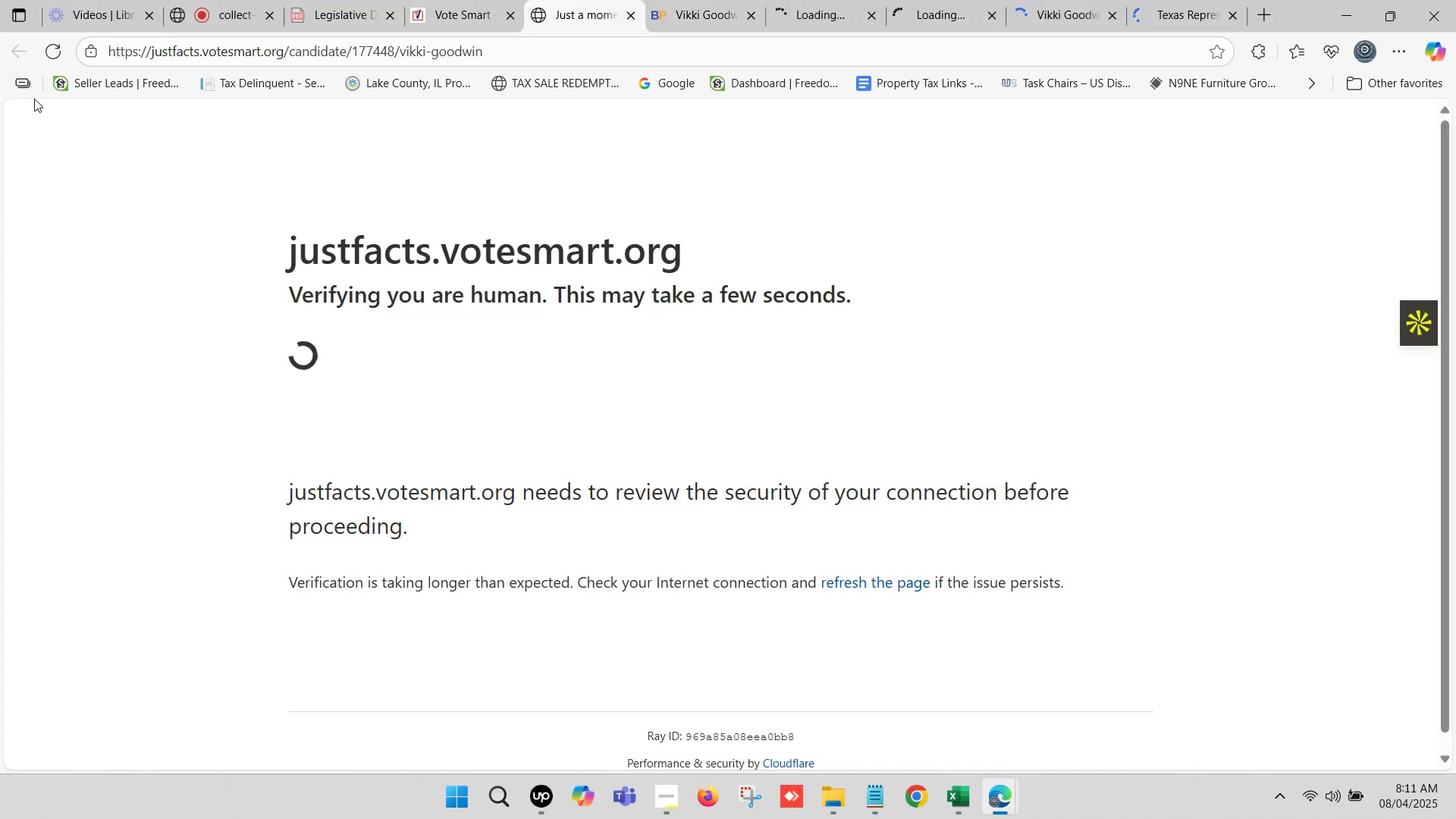 
left_click([590, 0])
 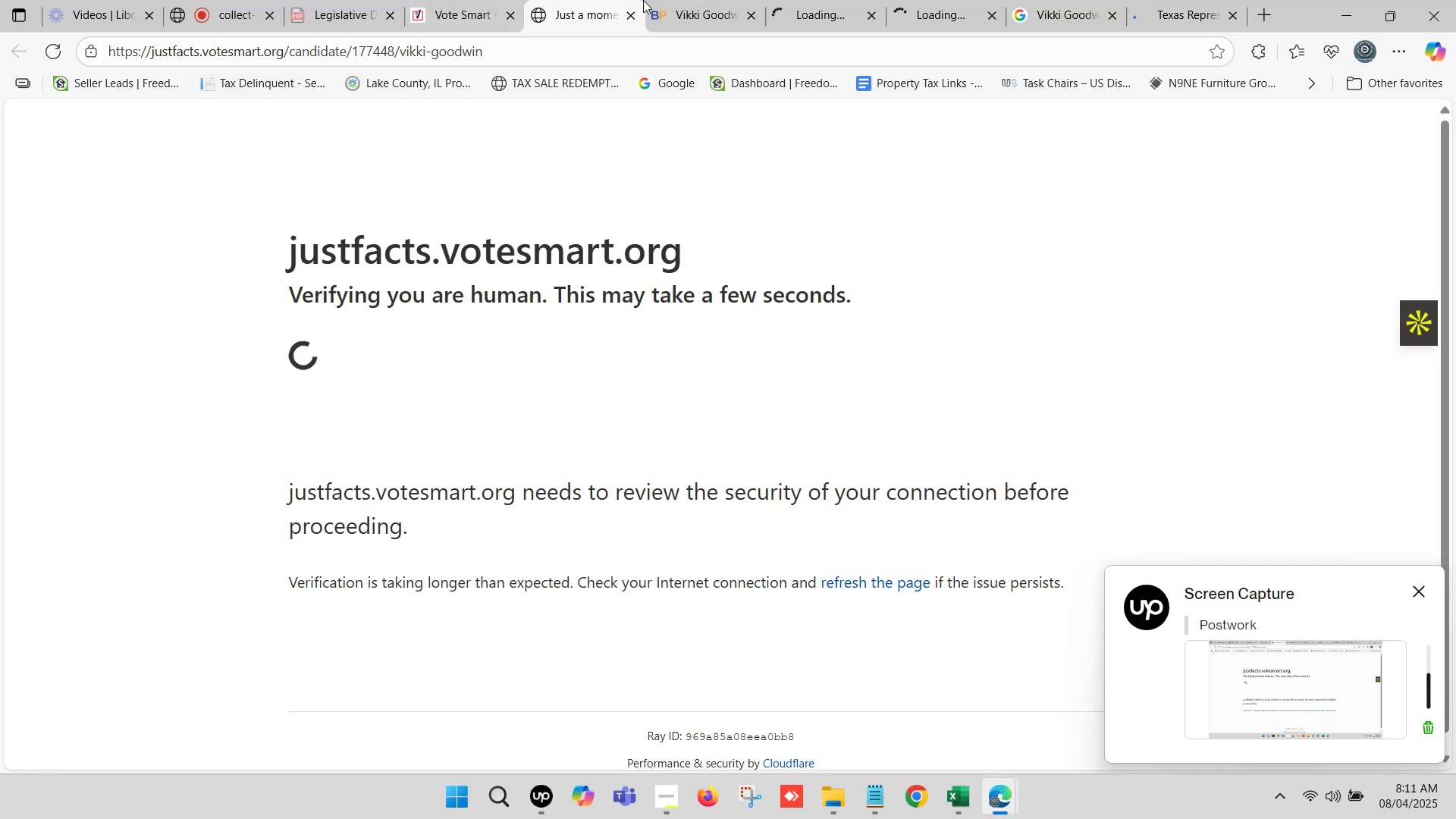 
left_click([698, 0])
 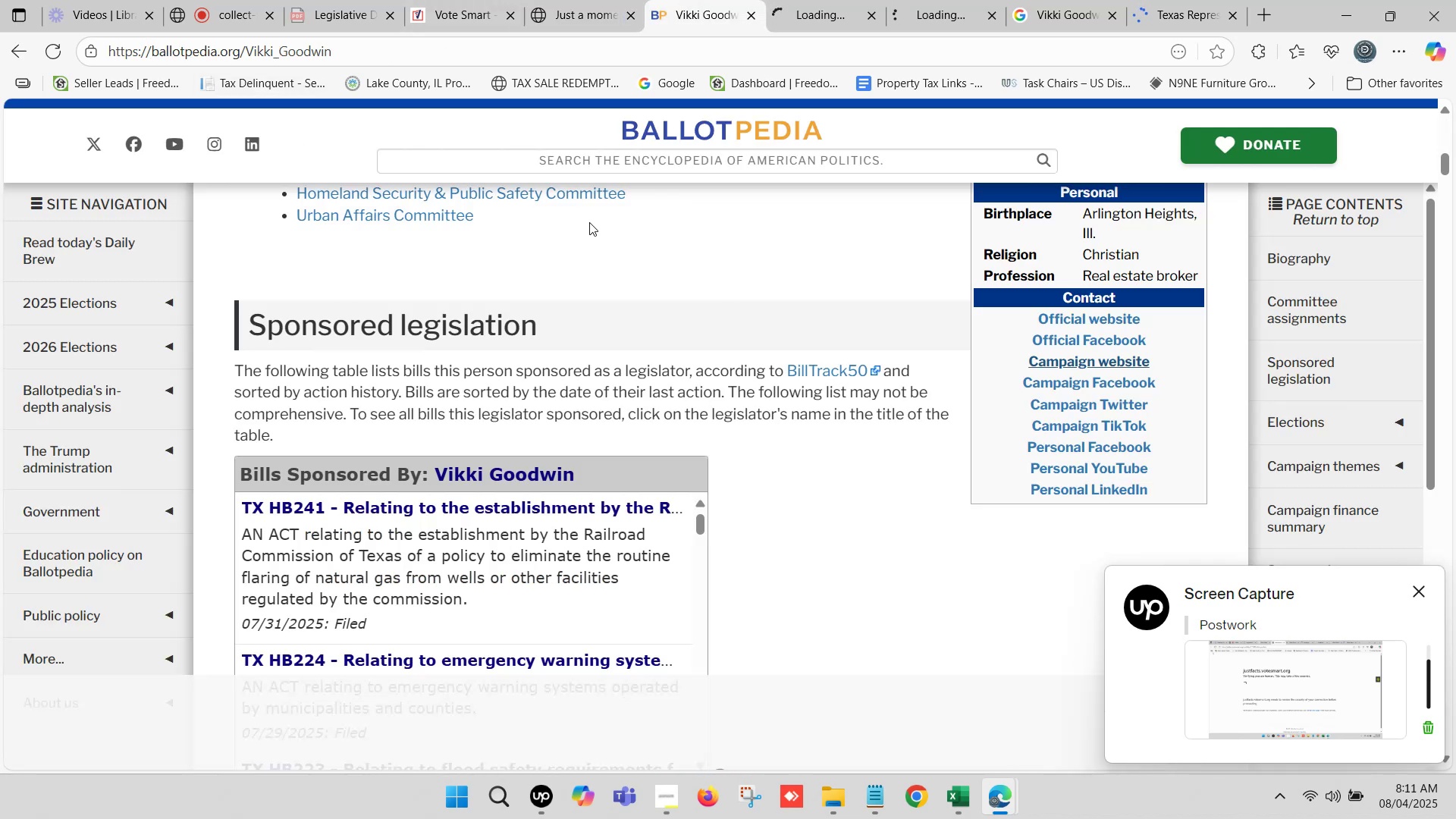 
scroll: coordinate [554, 184], scroll_direction: up, amount: 18.0
 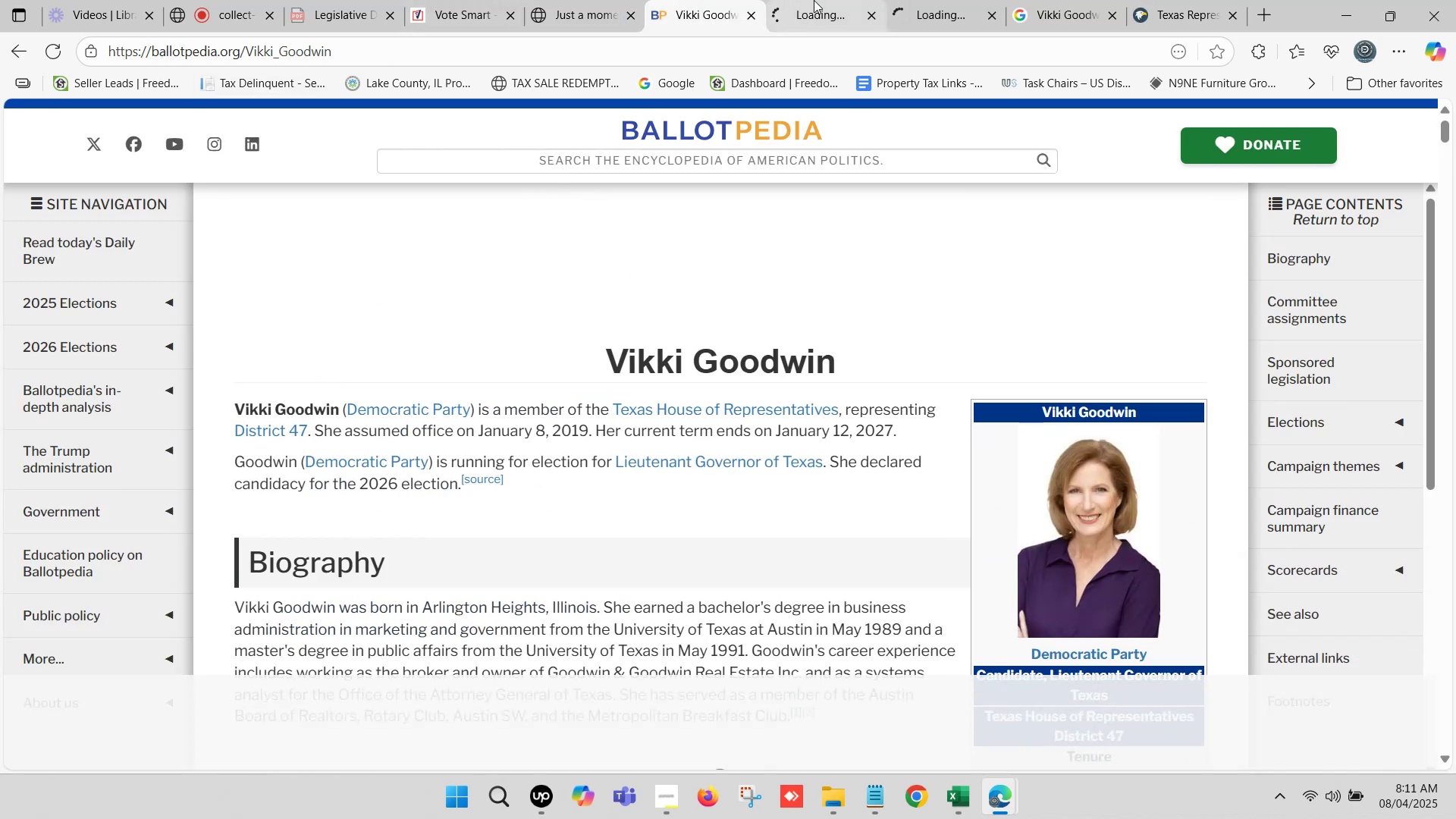 
left_click([823, 0])
 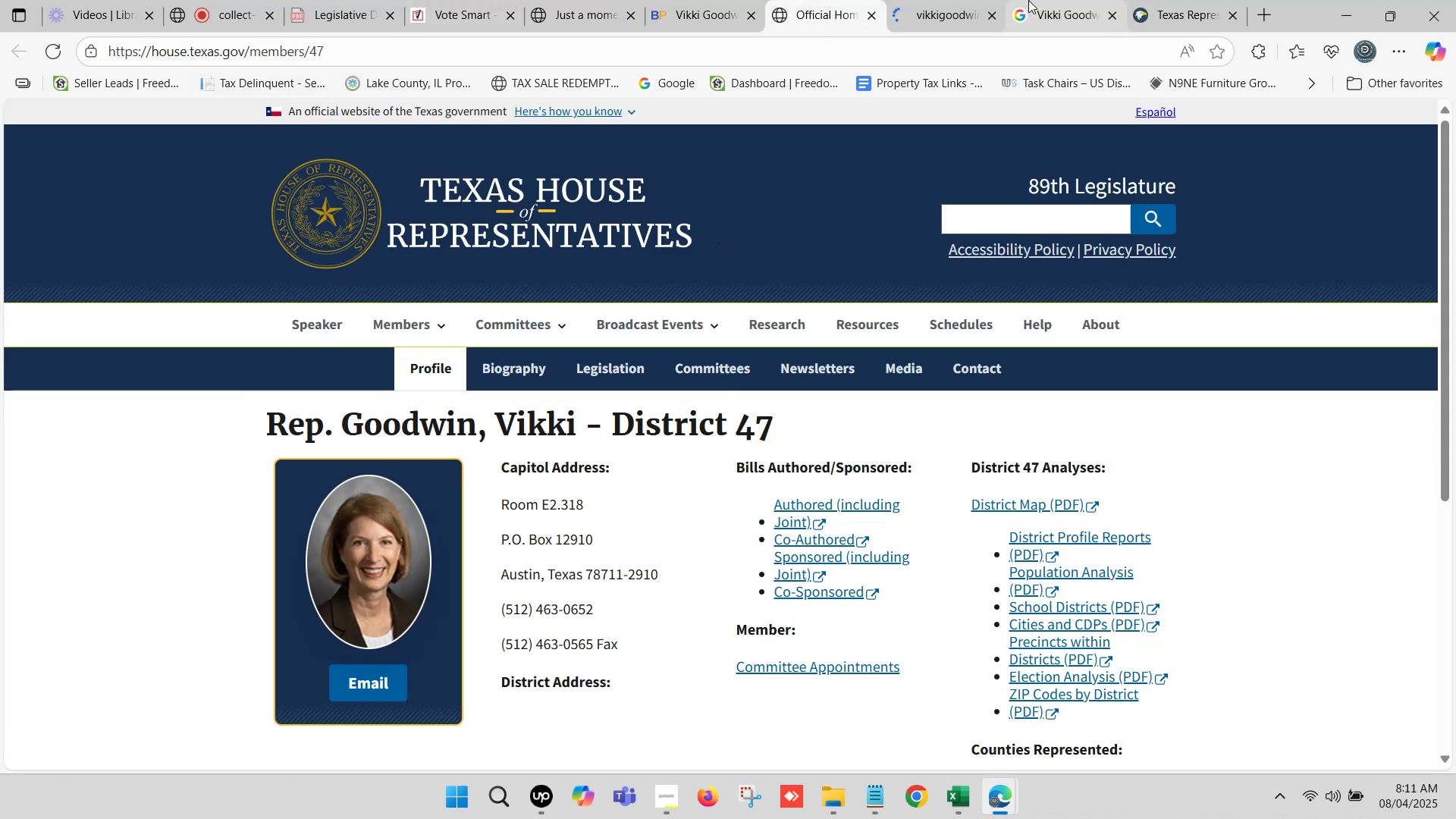 
scroll: coordinate [708, 253], scroll_direction: down, amount: 1.0
 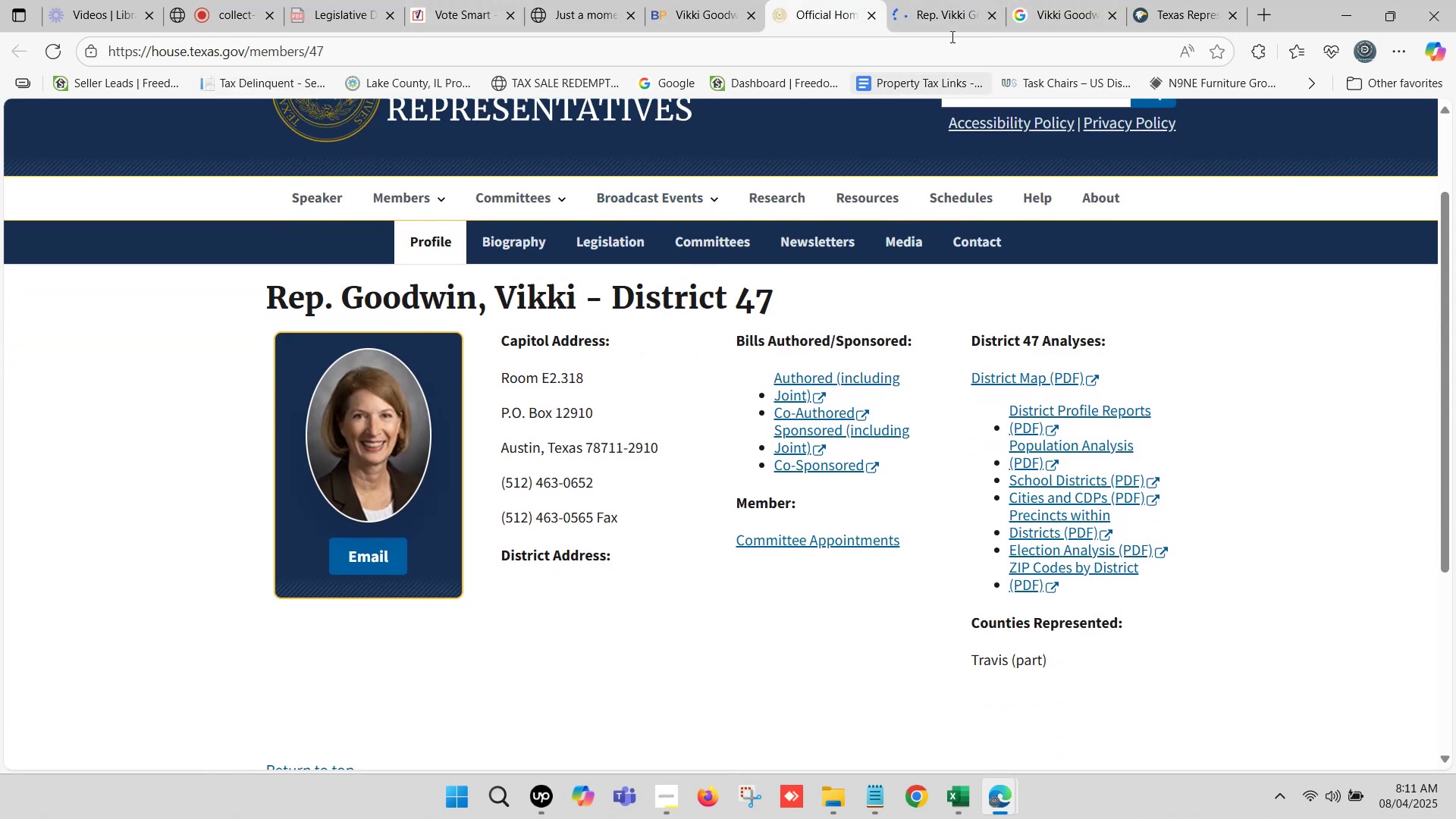 
left_click([949, 0])
 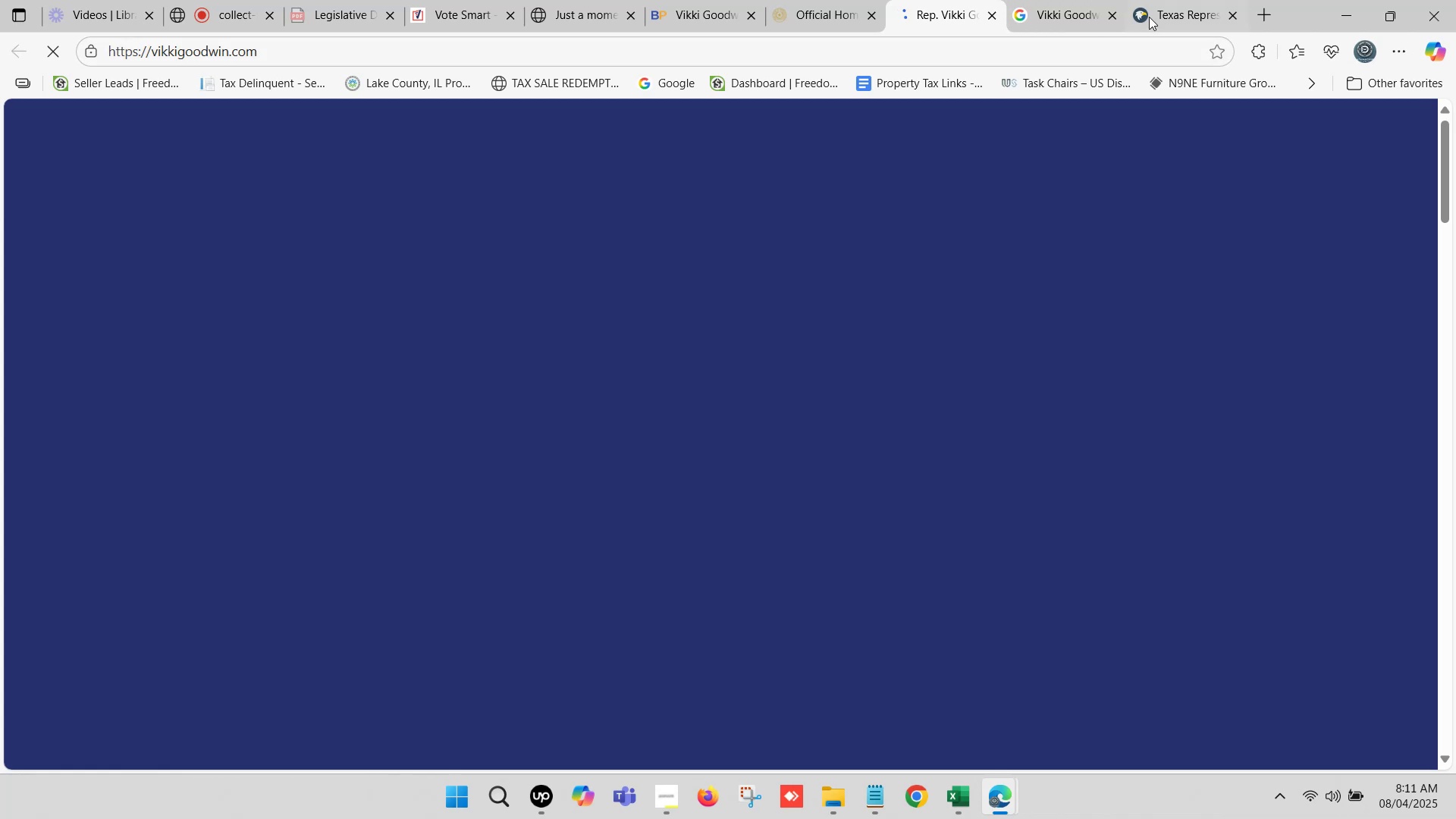 
left_click([1174, 0])
 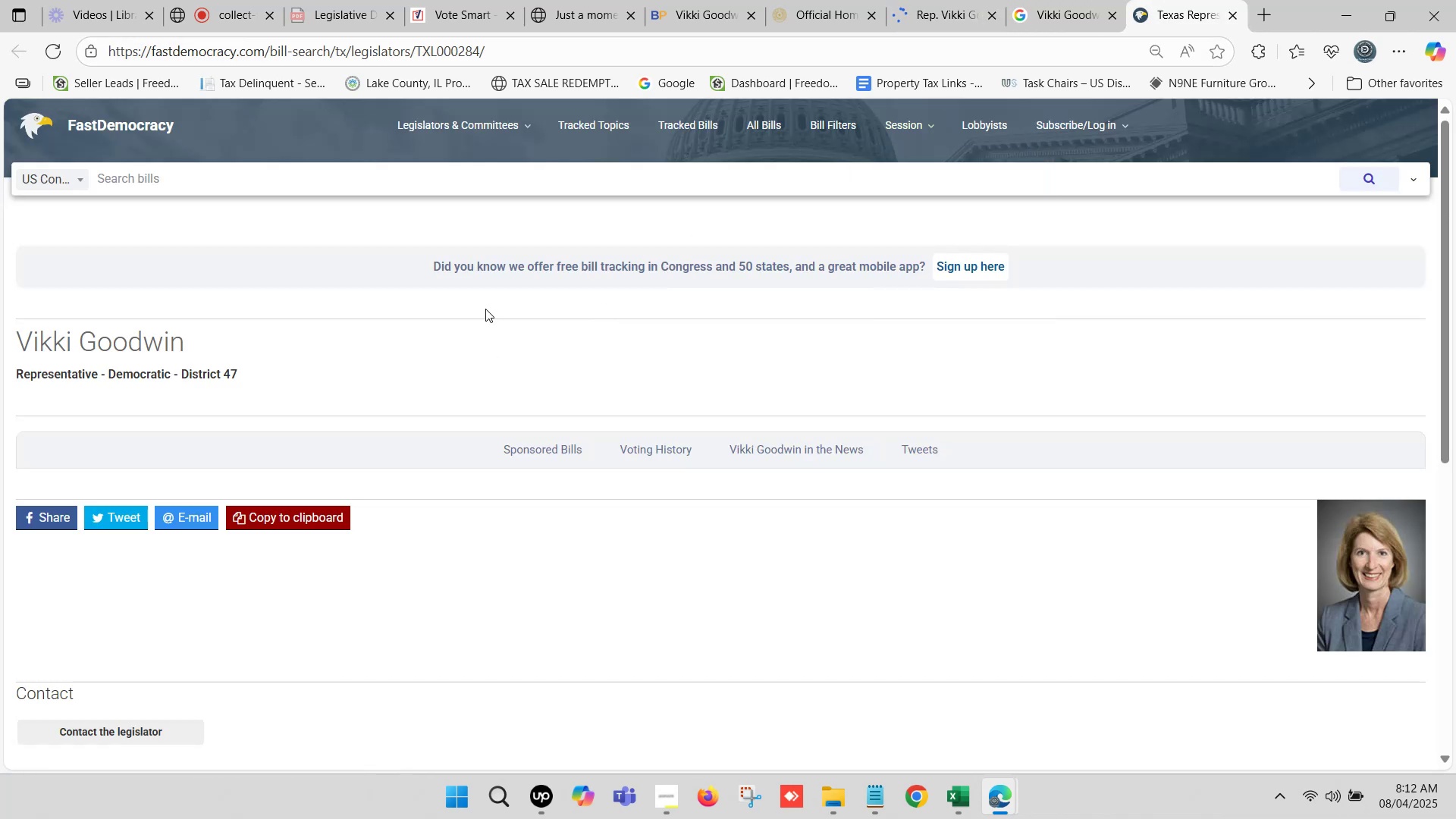 
left_click([580, 0])
 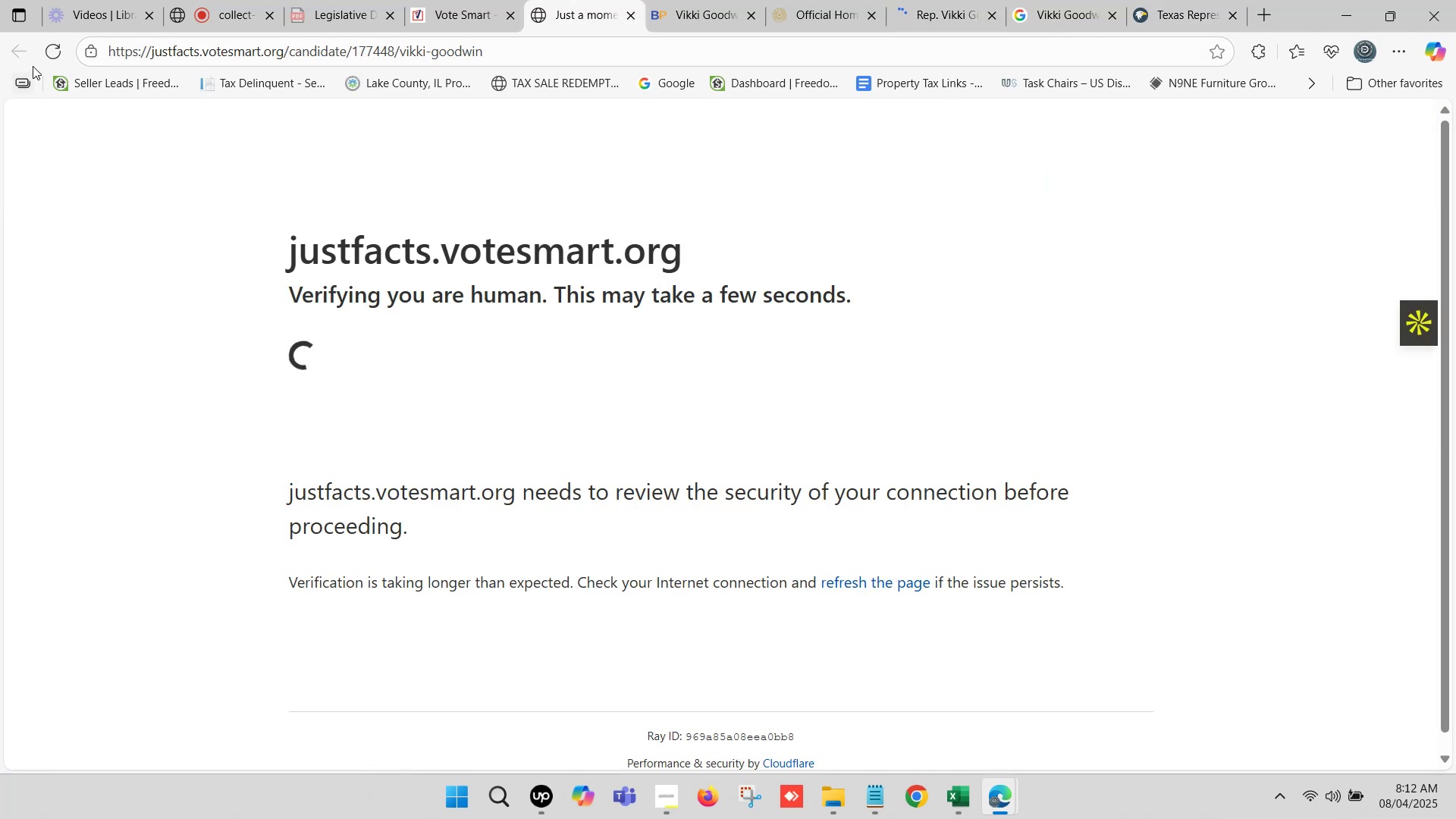 
left_click([54, 46])
 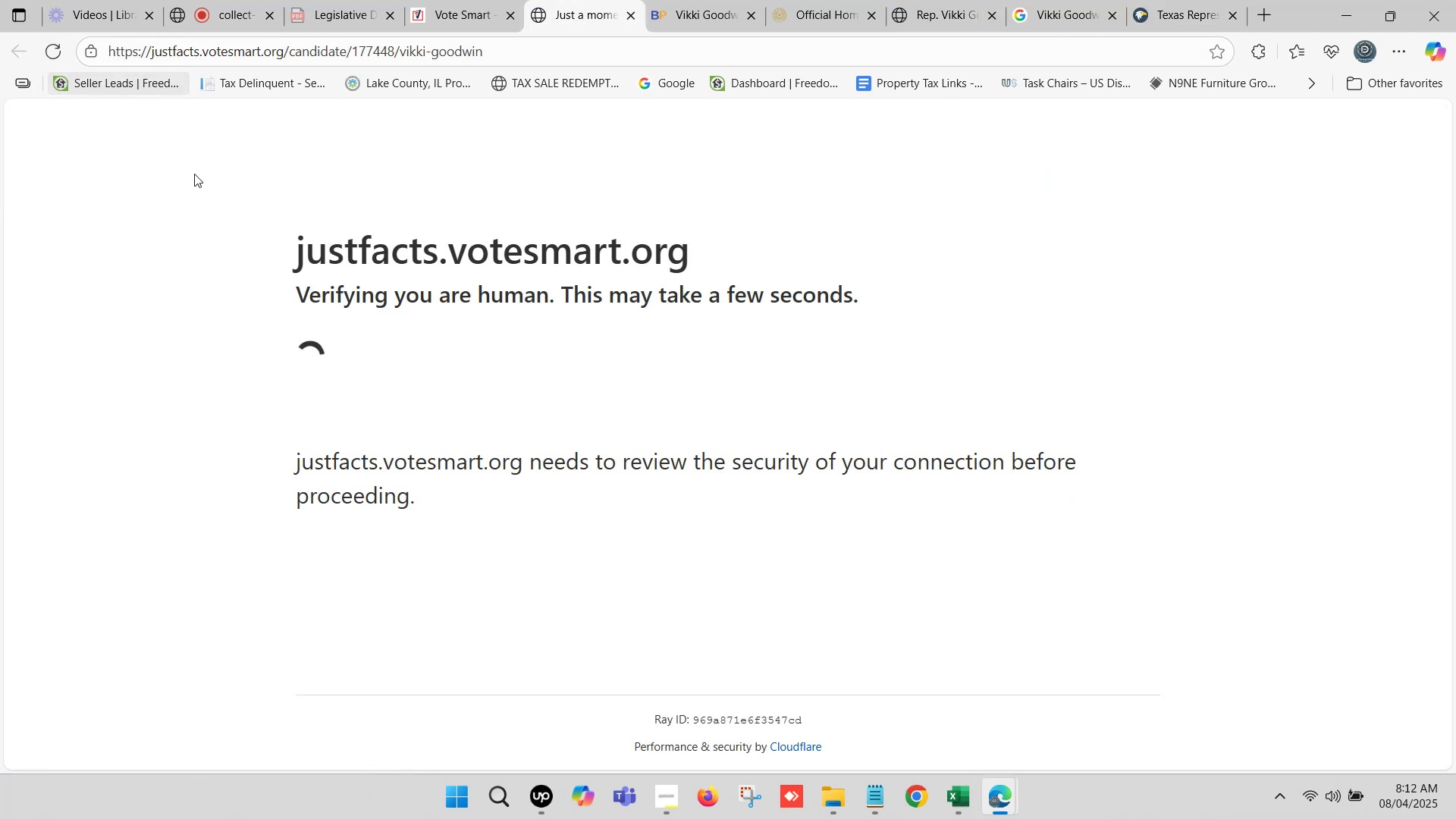 
left_click([607, 0])
 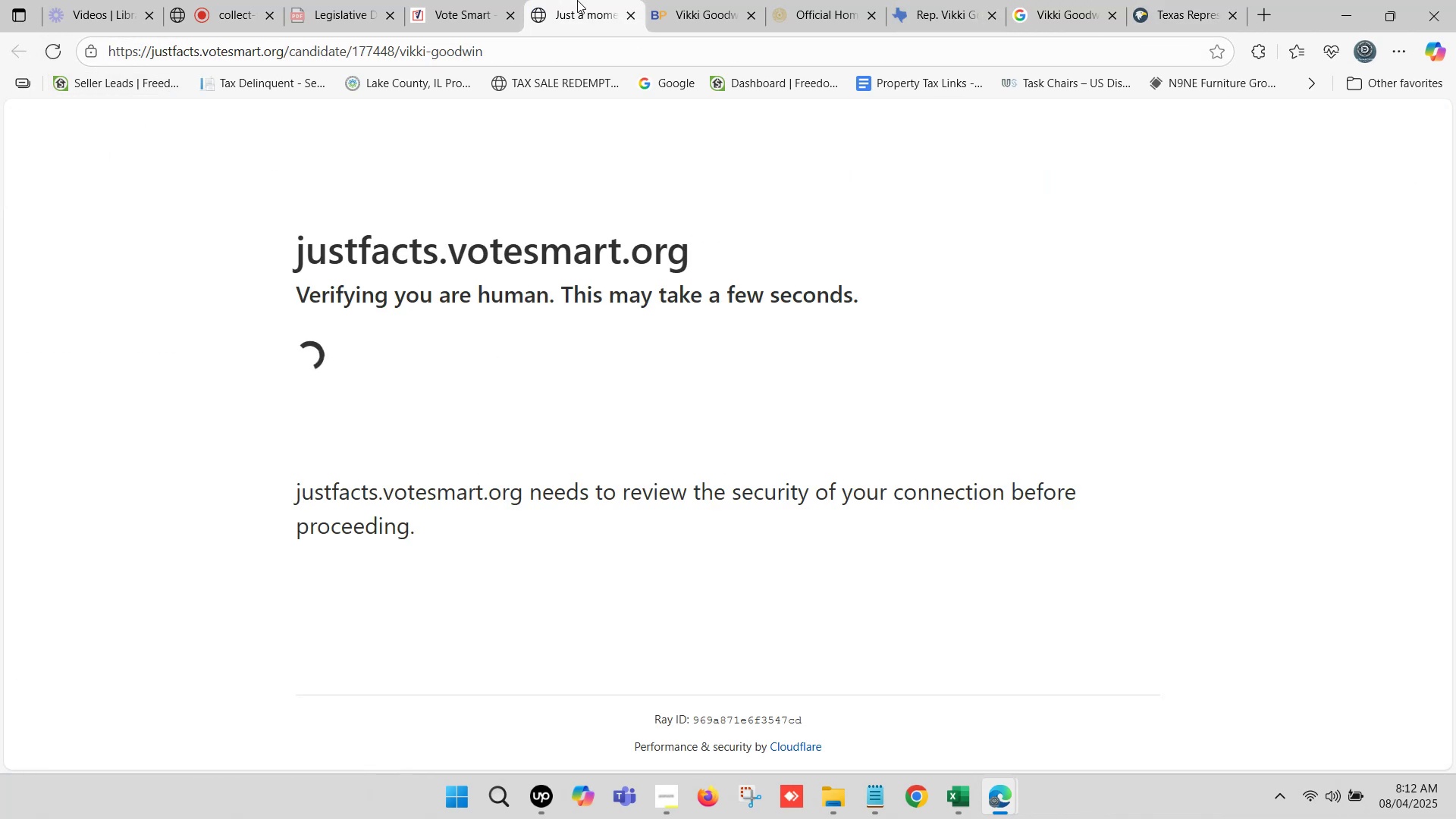 
double_click([577, 0])
 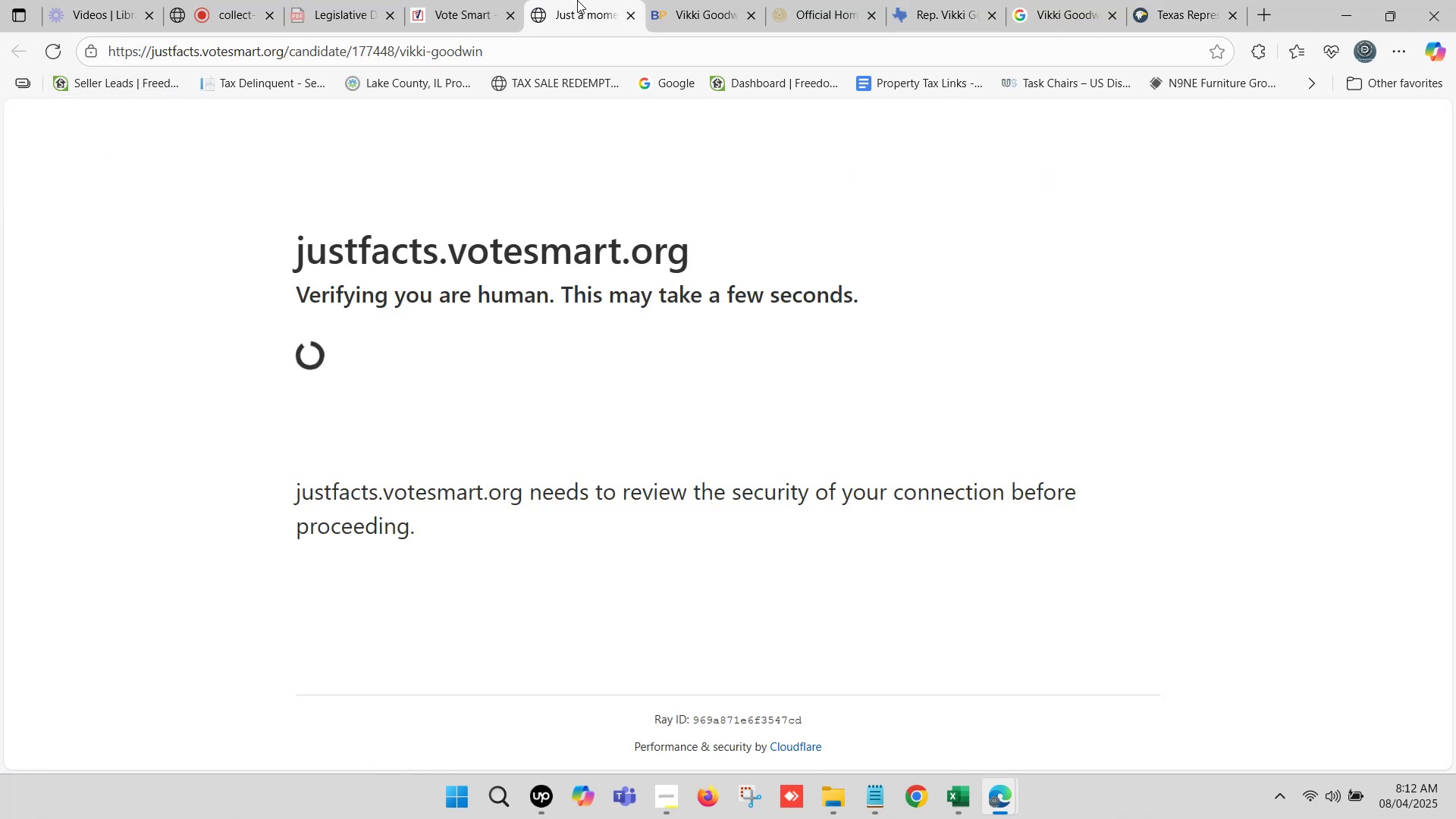 
left_click([577, 0])
 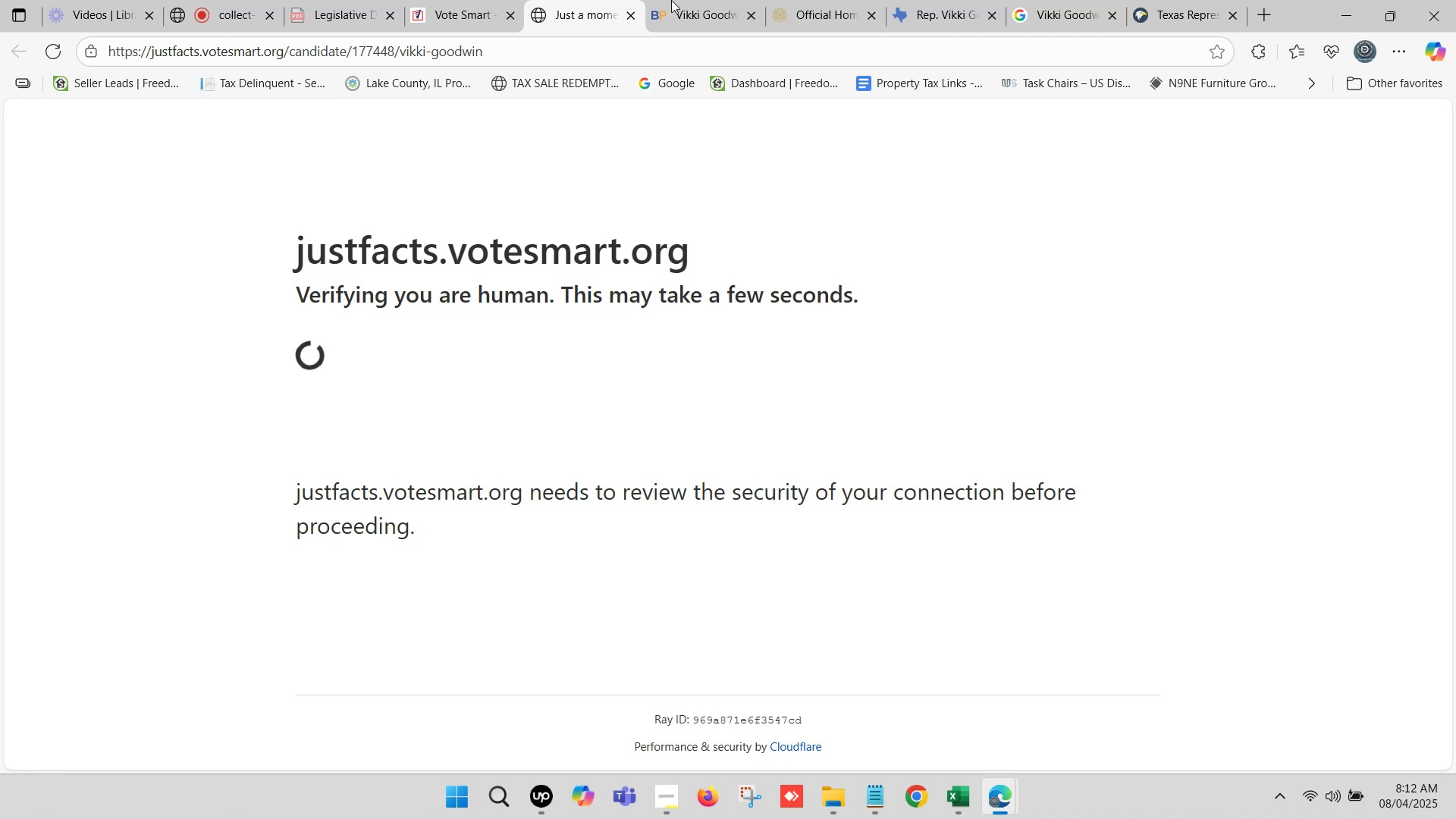 
left_click([705, 0])
 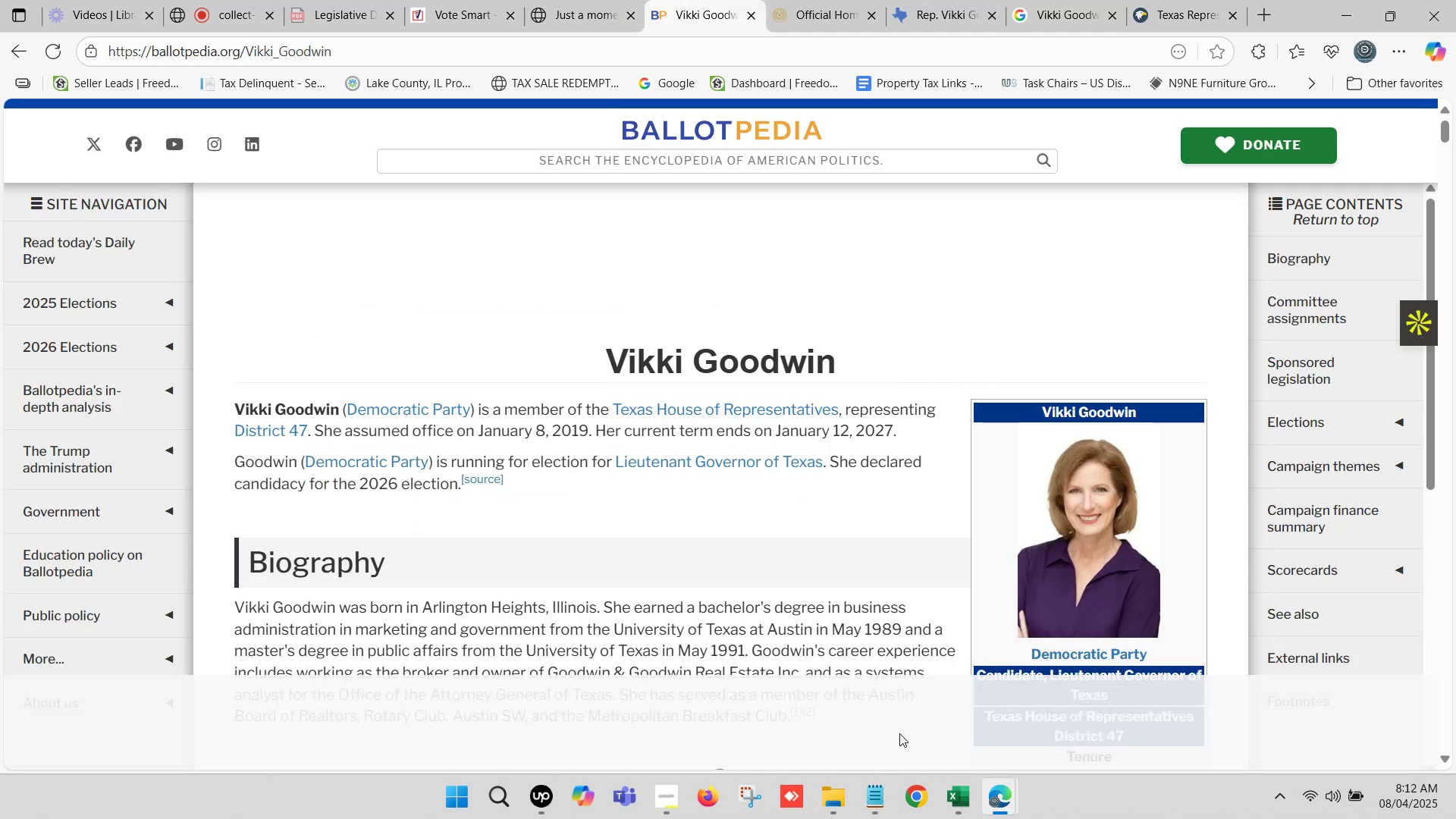 
left_click([954, 791])
 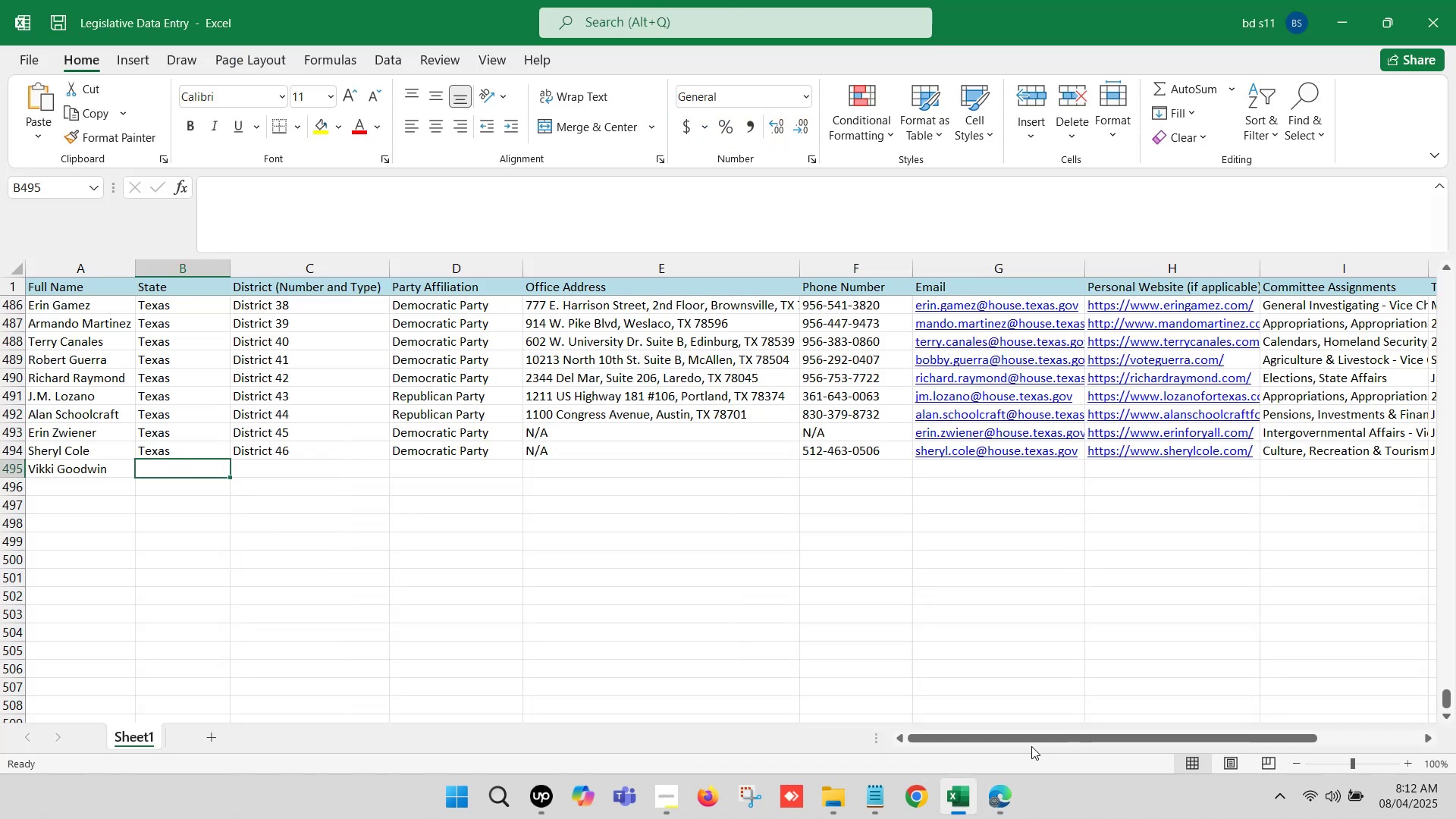 
left_click([999, 798])
 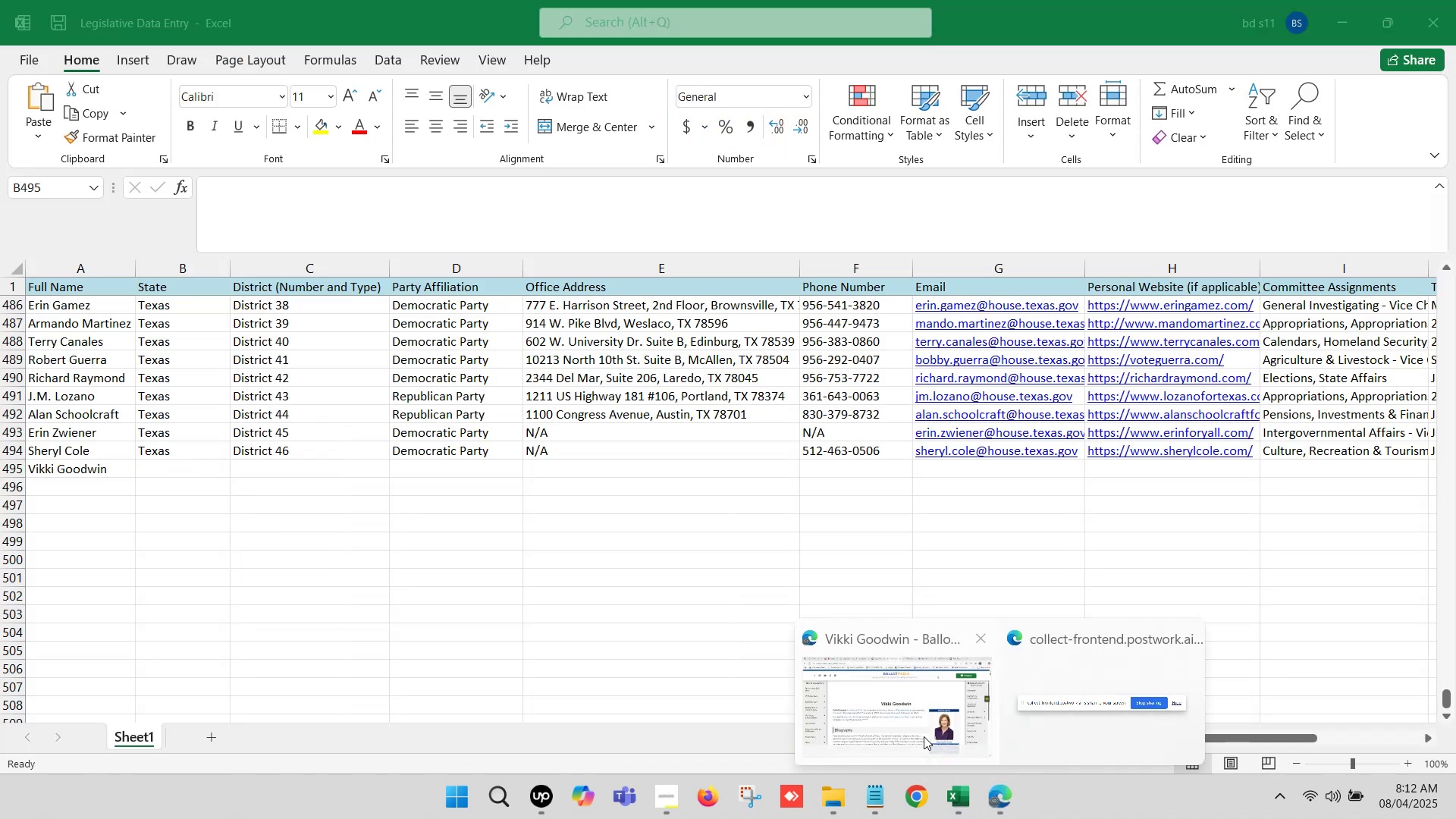 
left_click([893, 712])
 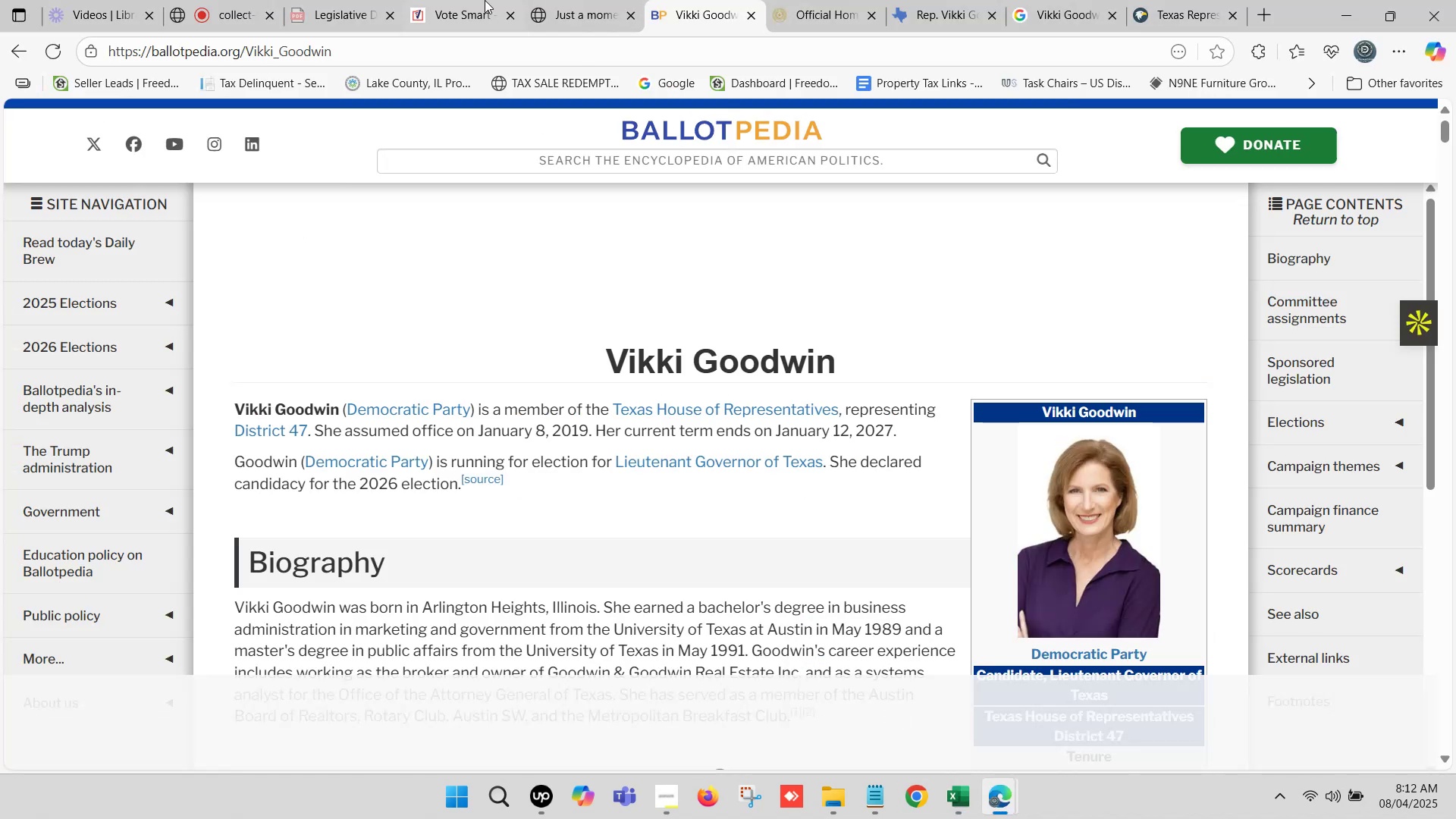 
left_click([444, 0])
 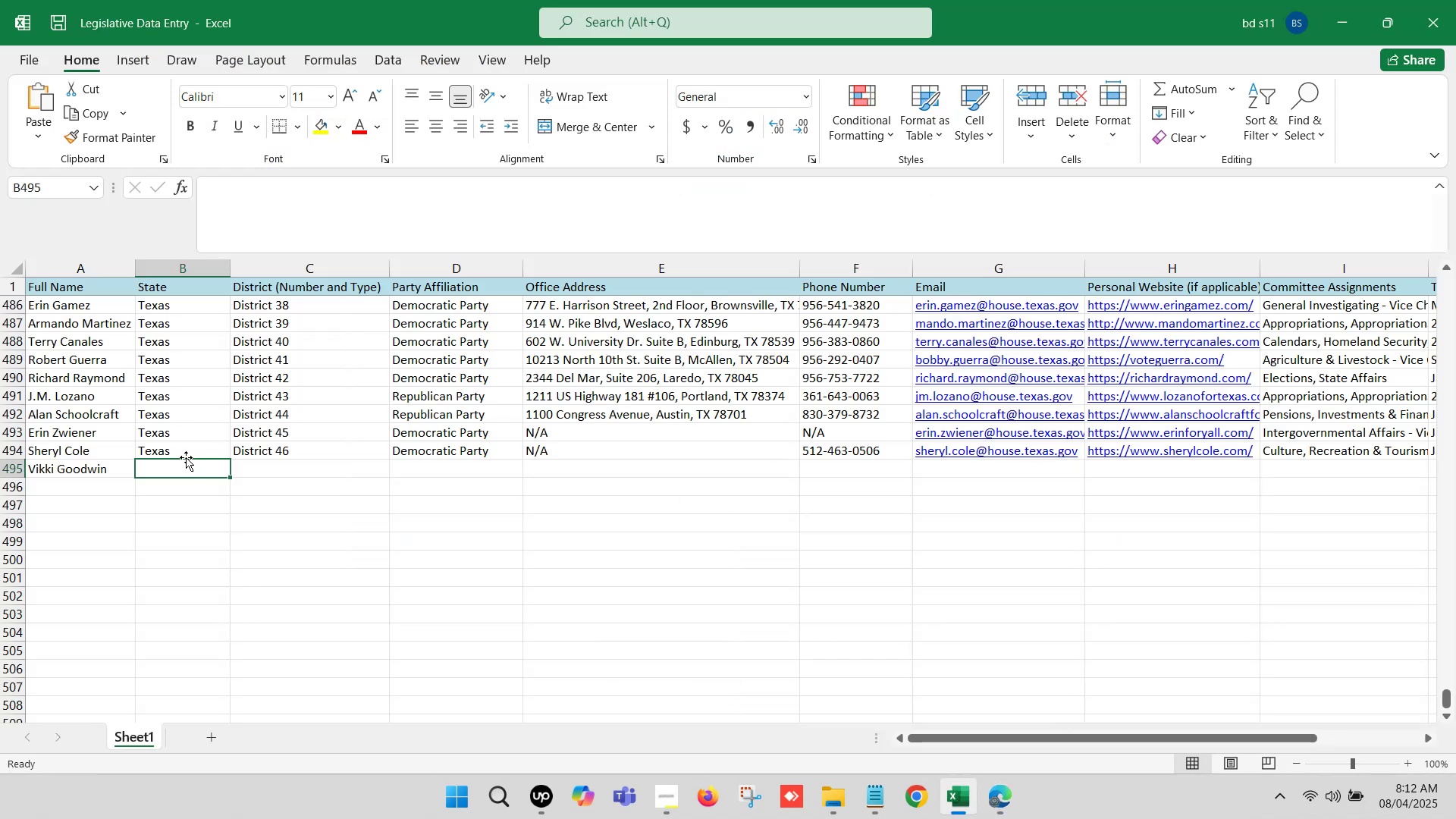 
left_click_drag(start_coordinate=[188, 450], to_coordinate=[410, 451])
 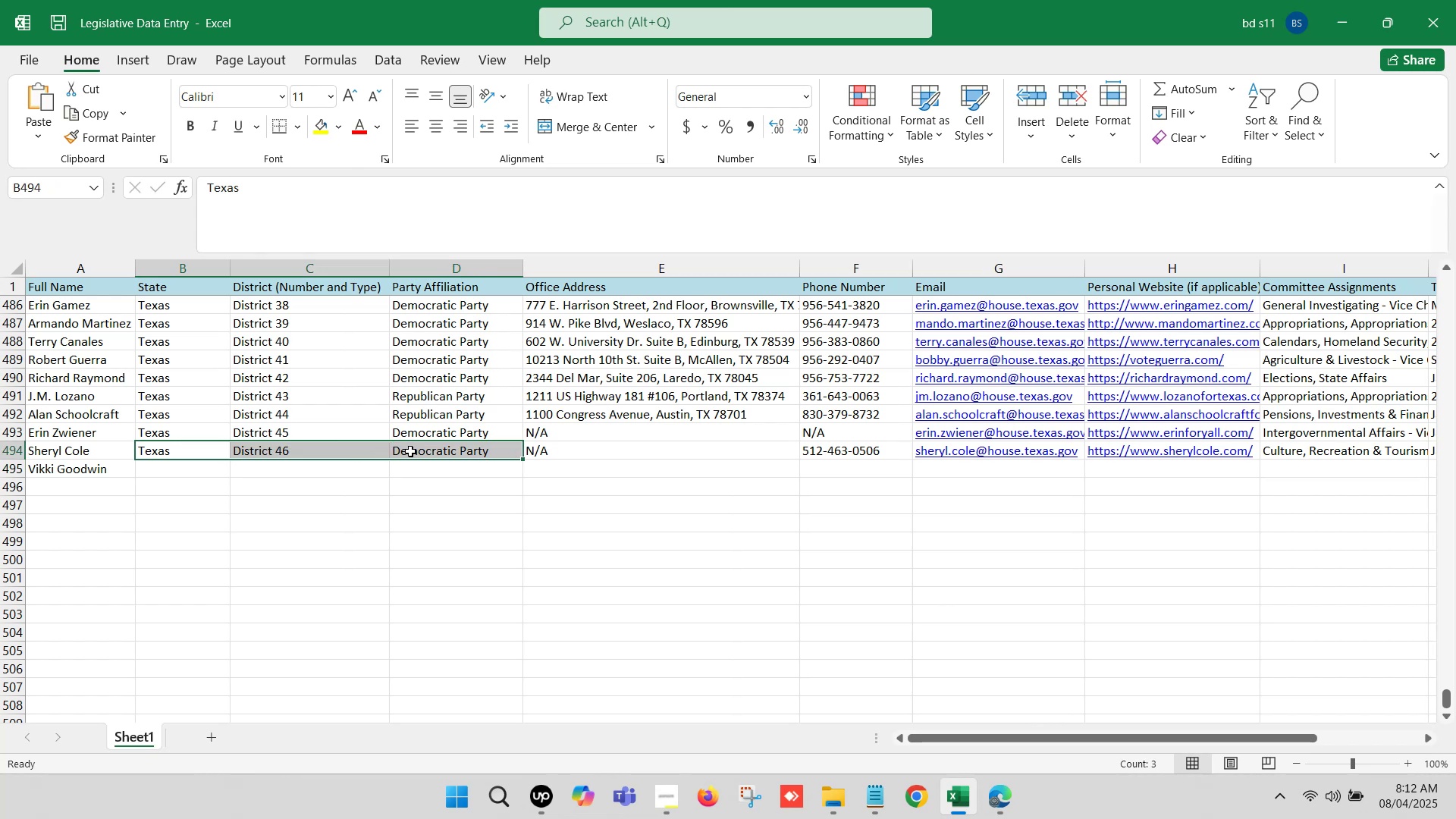 
key(Control+C)
 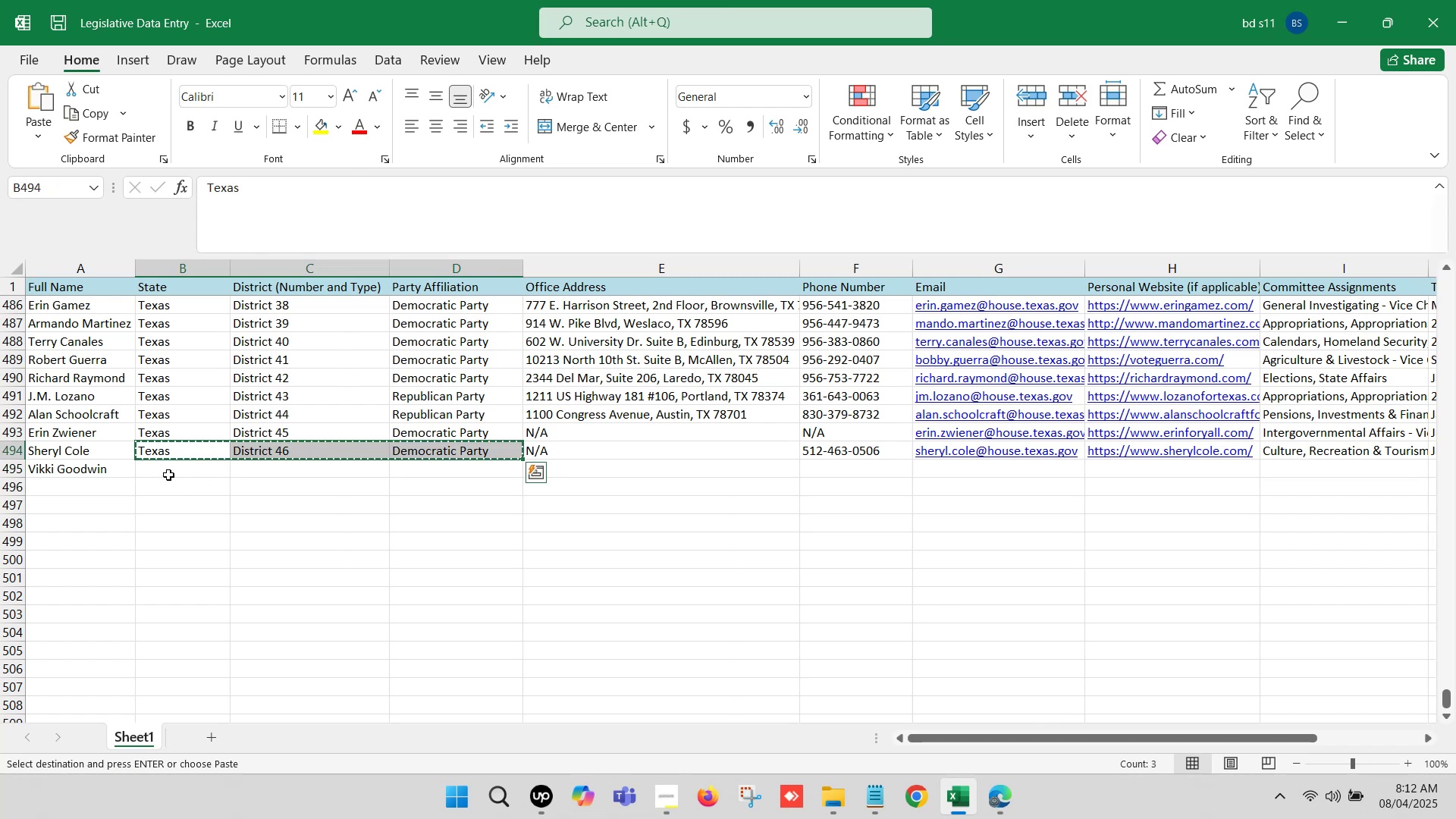 
left_click([169, 472])
 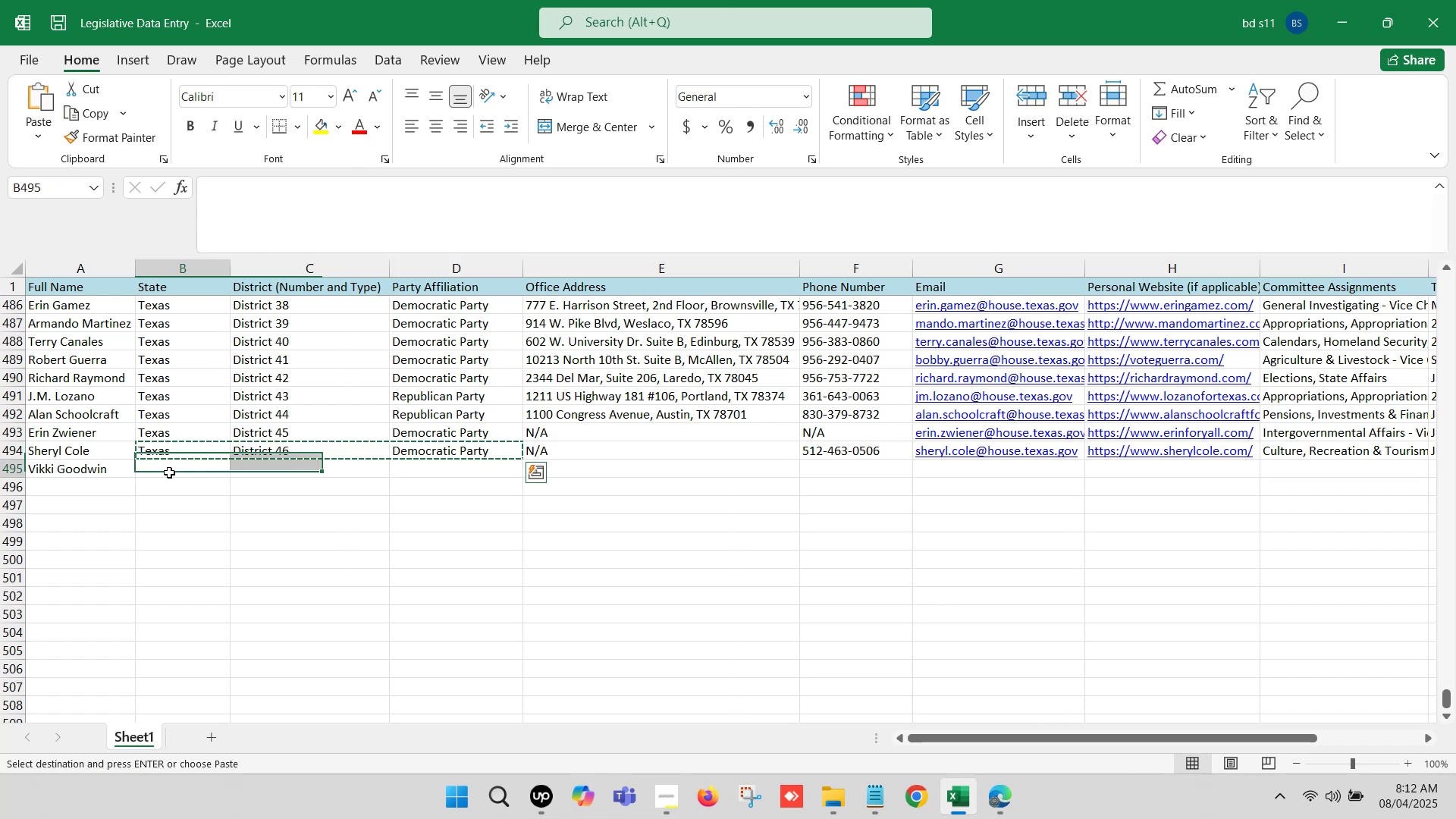 
key(Control+V)
 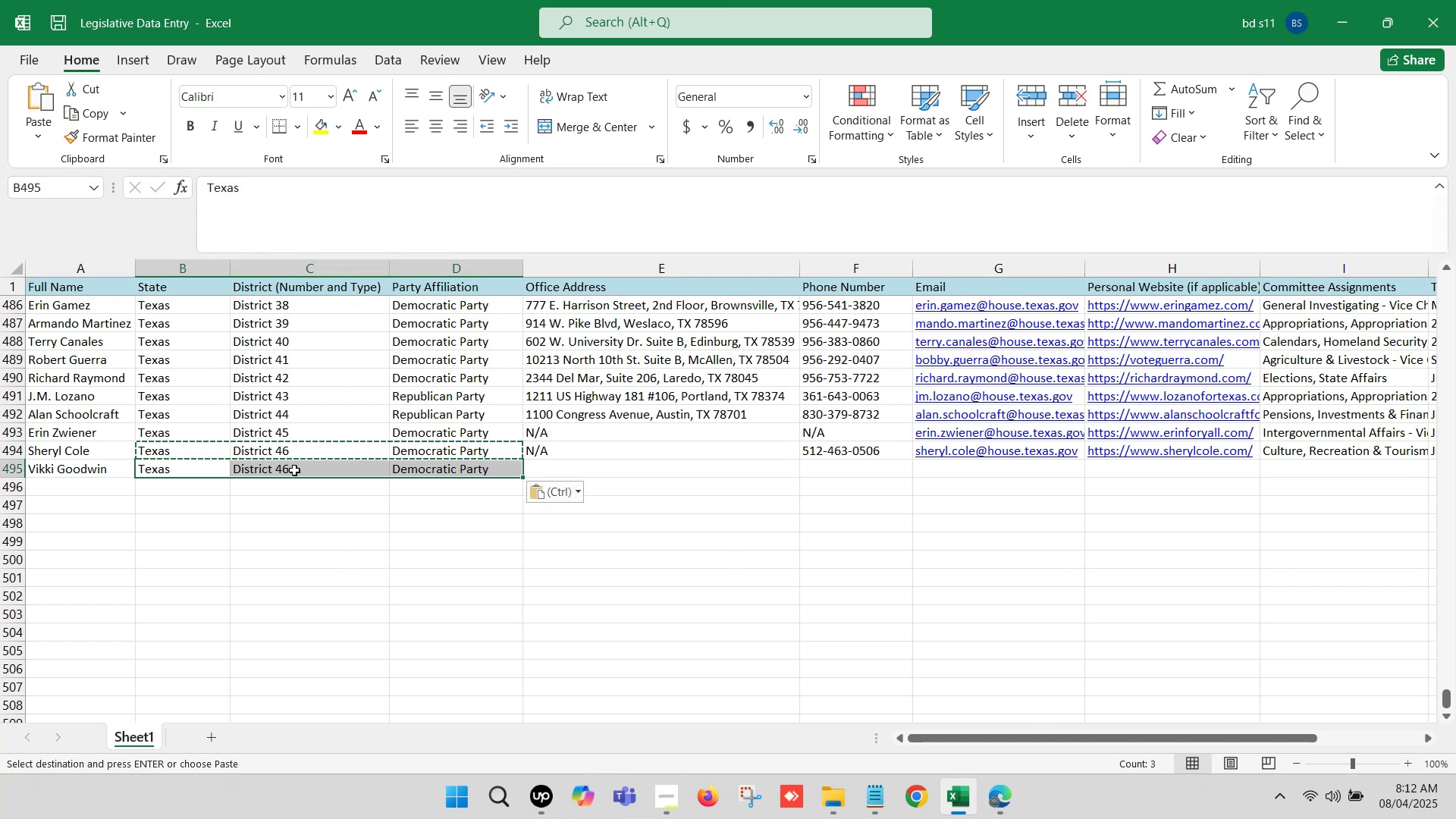 
double_click([297, 469])
 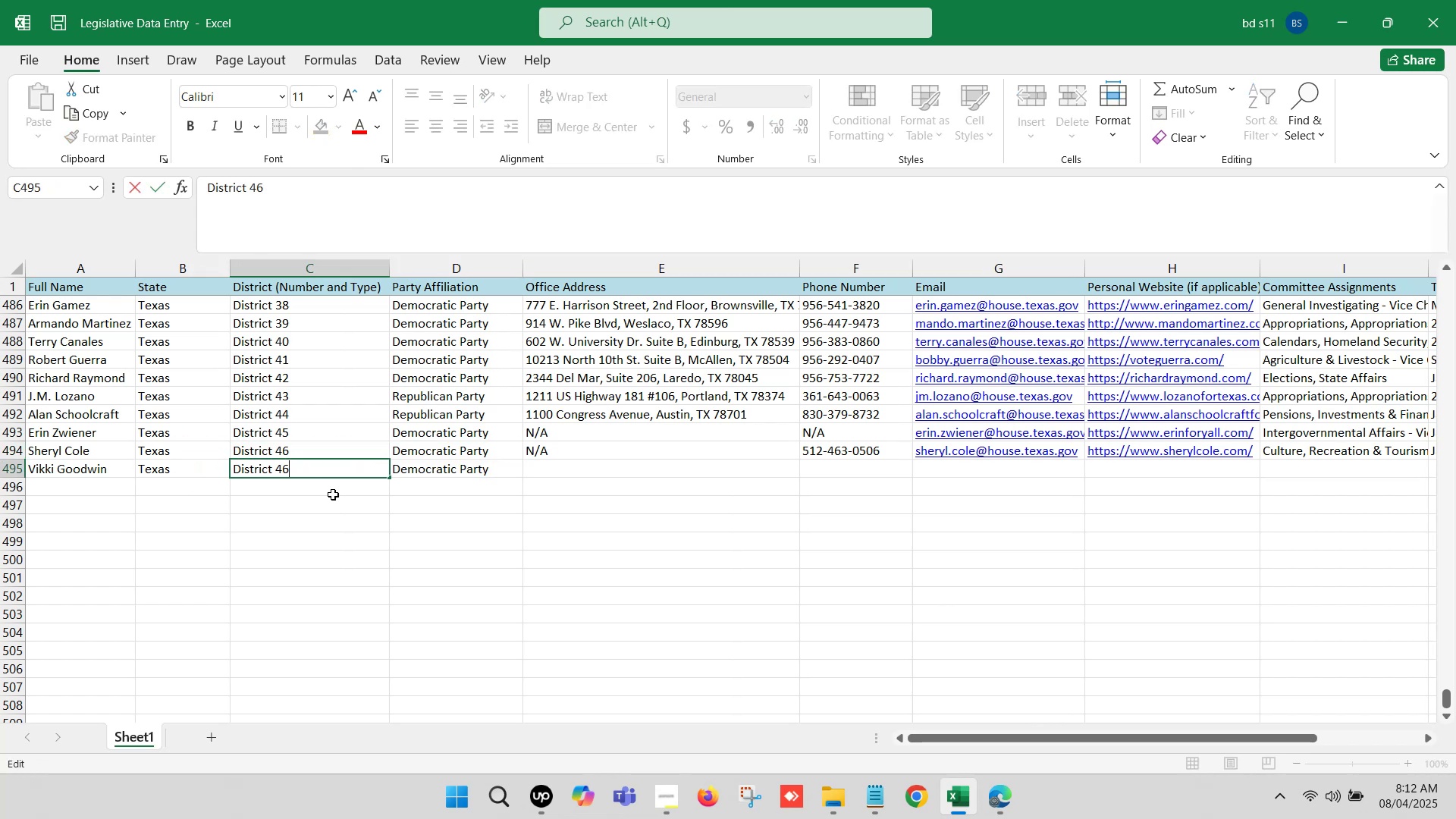 
key(Backspace)
 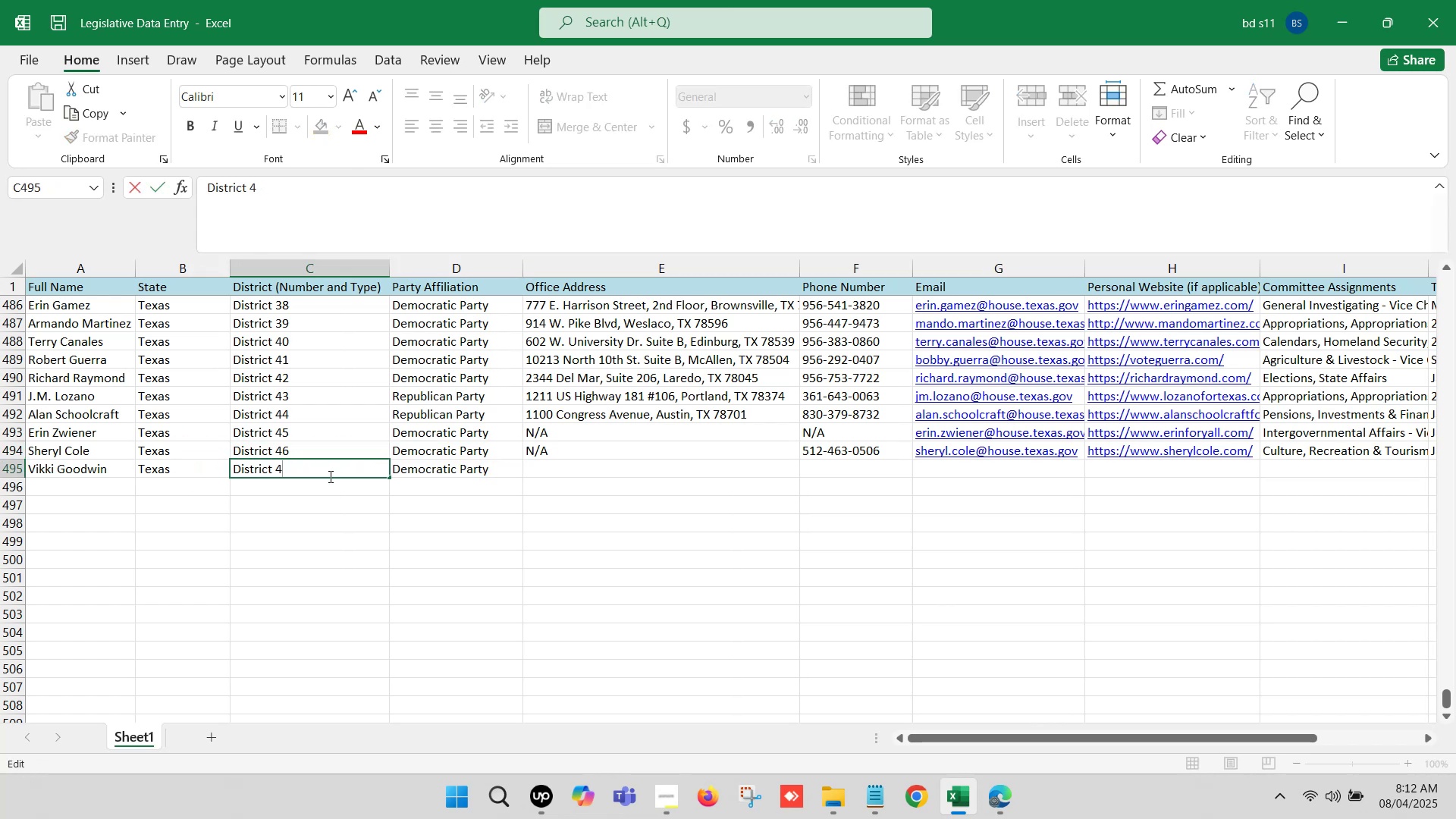 
key(7)
 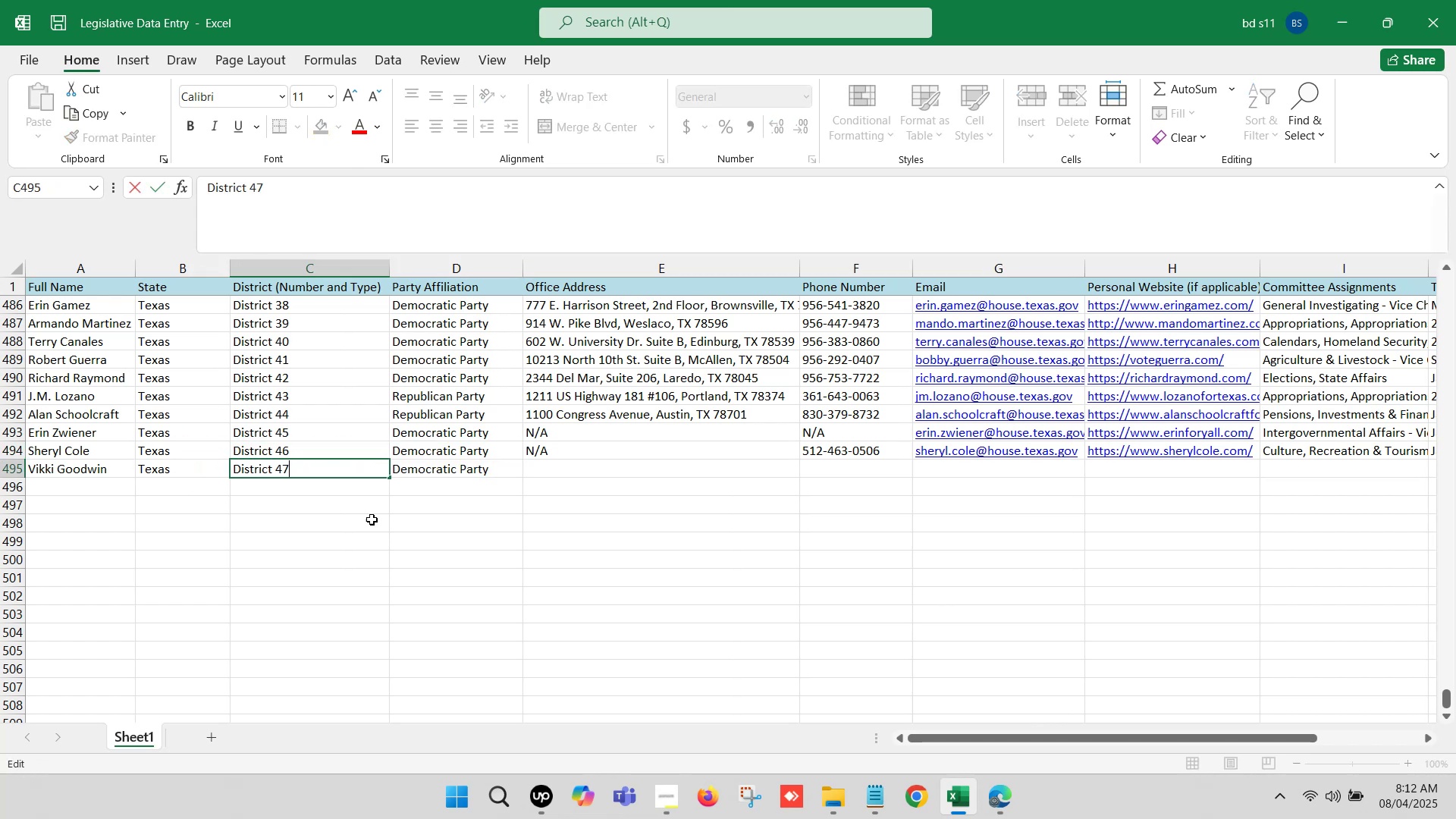 
left_click([362, 537])
 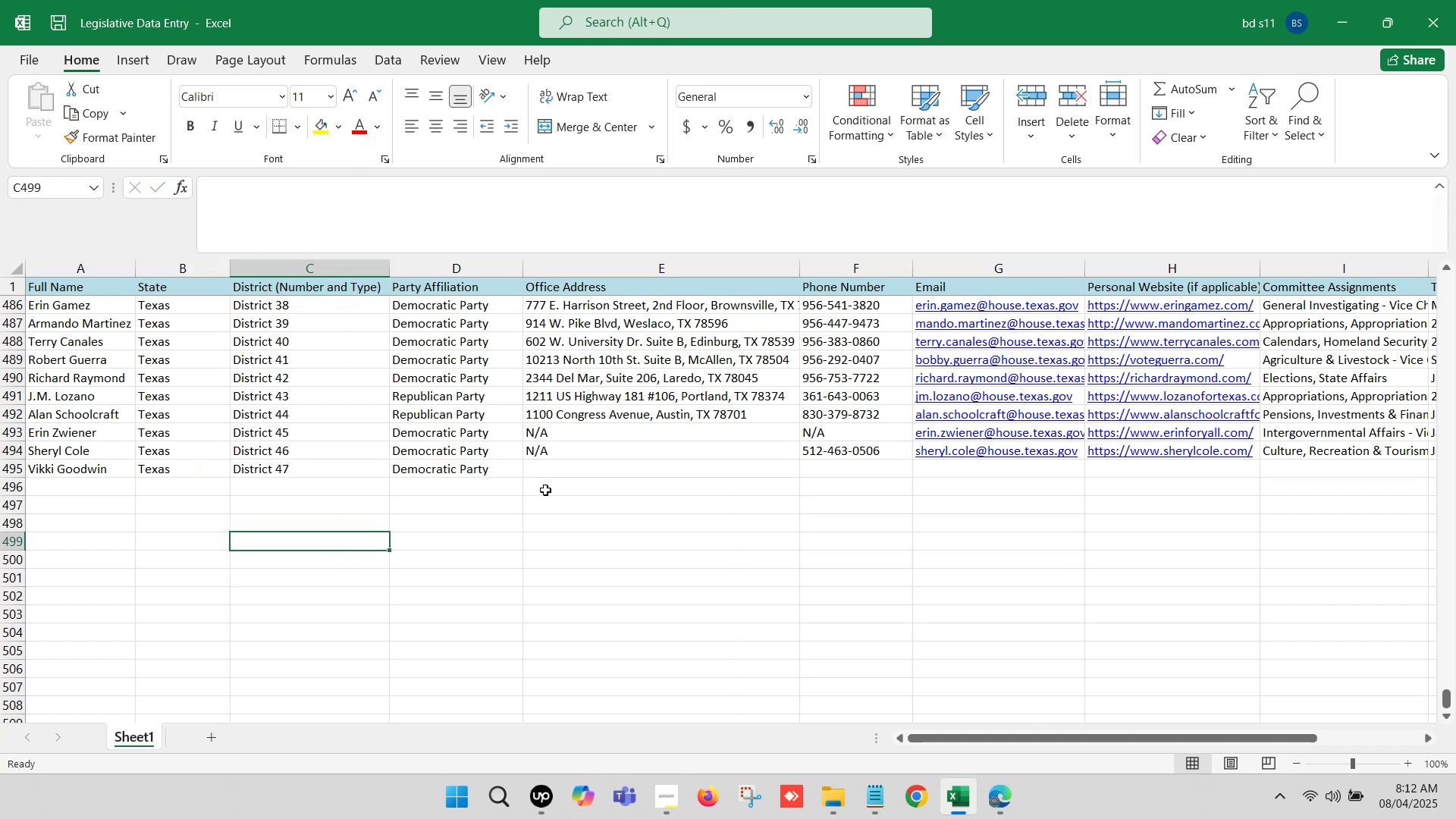 
left_click([557, 469])
 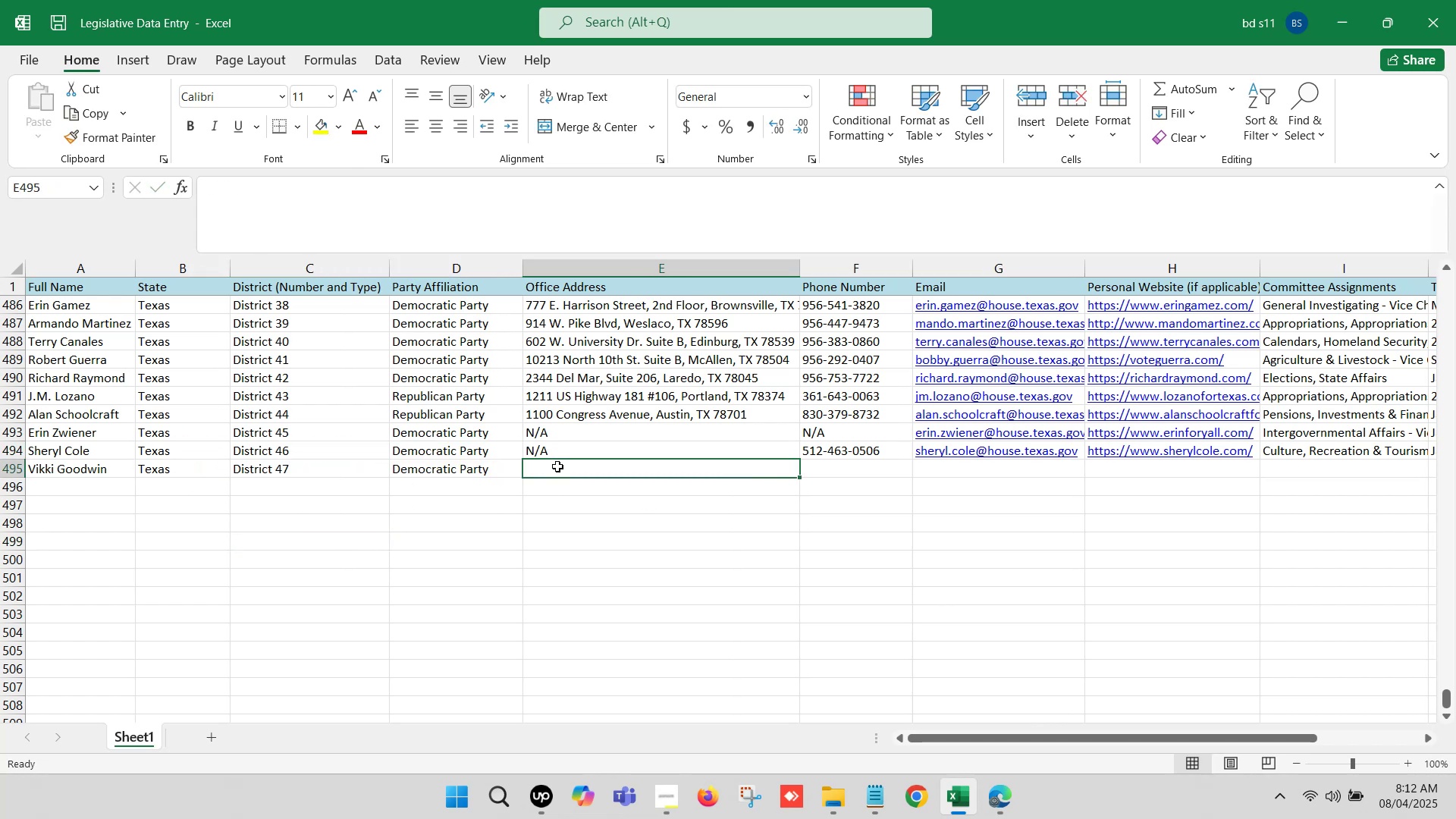 
key(Control+S)
 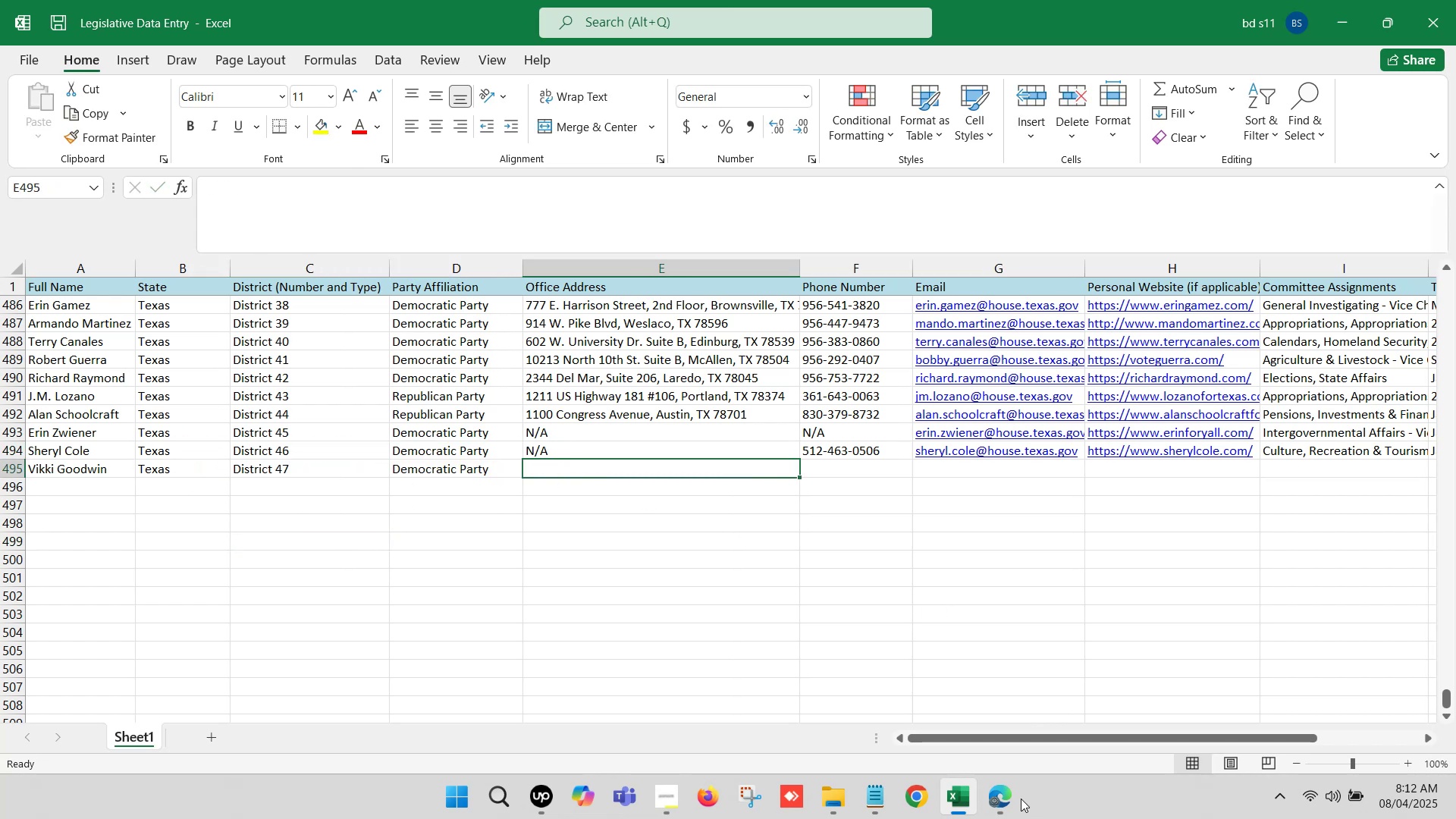 
left_click([1008, 794])
 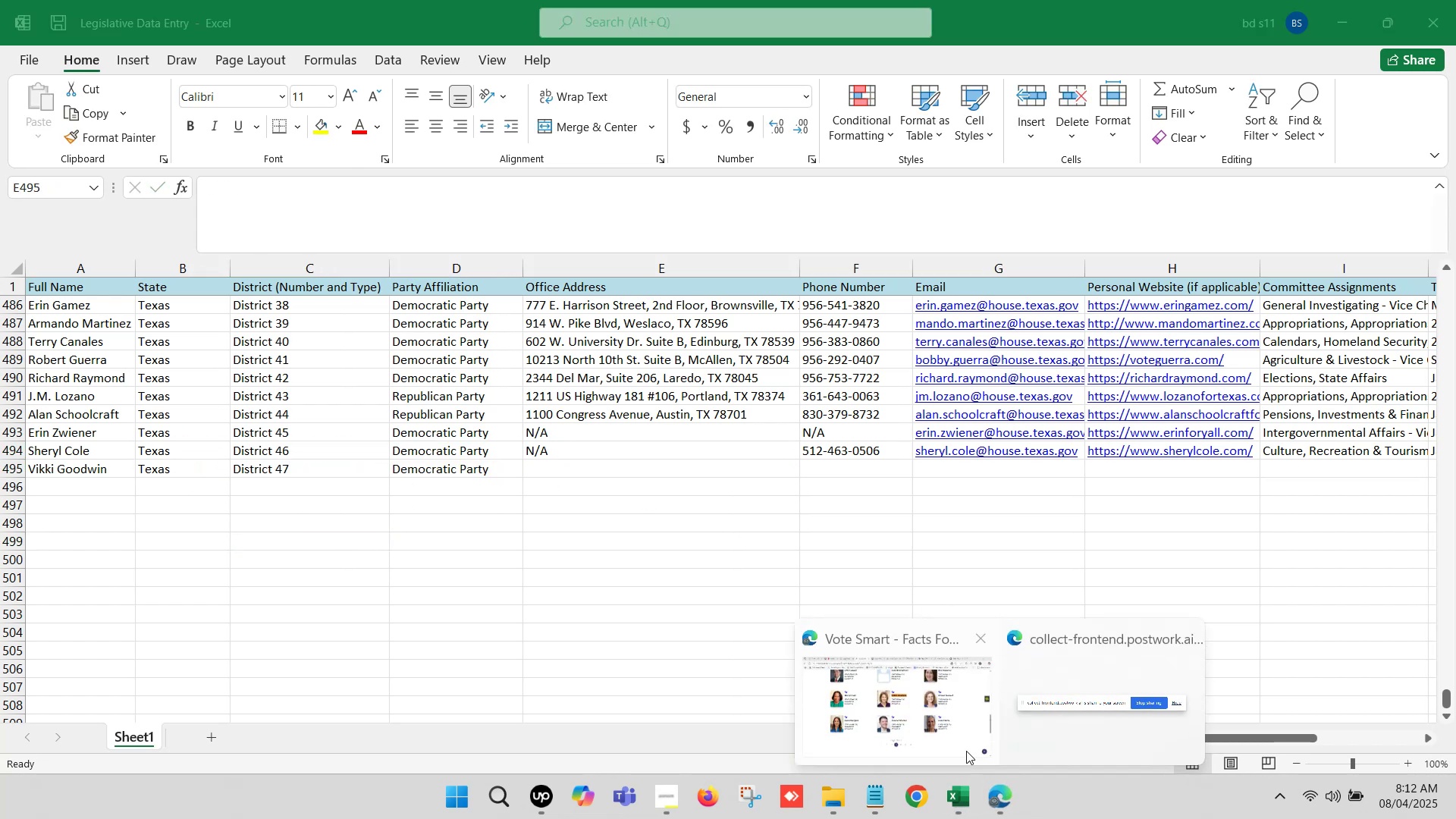 
left_click([909, 713])
 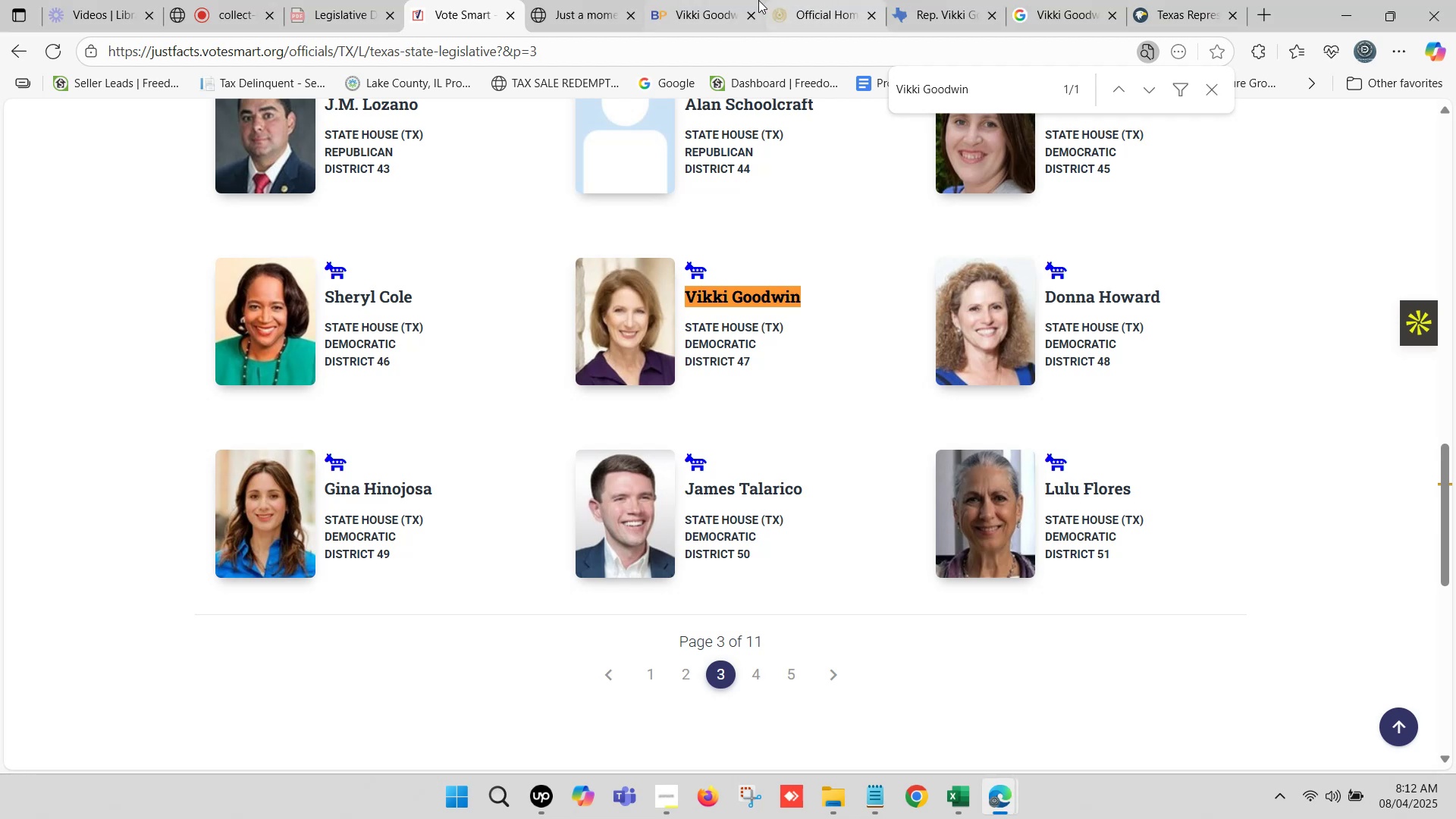 
left_click([718, 0])
 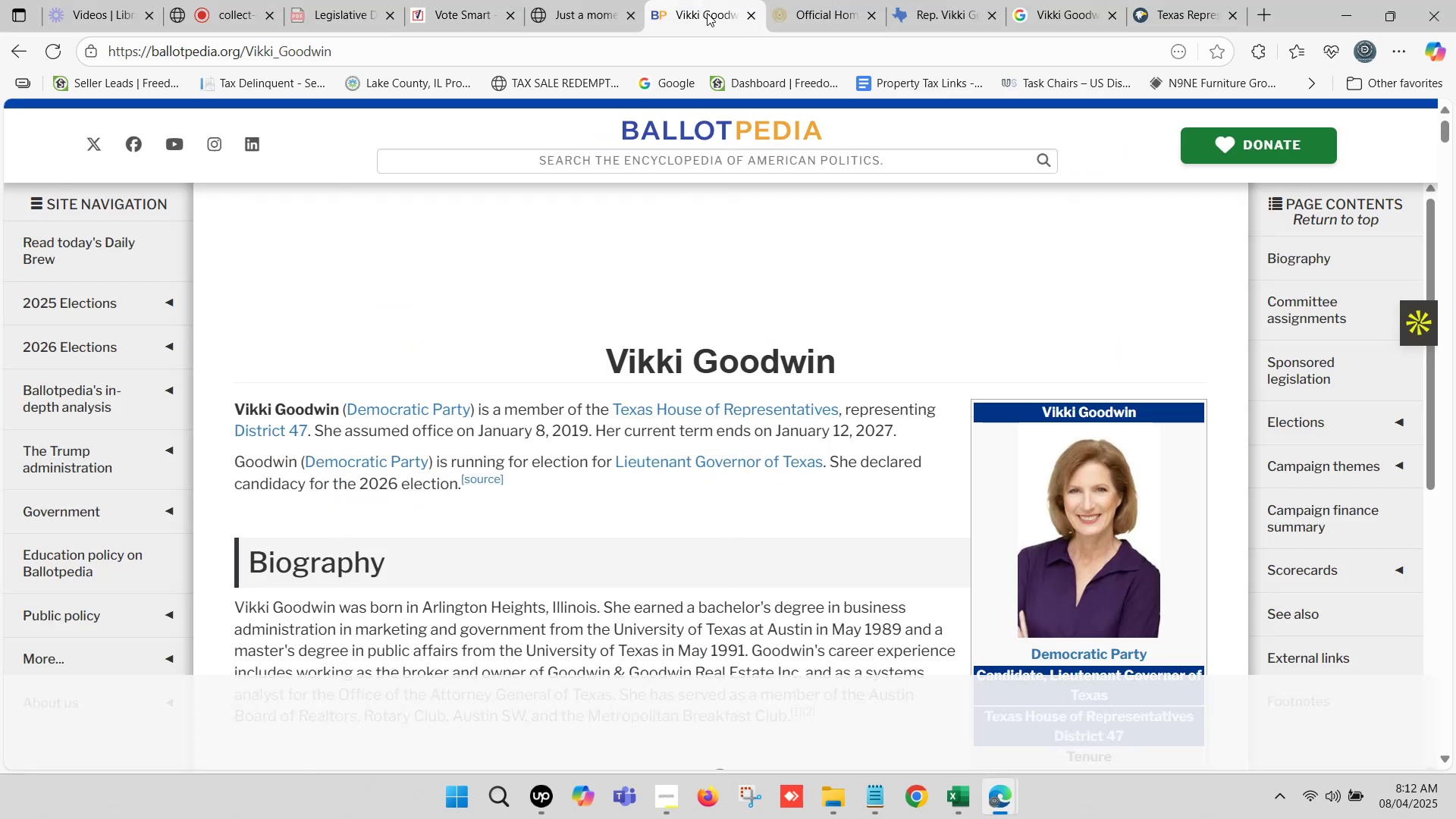 
left_click([822, 0])
 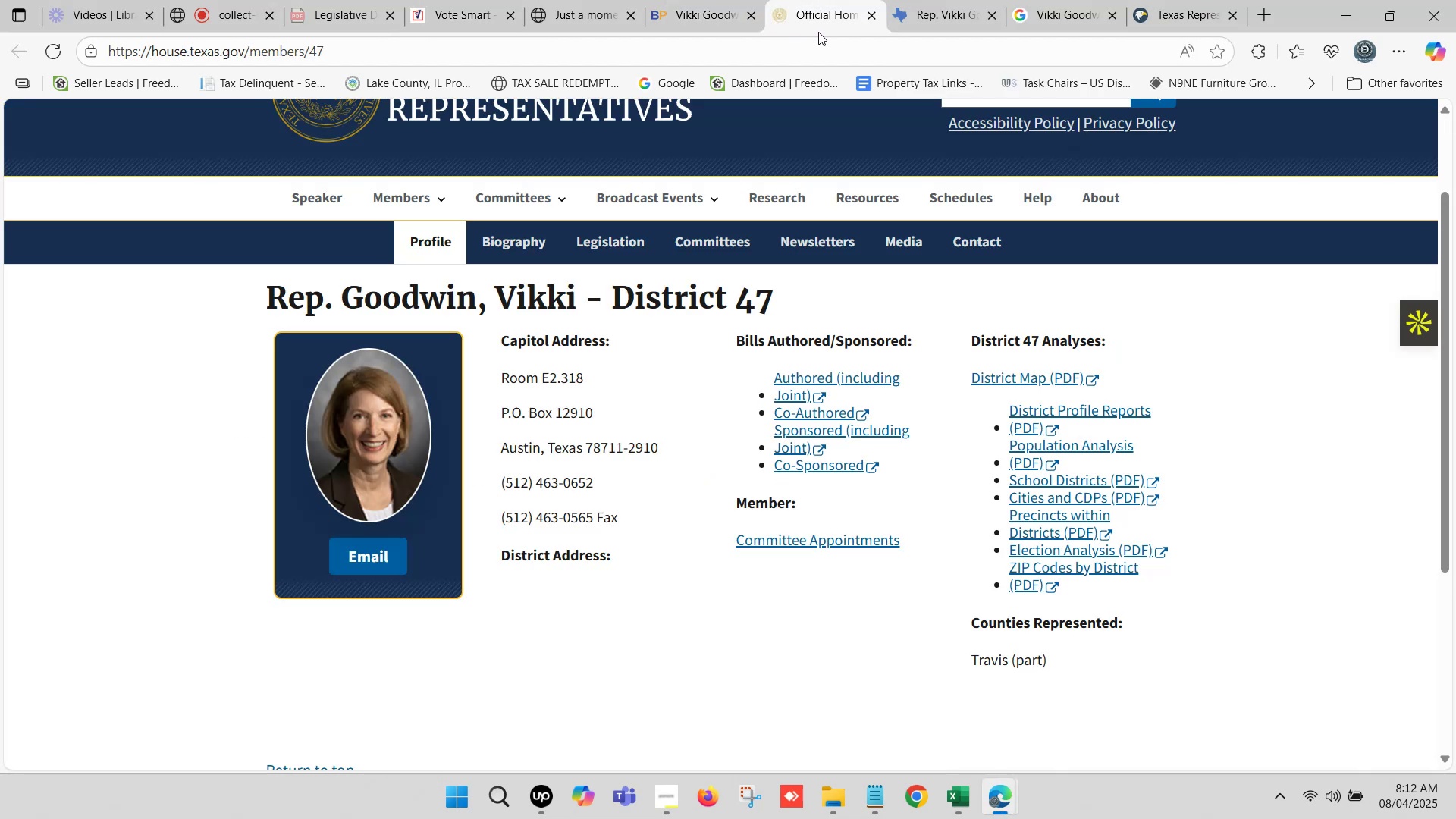 
left_click([925, 0])
 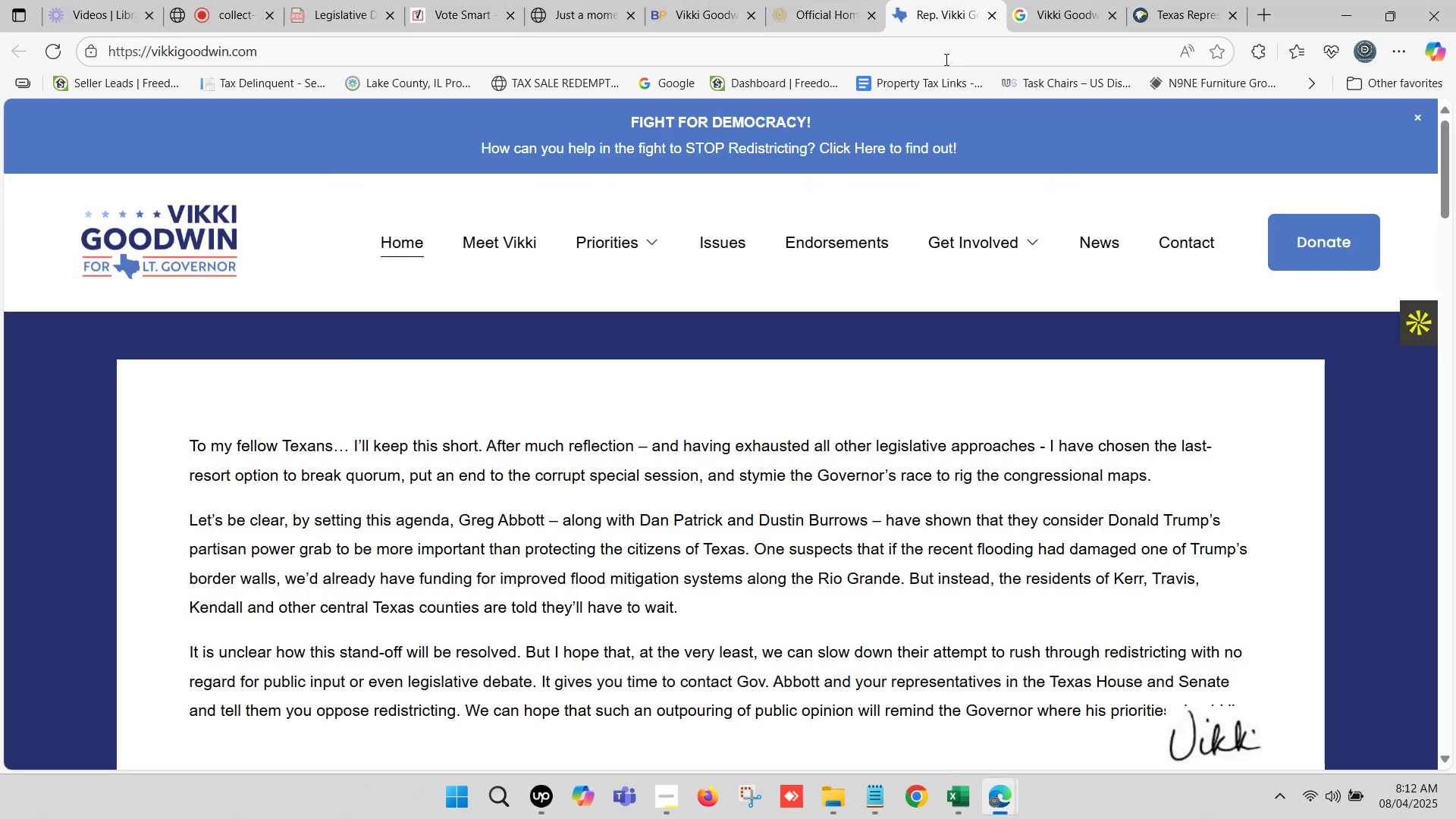 
left_click([1194, 0])
 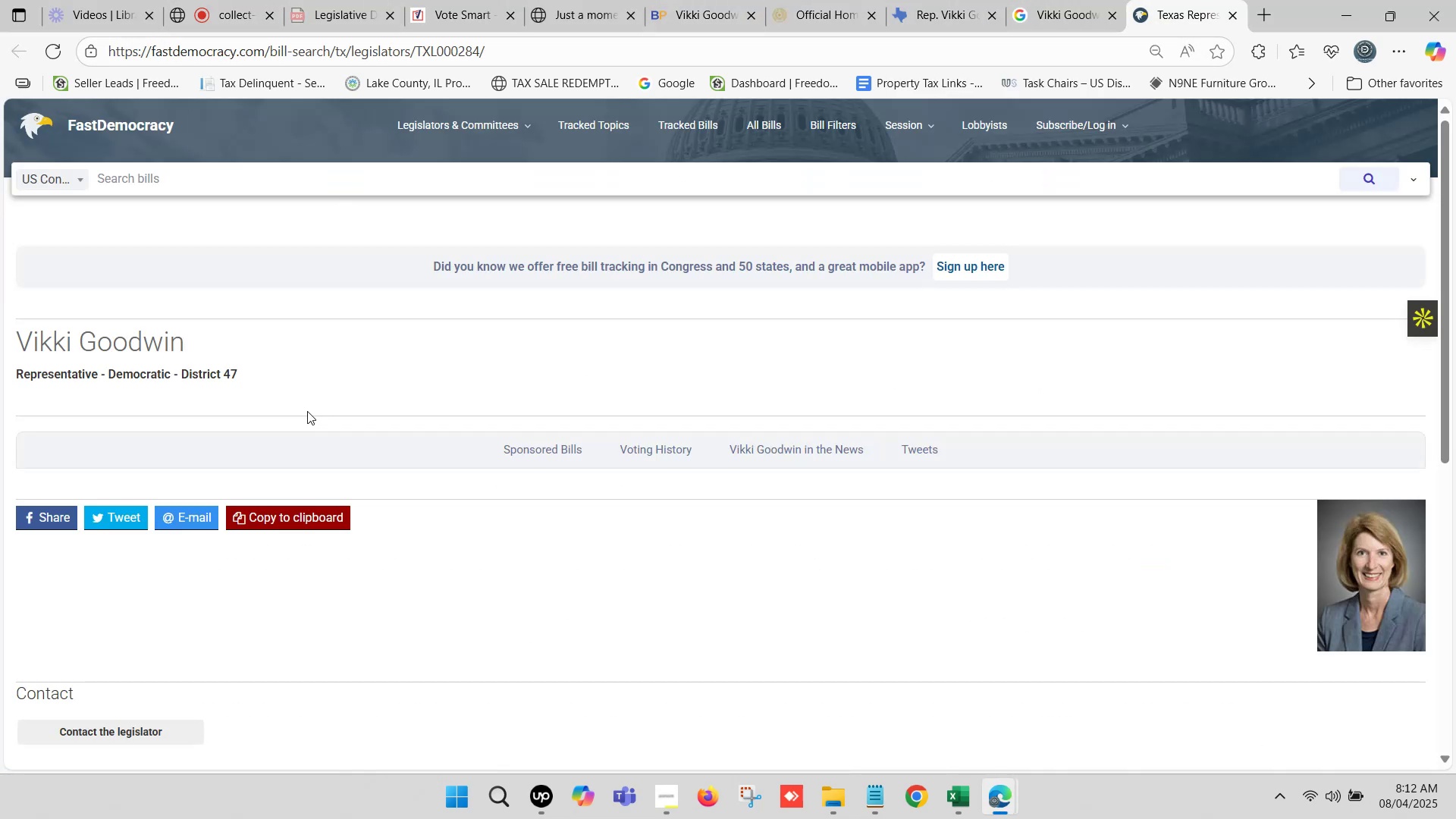 
scroll: coordinate [202, 400], scroll_direction: down, amount: 6.0
 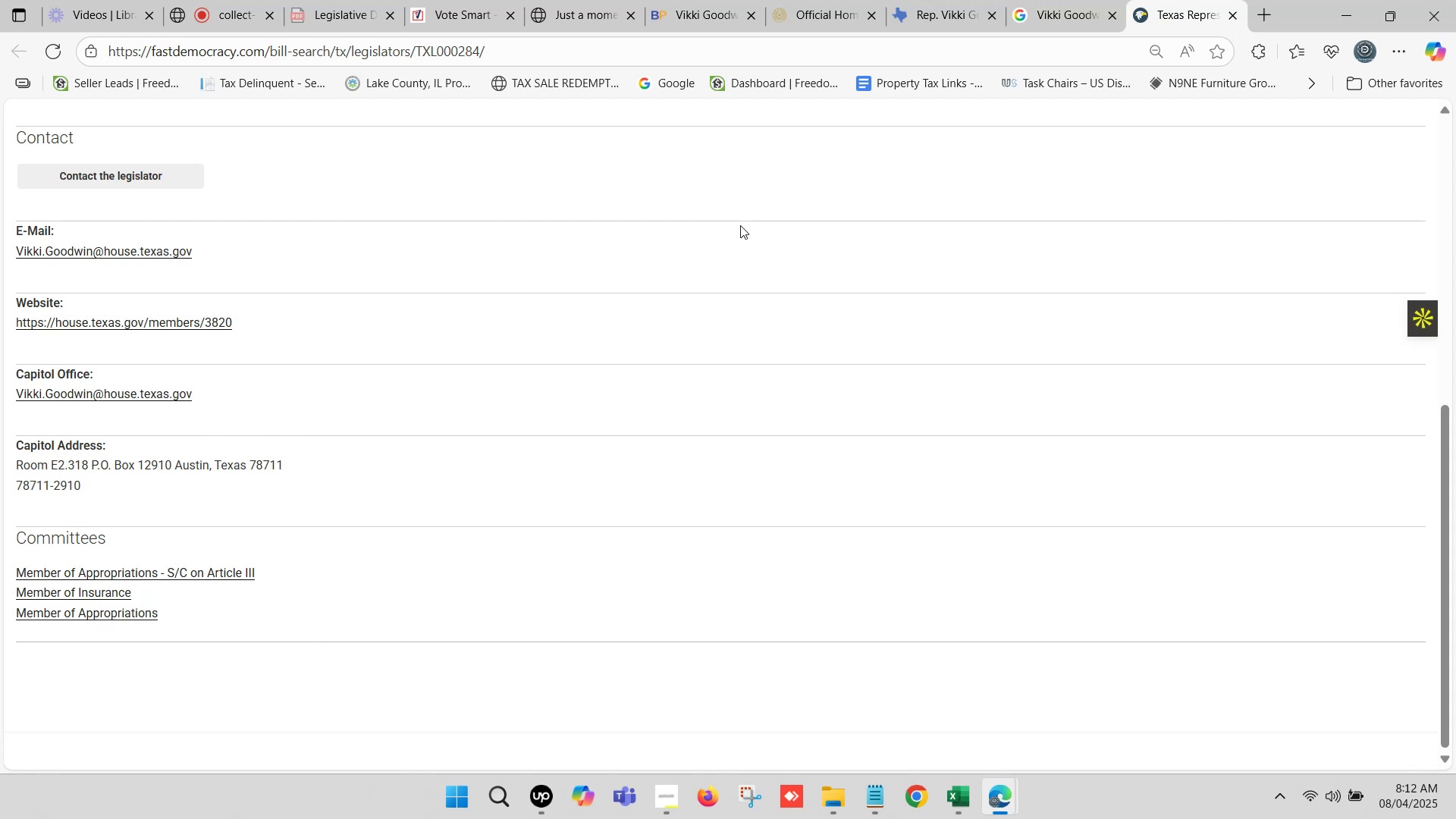 
left_click([948, 0])
 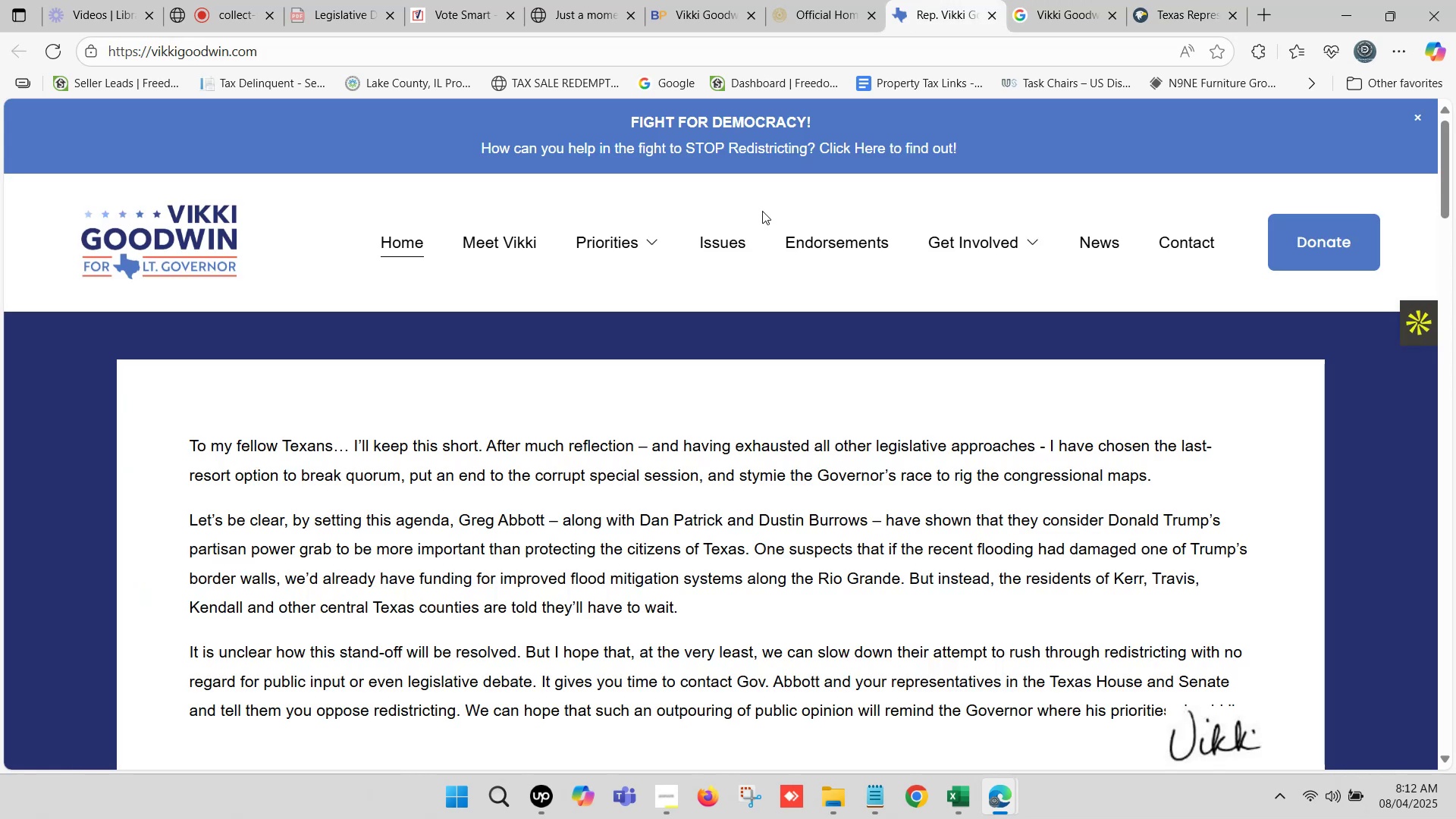 
scroll: coordinate [700, 324], scroll_direction: down, amount: 3.0
 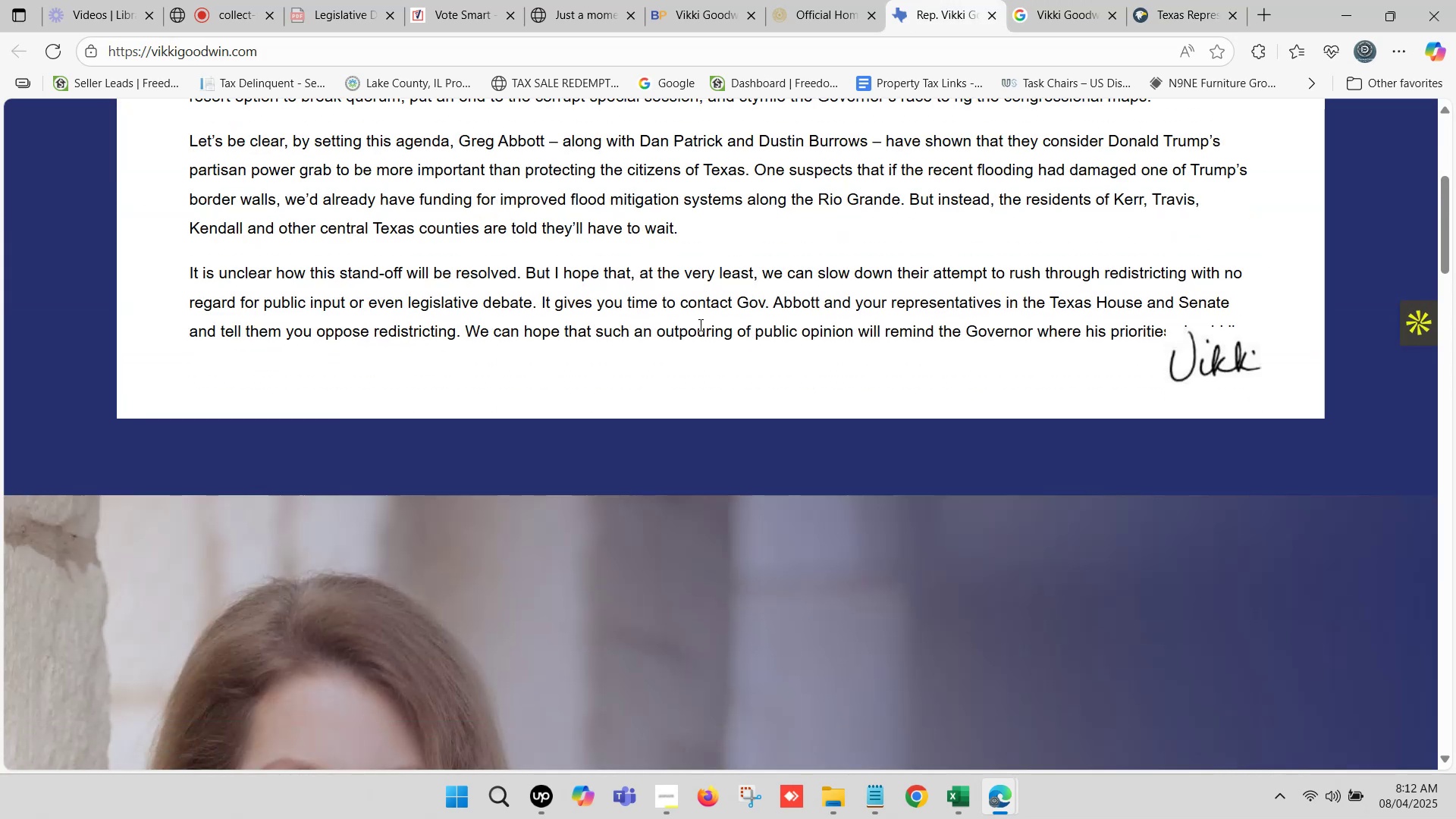 
scroll: coordinate [688, 305], scroll_direction: up, amount: 6.0
 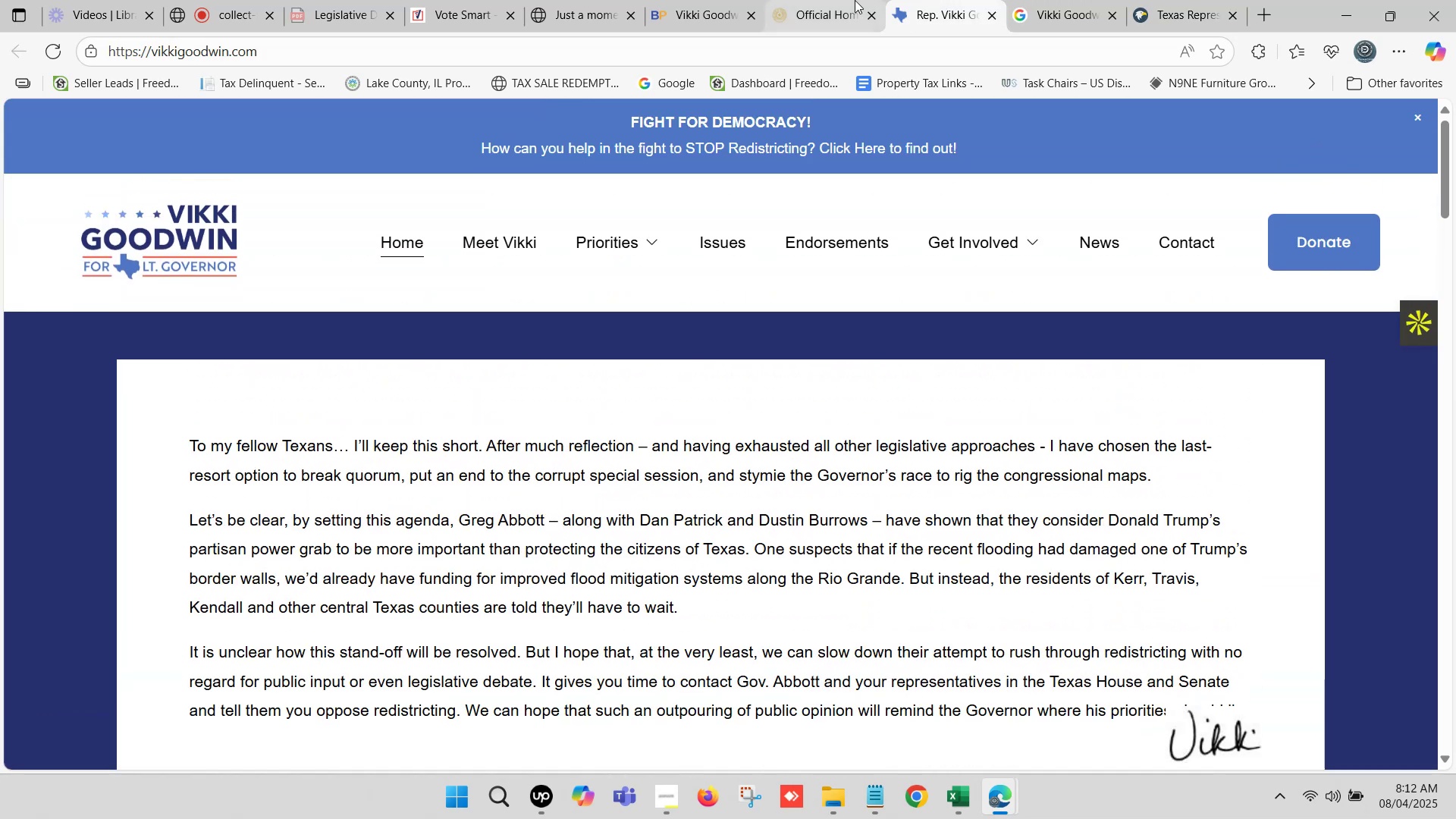 
left_click([855, 0])
 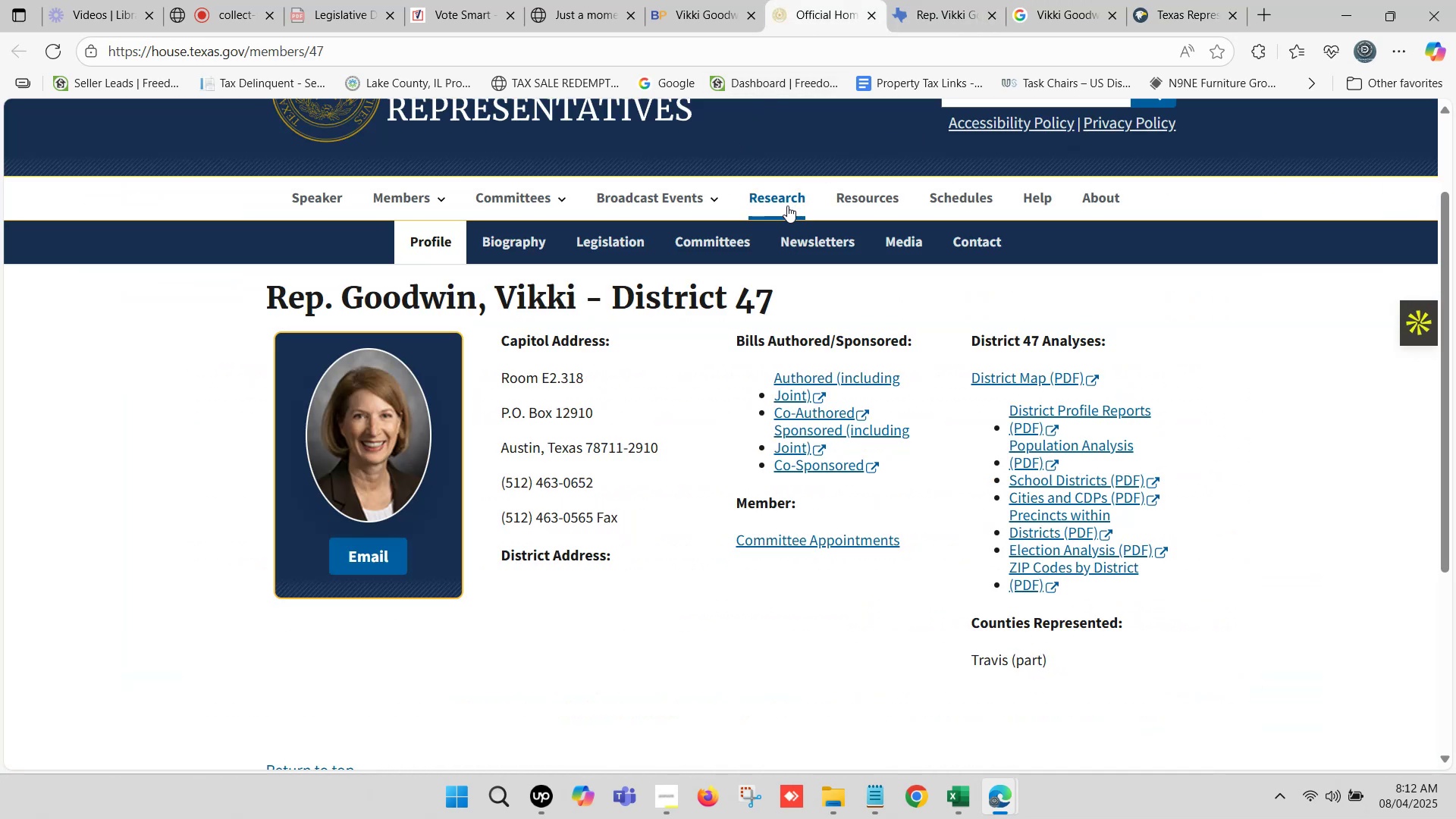 
left_click_drag(start_coordinate=[781, 300], to_coordinate=[620, 294])
 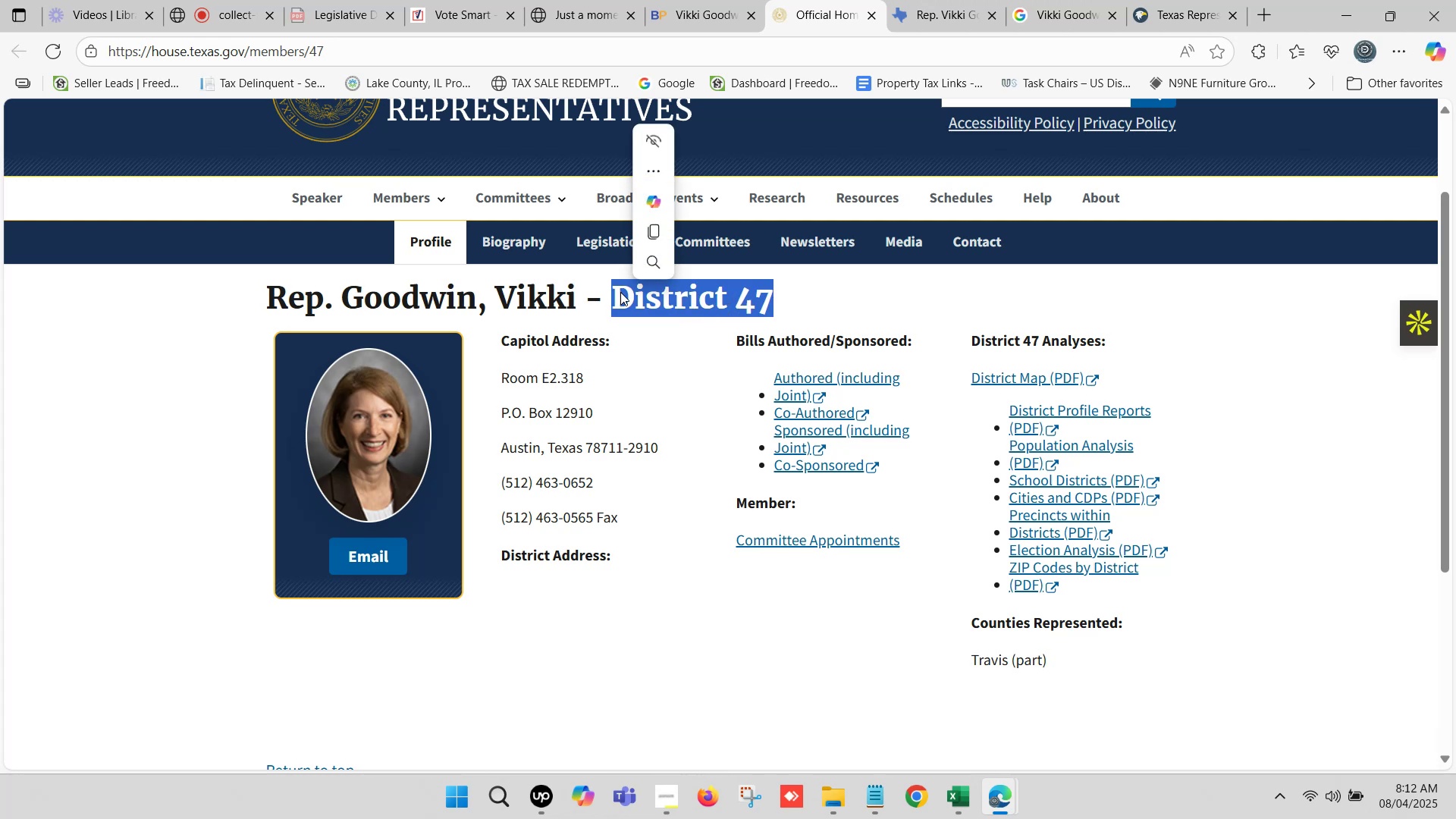 
key(Control+ControlLeft)
 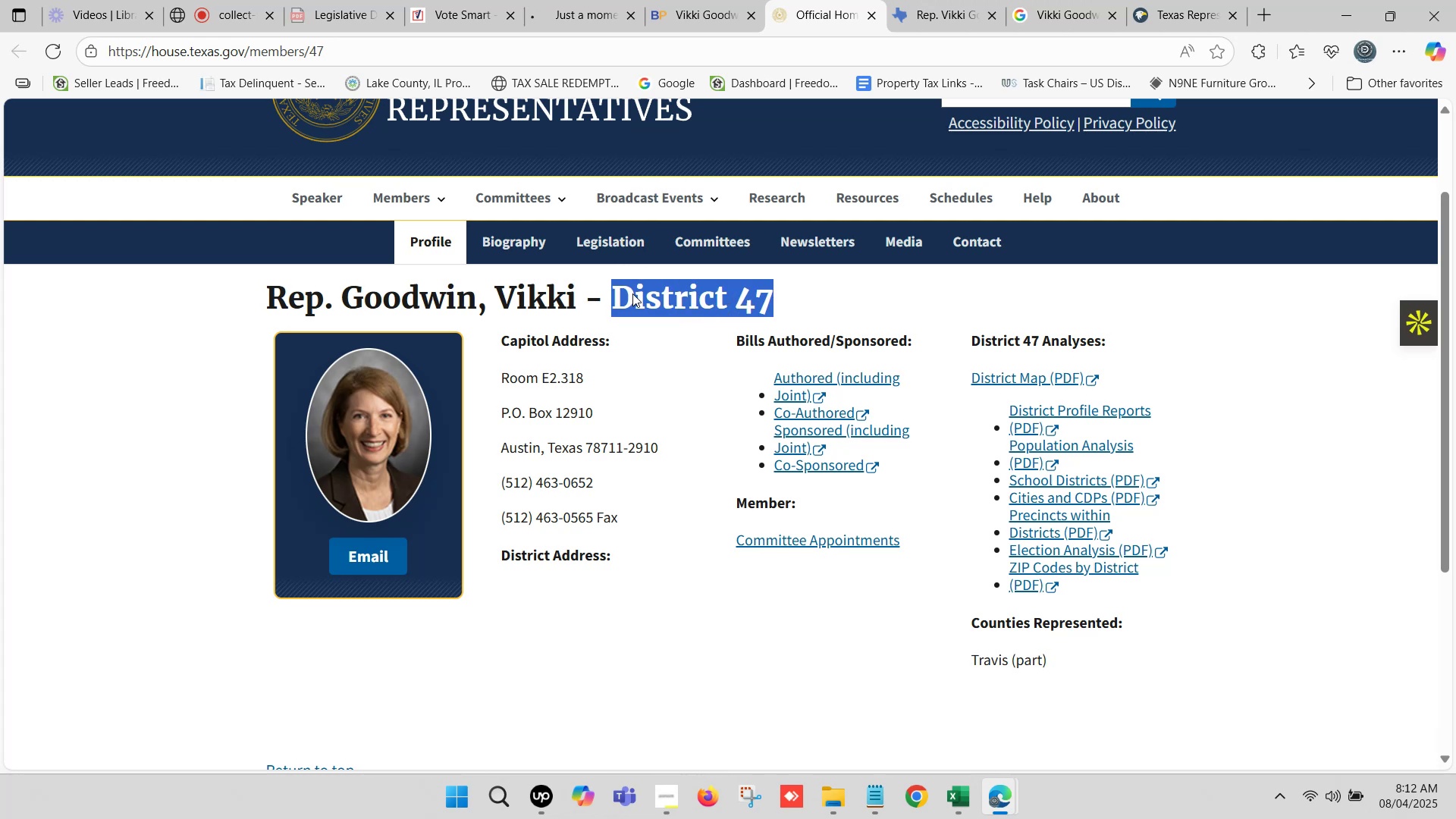 
key(Control+C)
 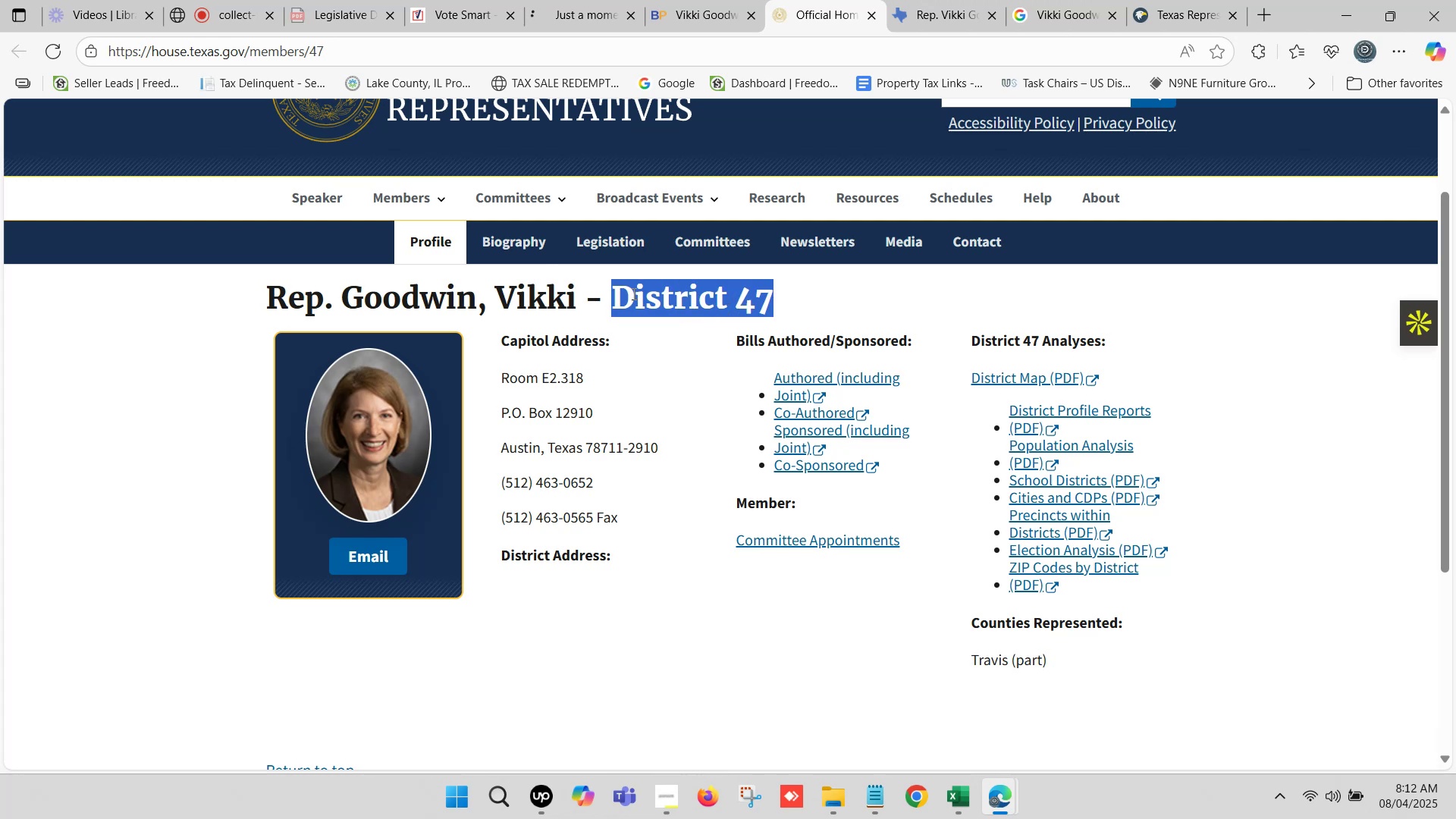 
scroll: coordinate [607, 323], scroll_direction: down, amount: 6.0
 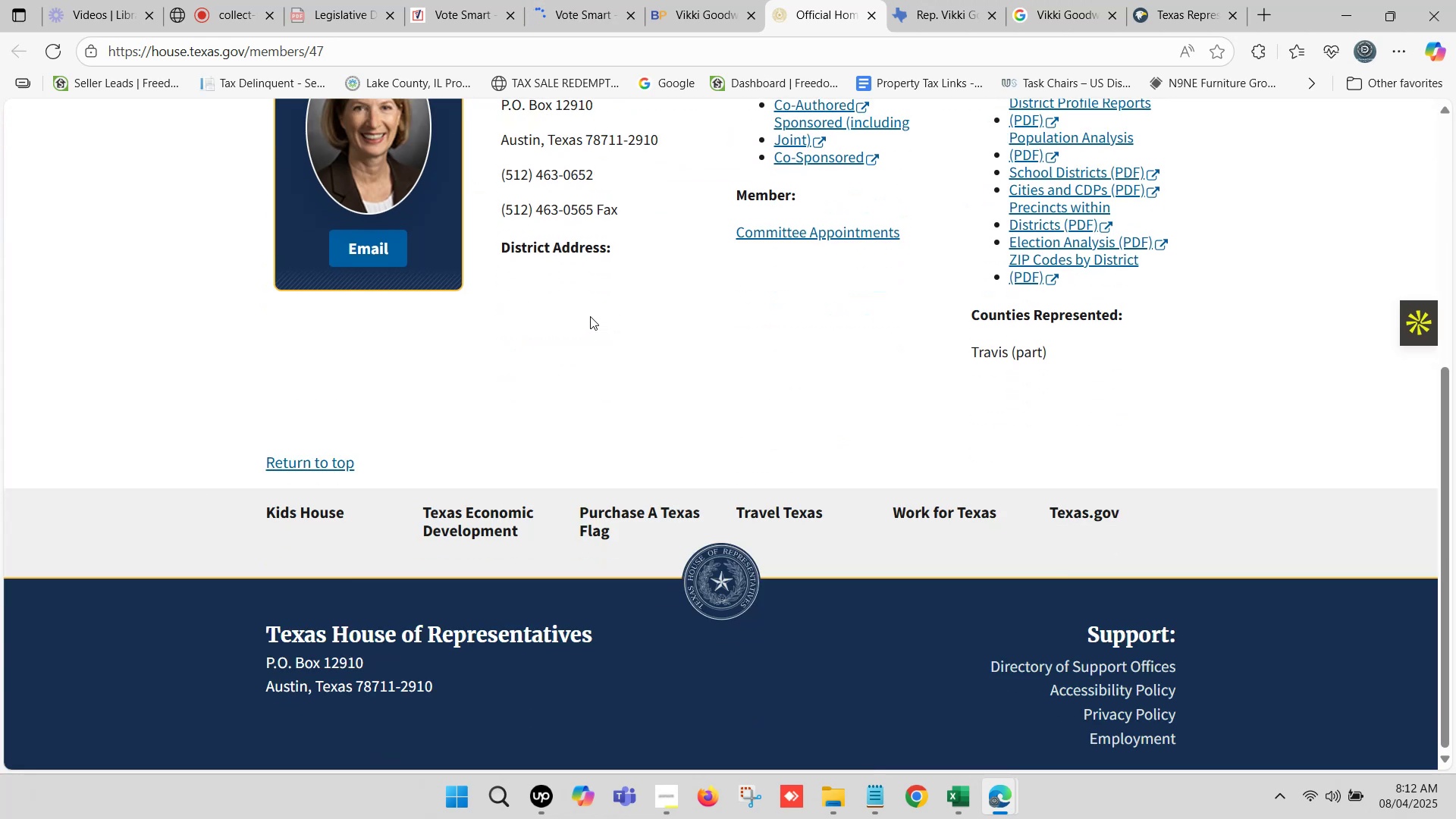 
scroll: coordinate [588, 315], scroll_direction: up, amount: 2.0
 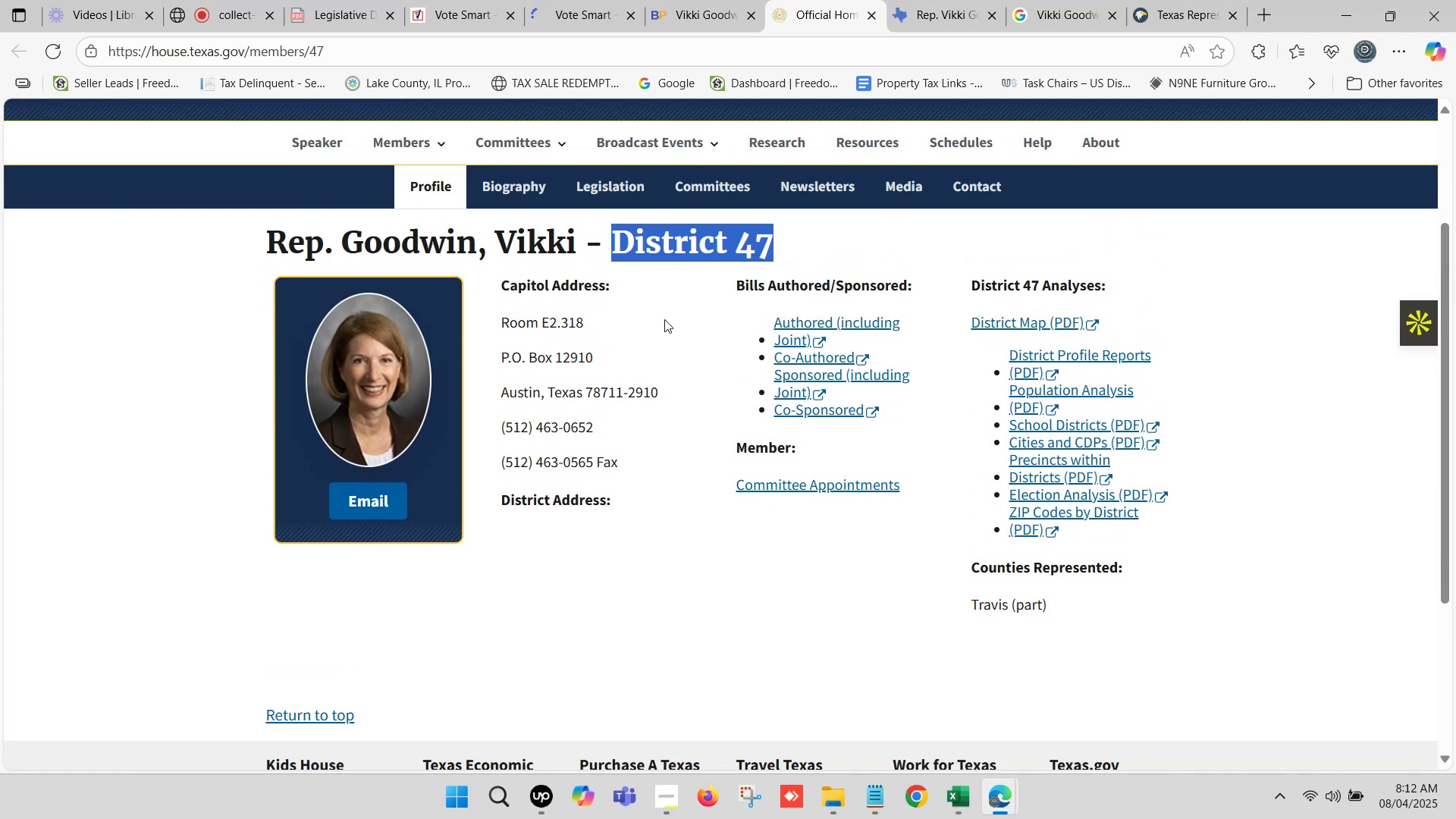 
key(Control+C)
 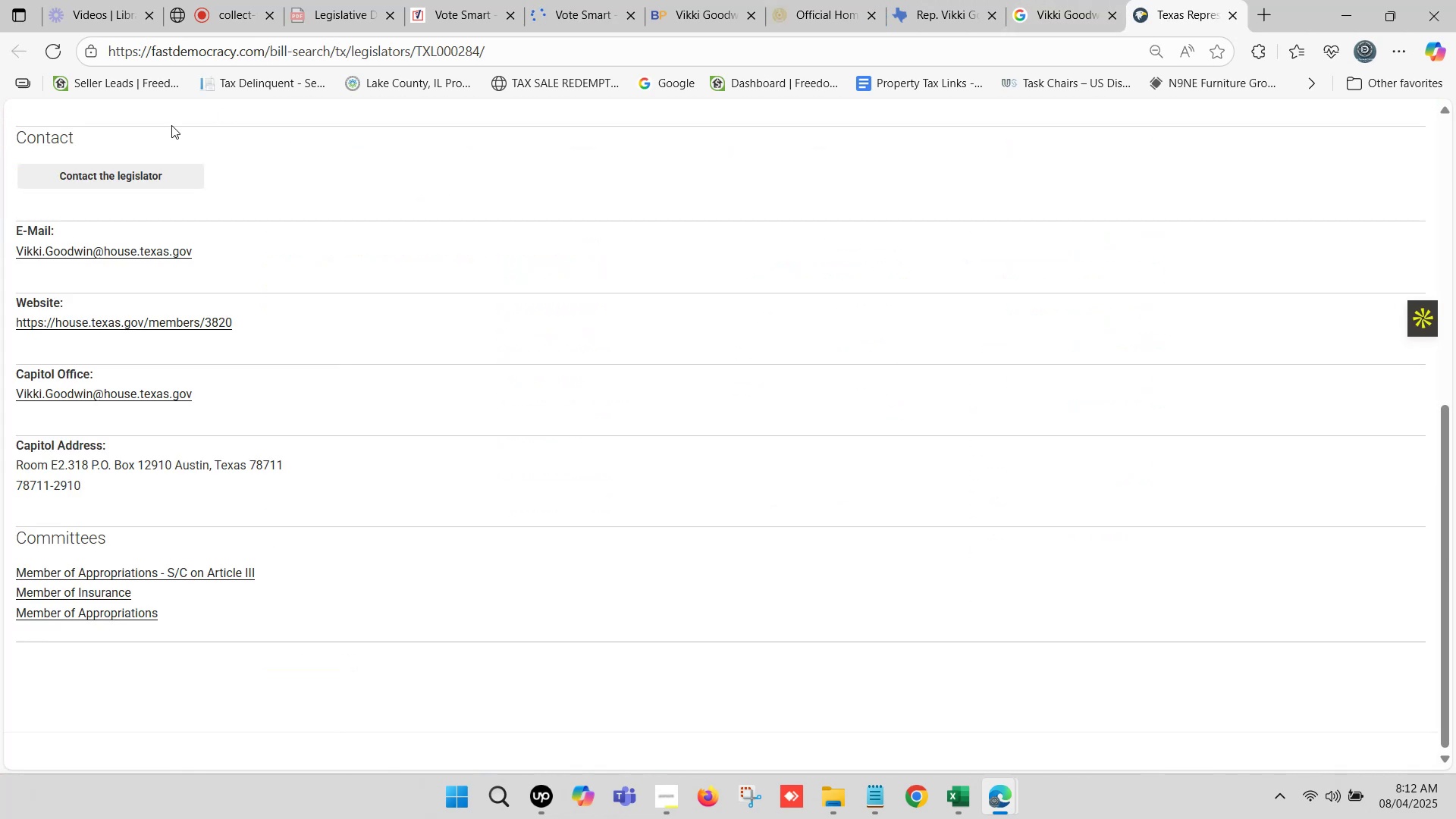 
scroll: coordinate [939, 82], scroll_direction: up, amount: 3.0
 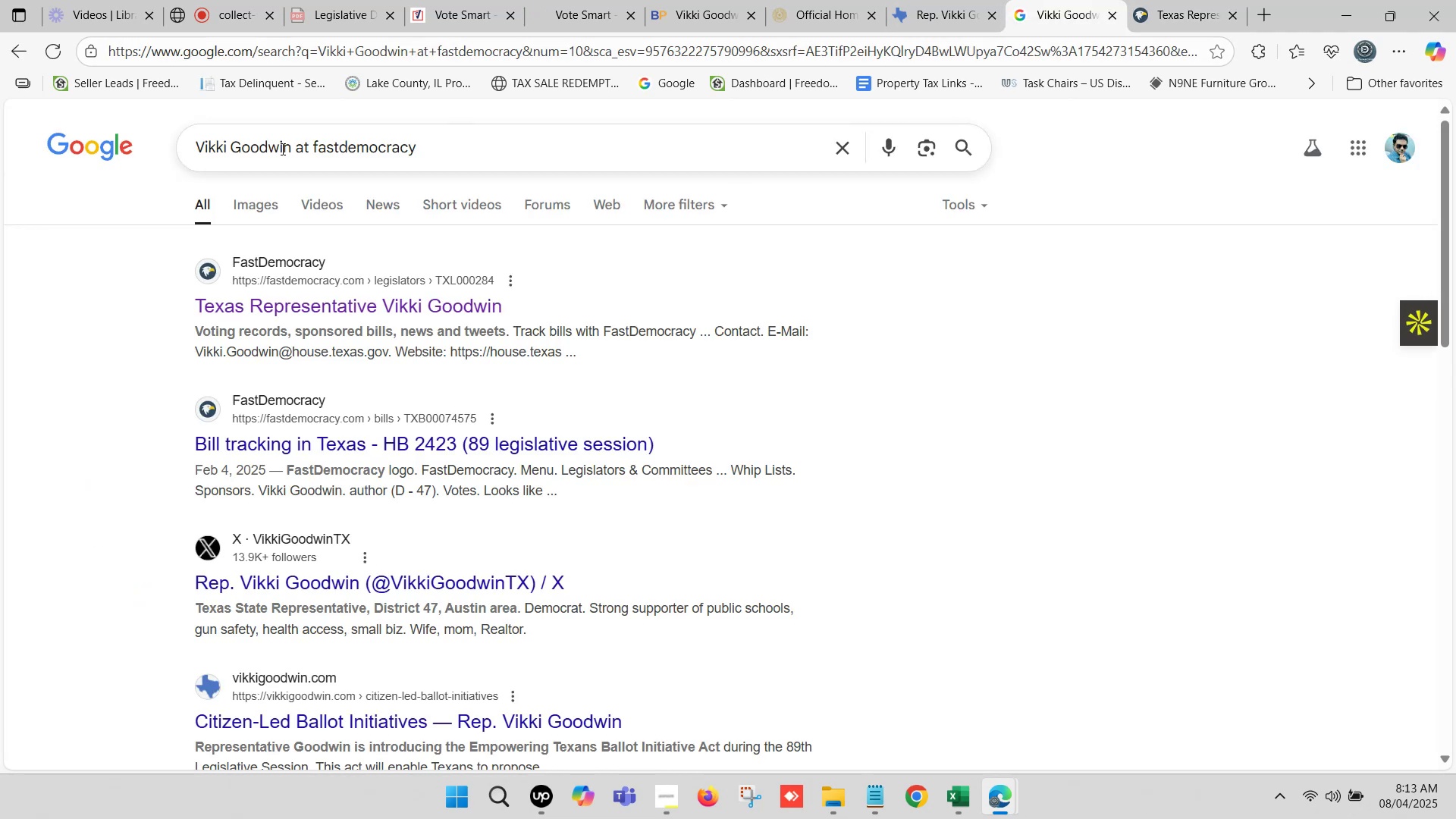 
left_click([287, 144])
 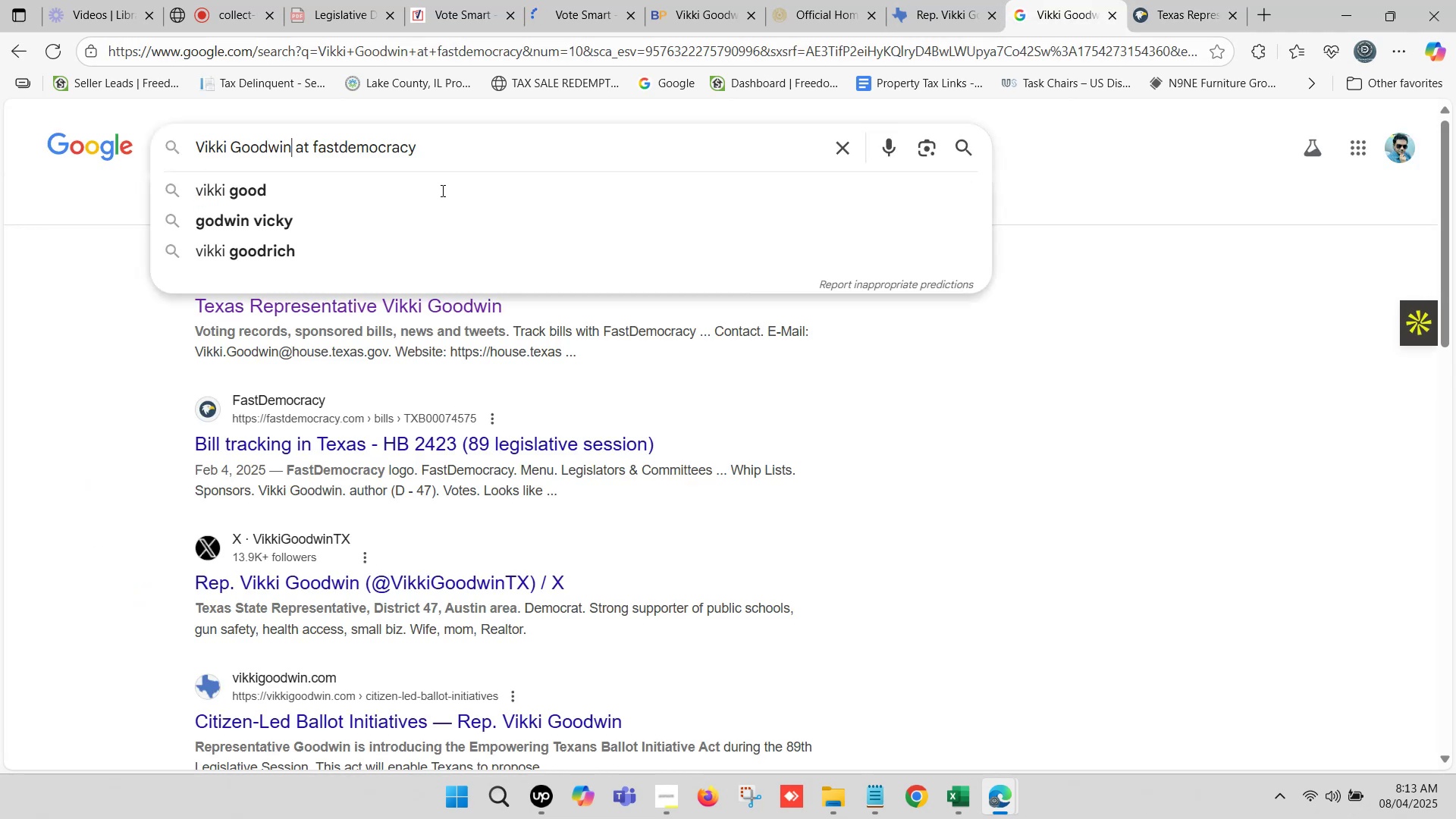 
key(Space)
 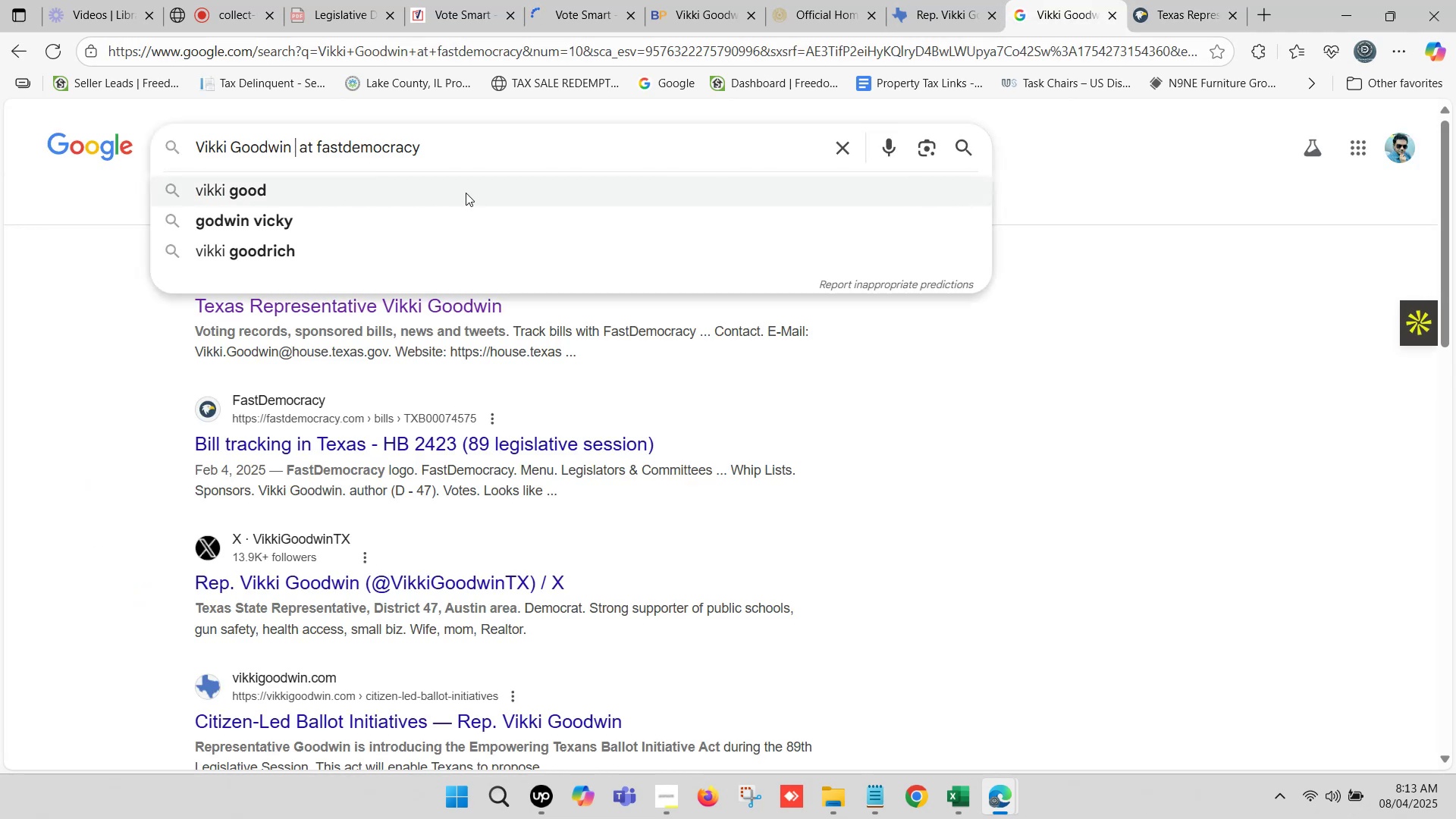 
key(Control+ControlLeft)
 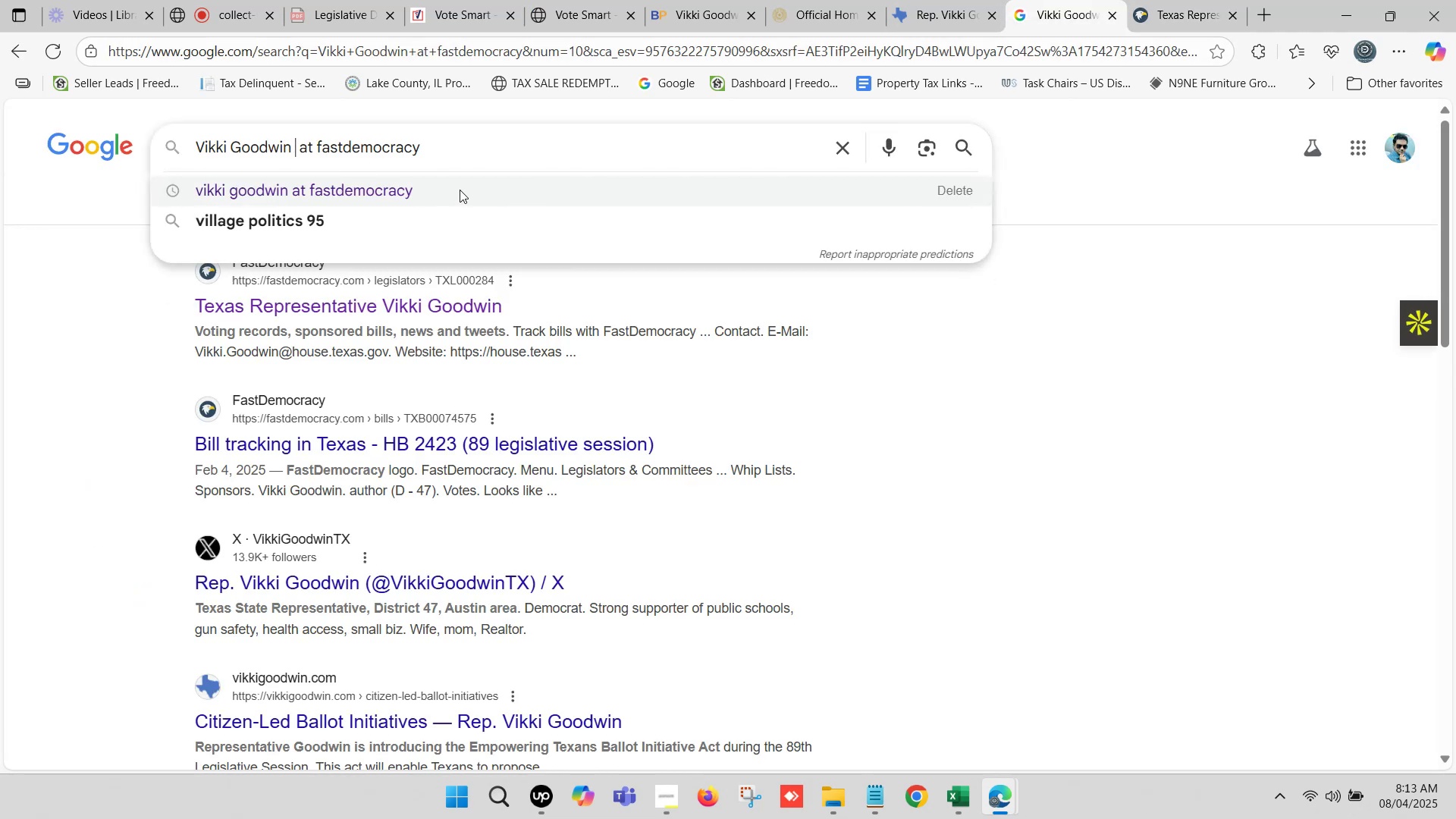 
key(Control+V)
 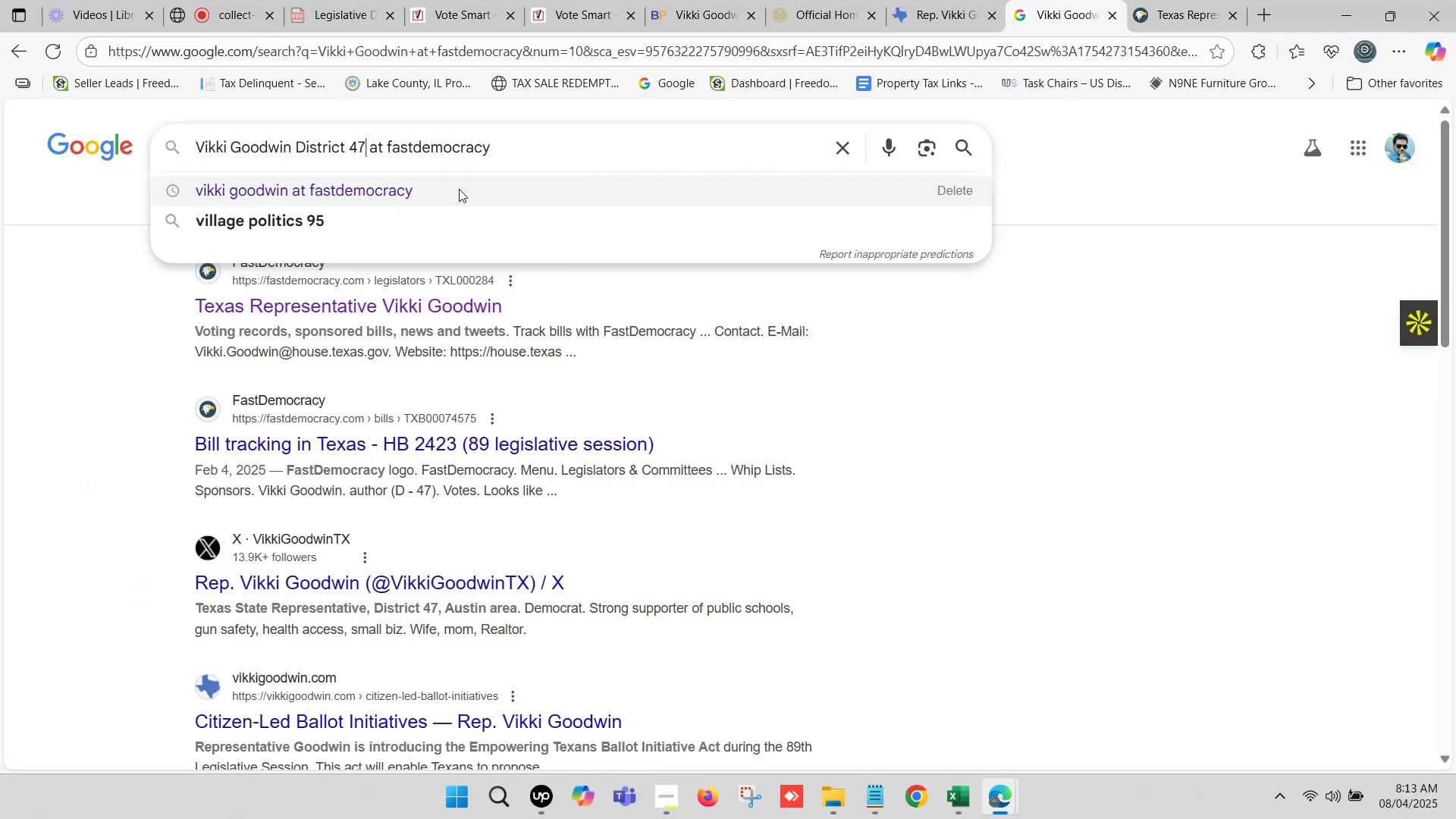 
mouse_move([438, 175])
 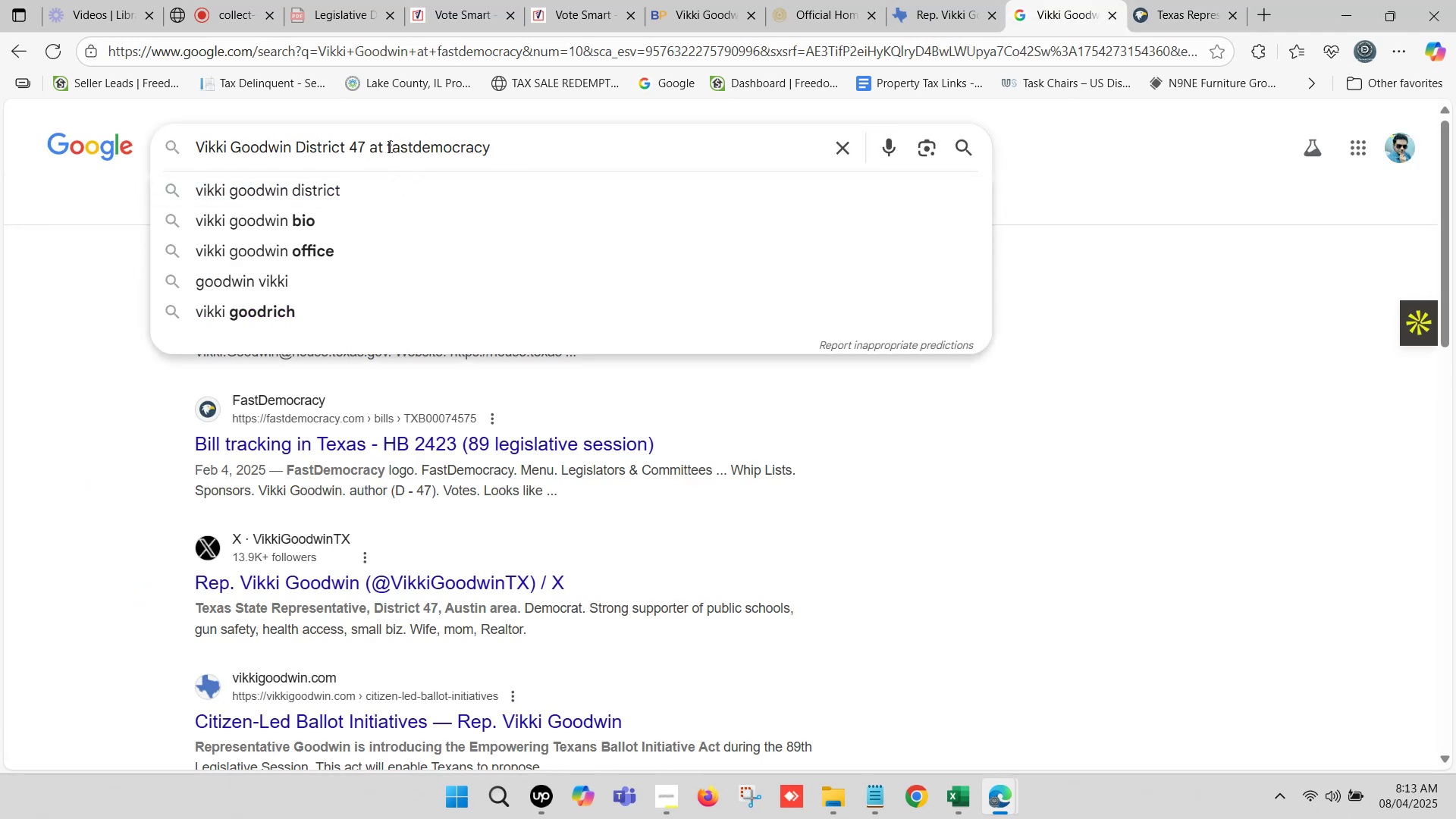 
left_click_drag(start_coordinate=[386, 141], to_coordinate=[564, 163])
 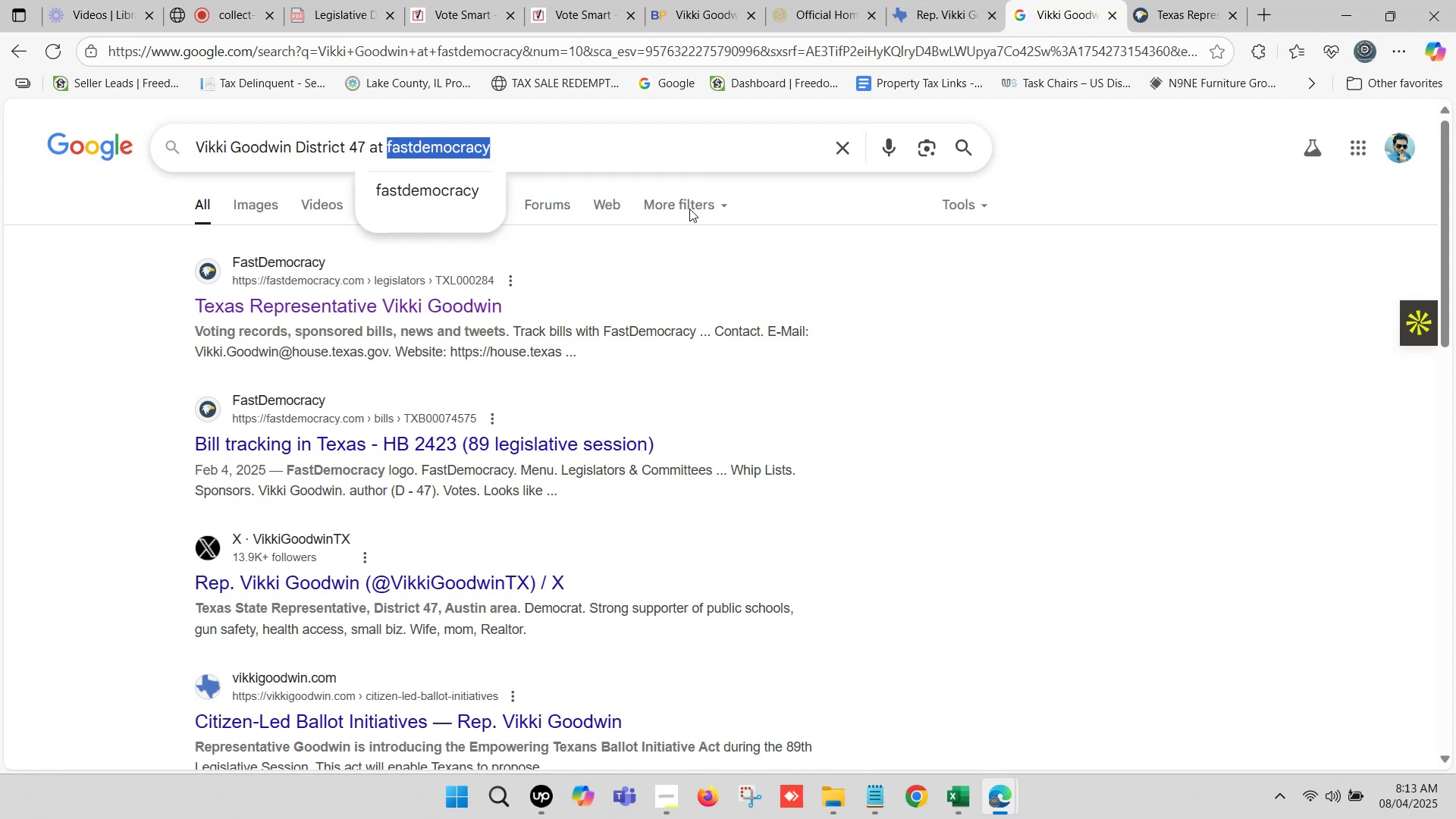 
wait(6.66)
 